 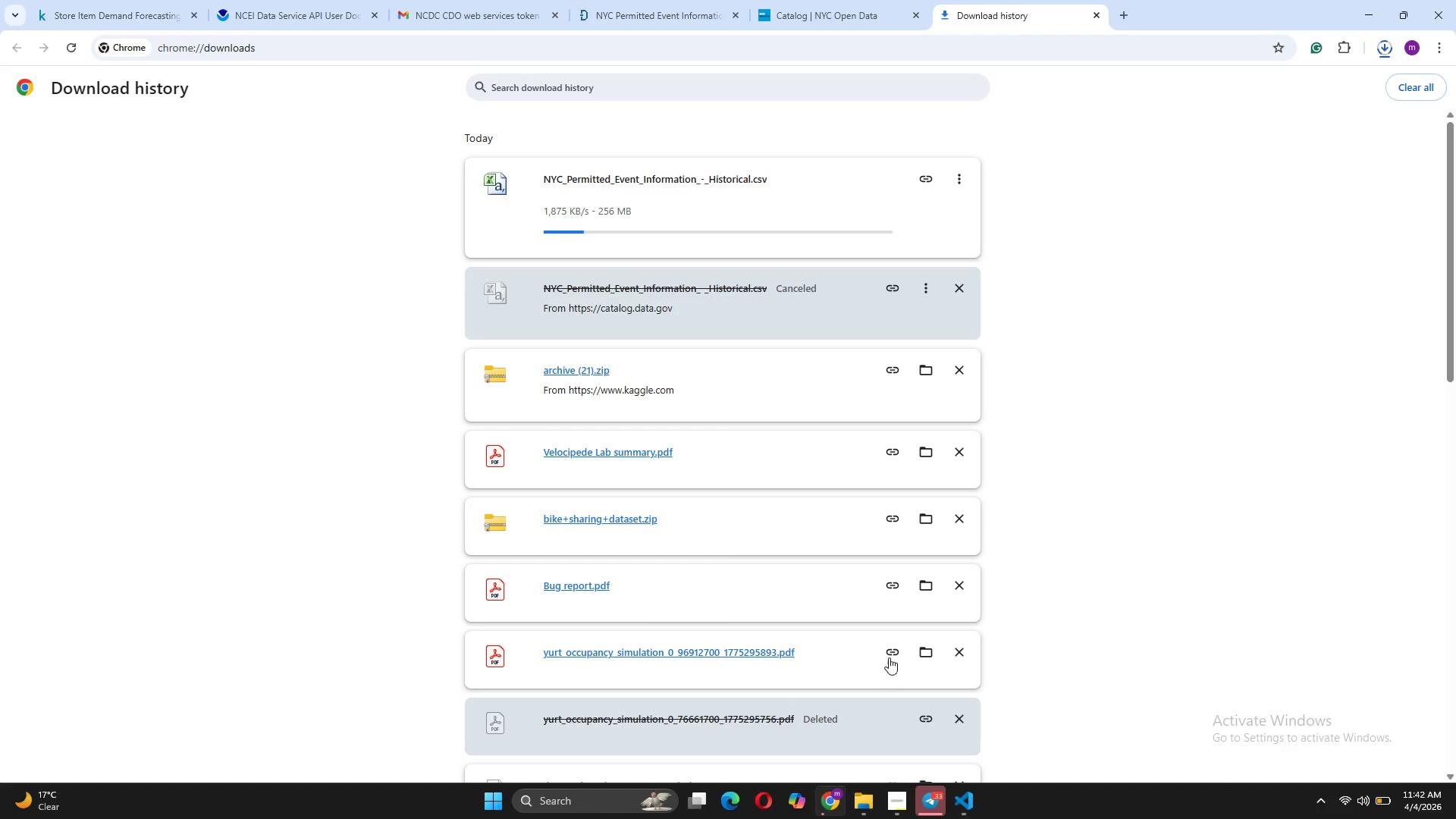 
left_click([1386, 54])
 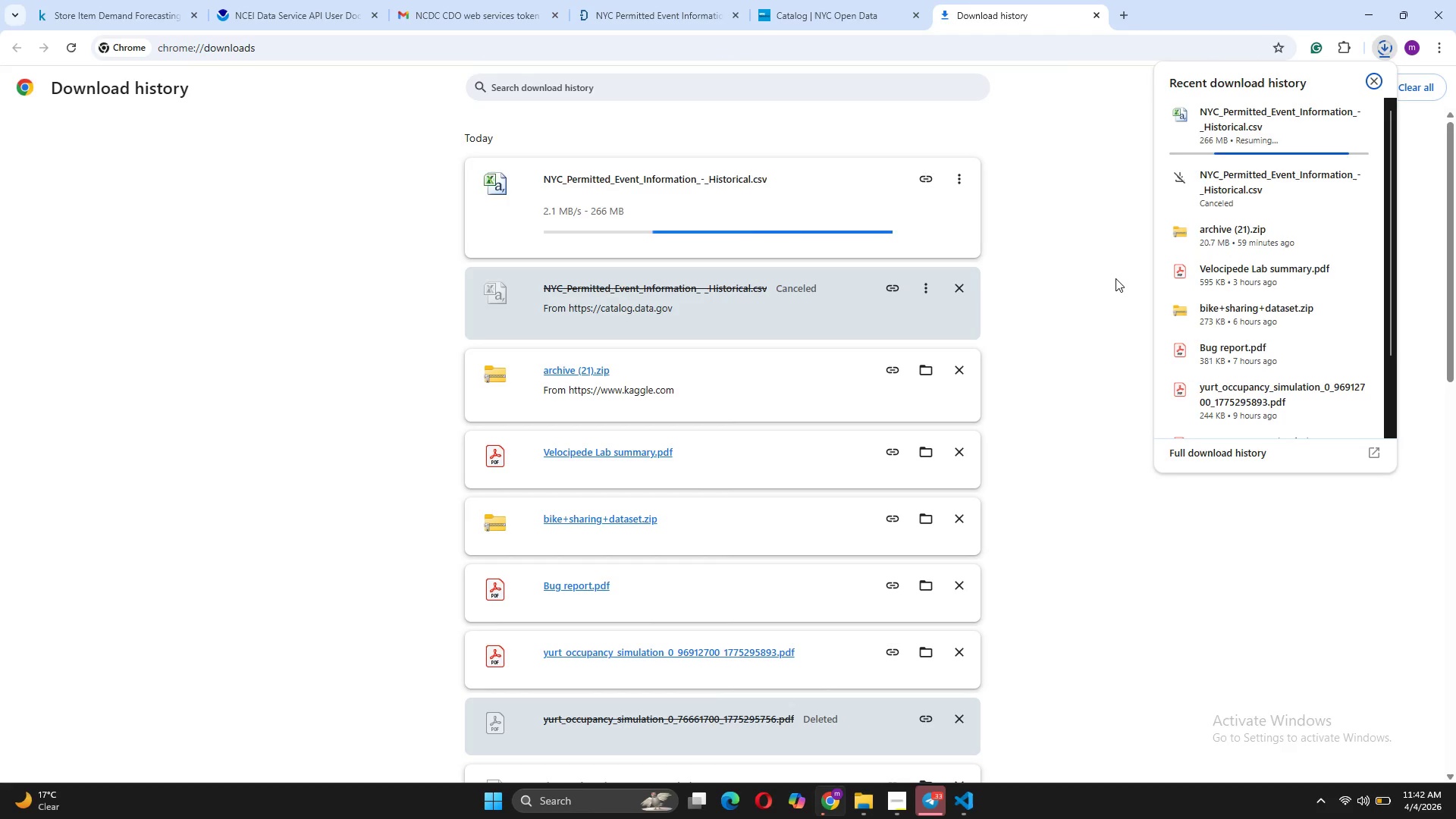 
wait(8.14)
 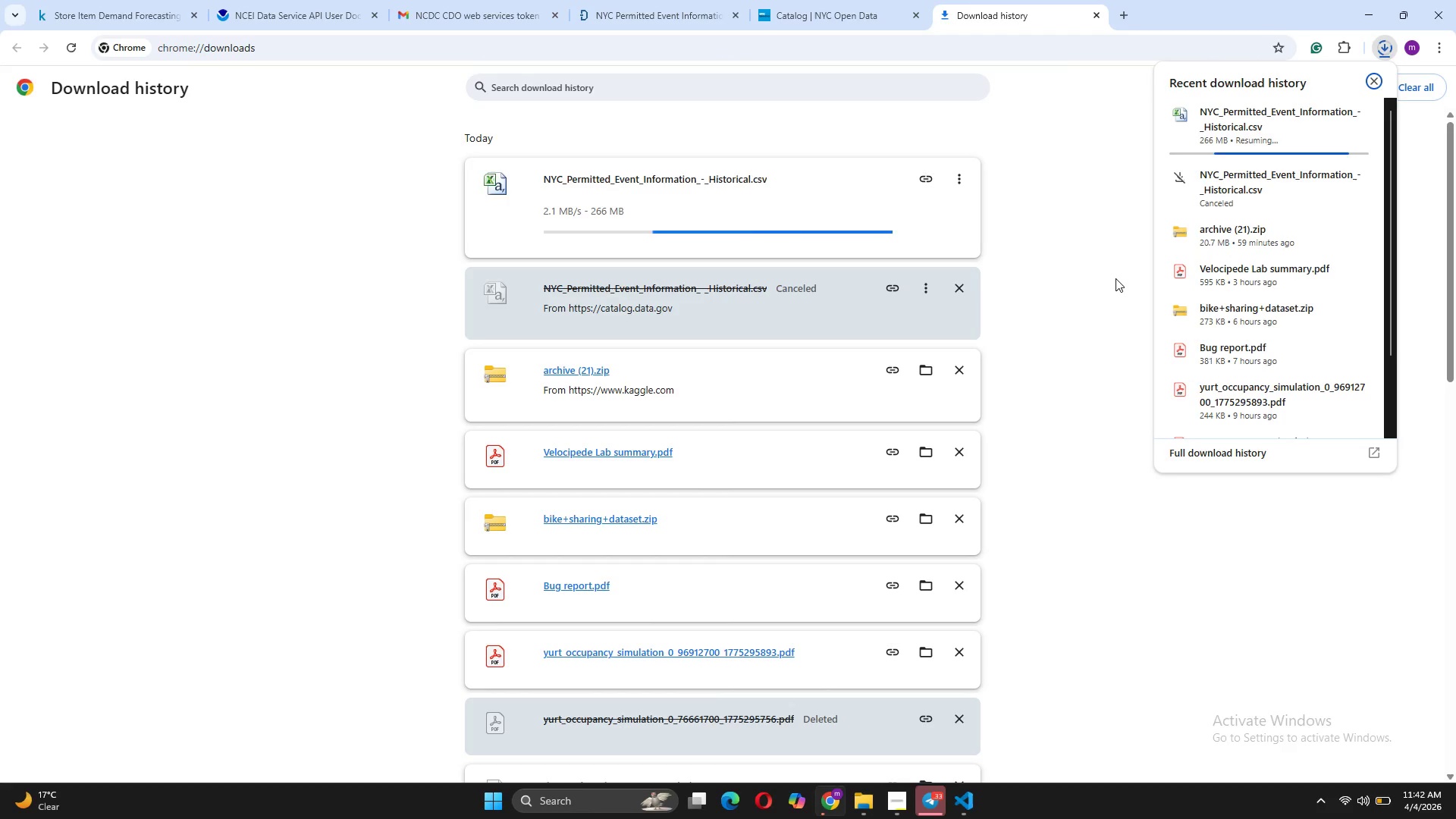 
left_click([964, 810])
 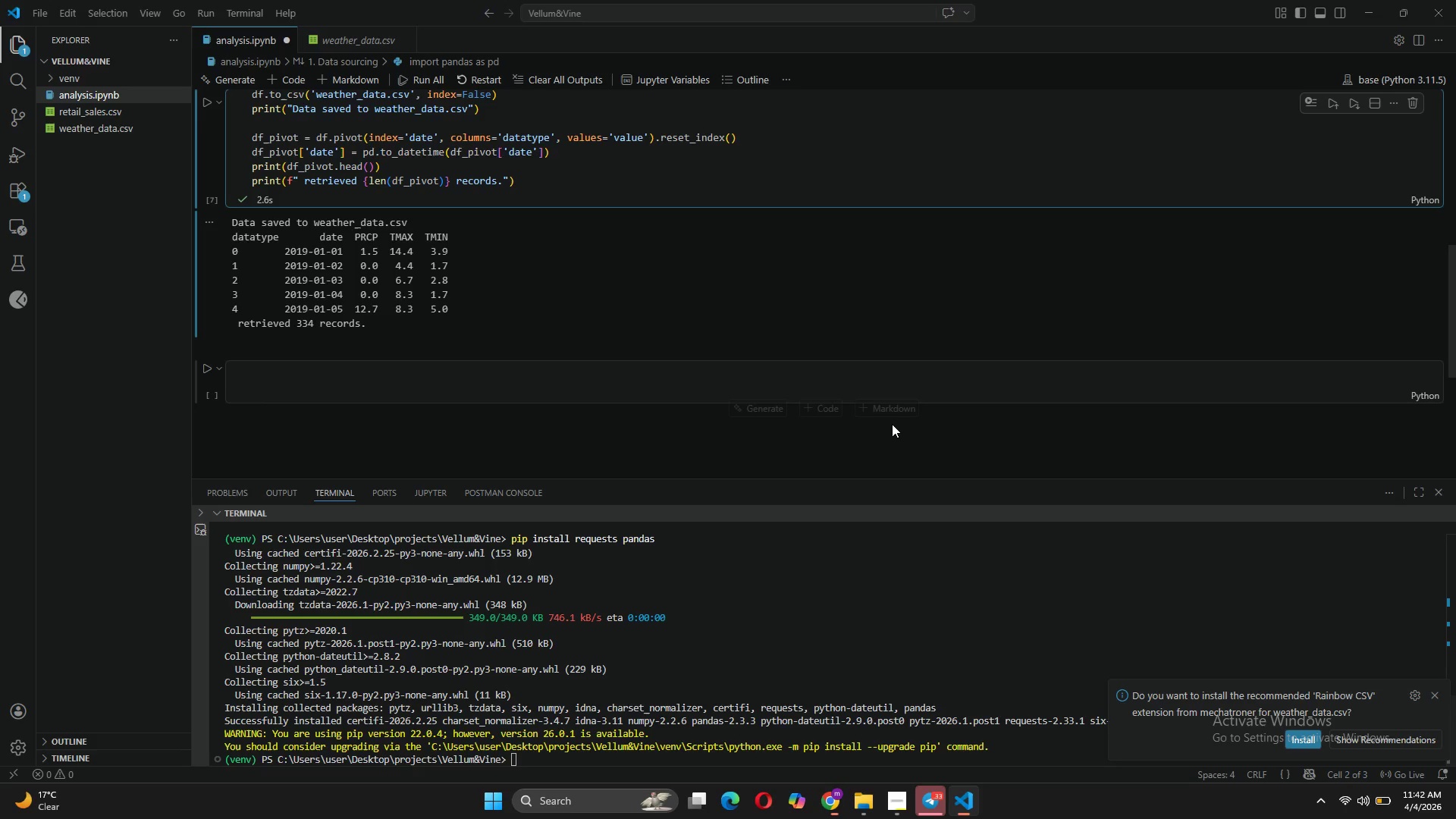 
scroll: coordinate [896, 431], scroll_direction: up, amount: 15.0
 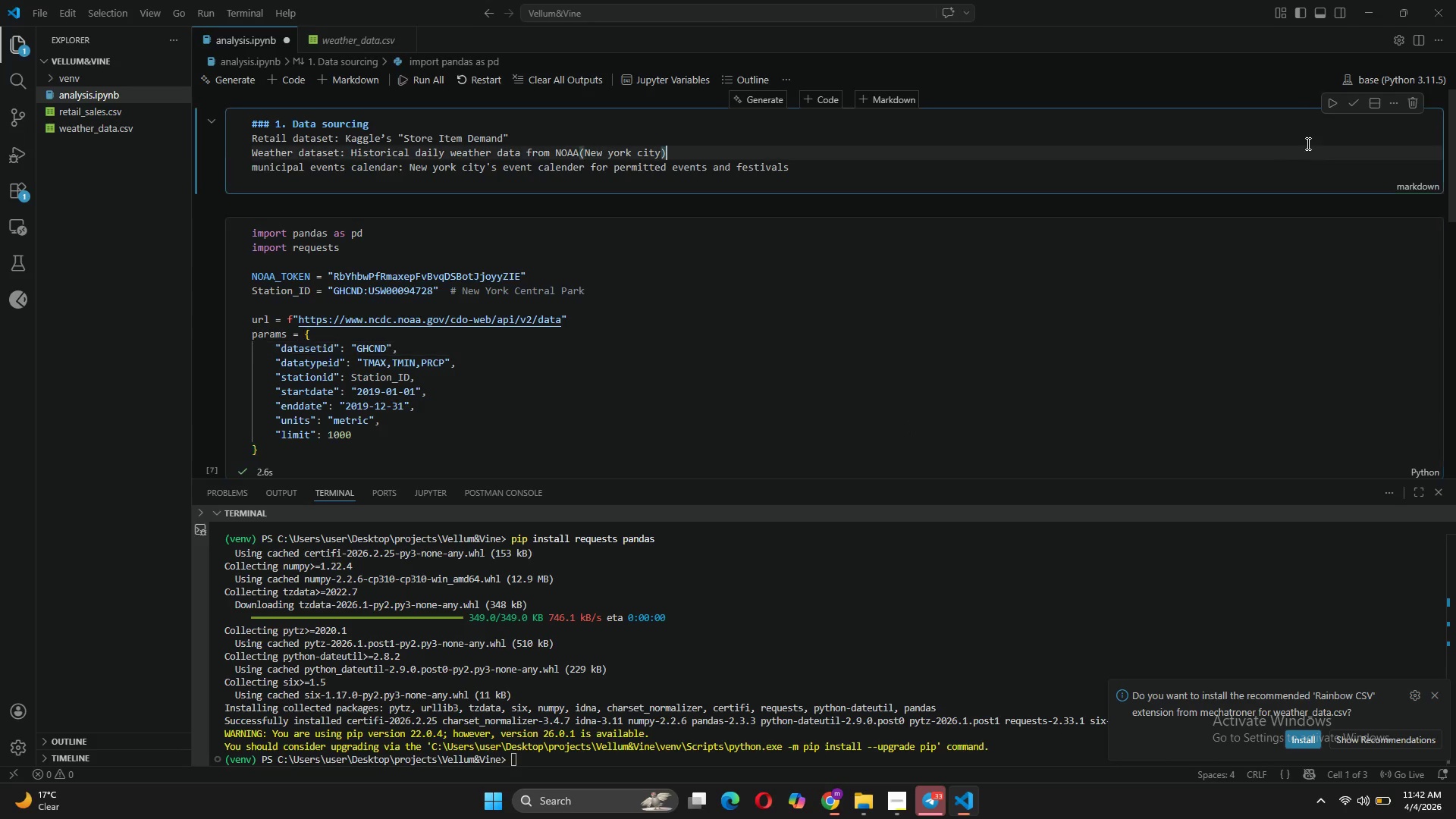 
left_click([1364, 105])
 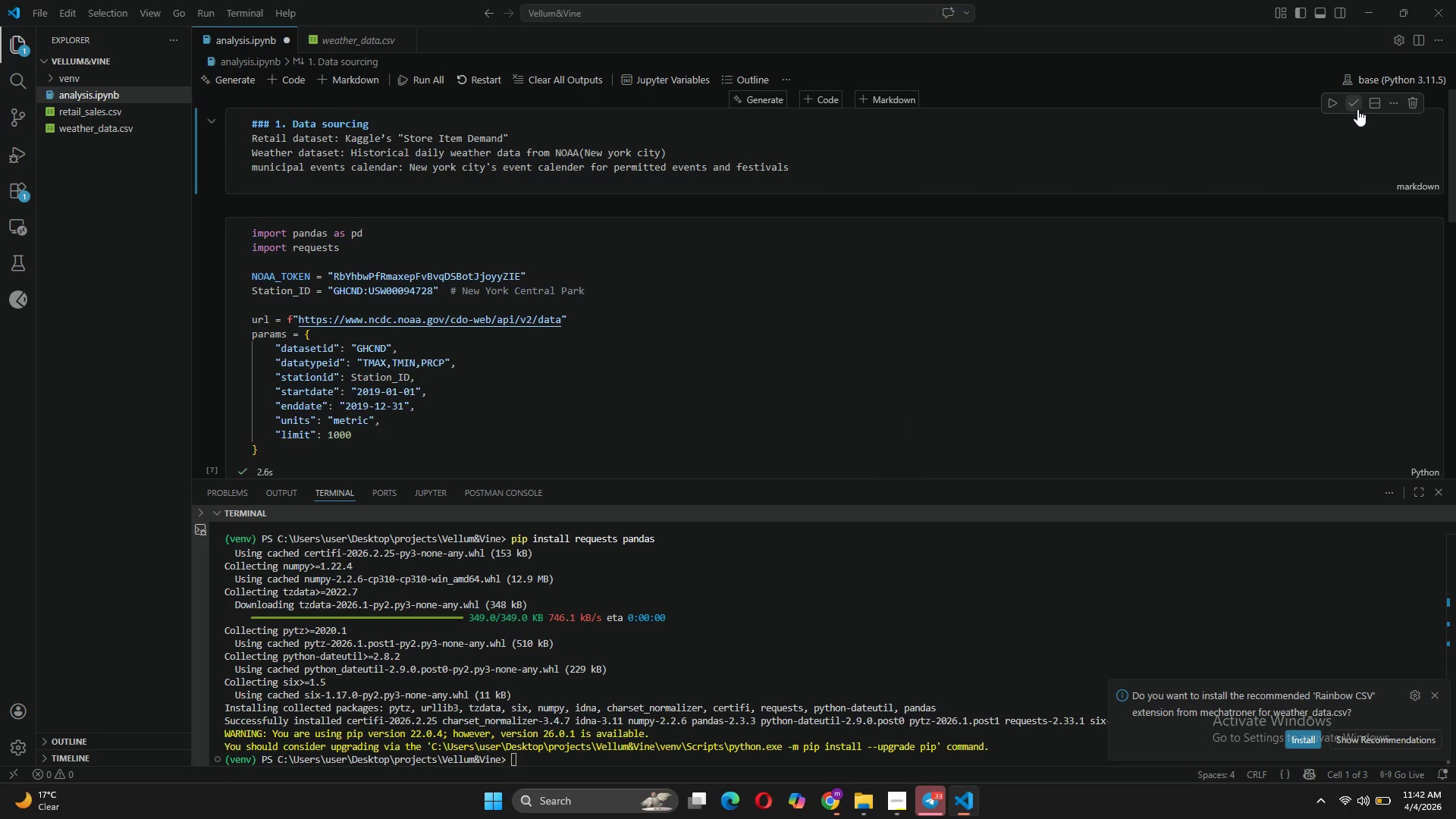 
left_click([1354, 111])
 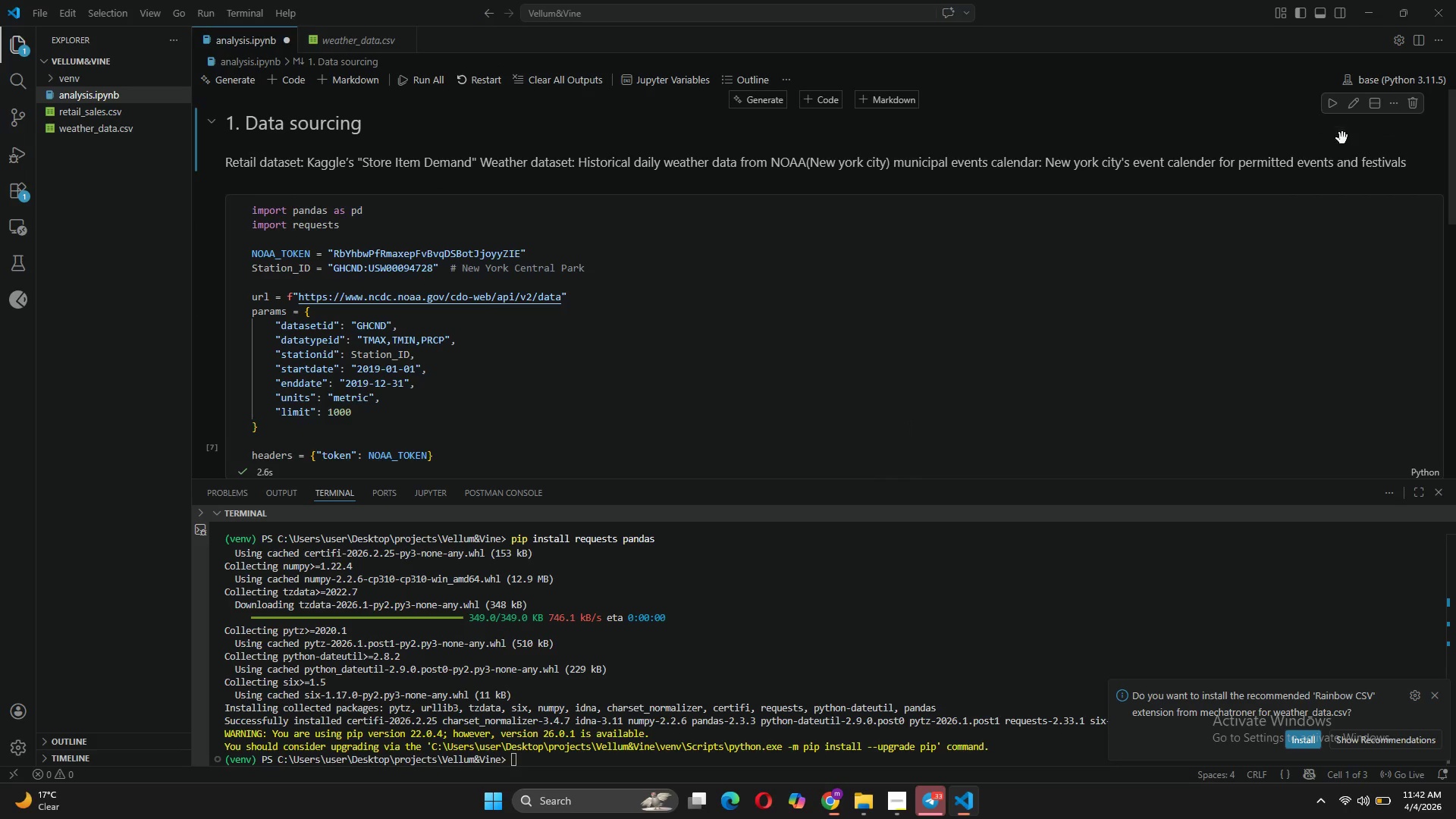 
left_click([1356, 109])
 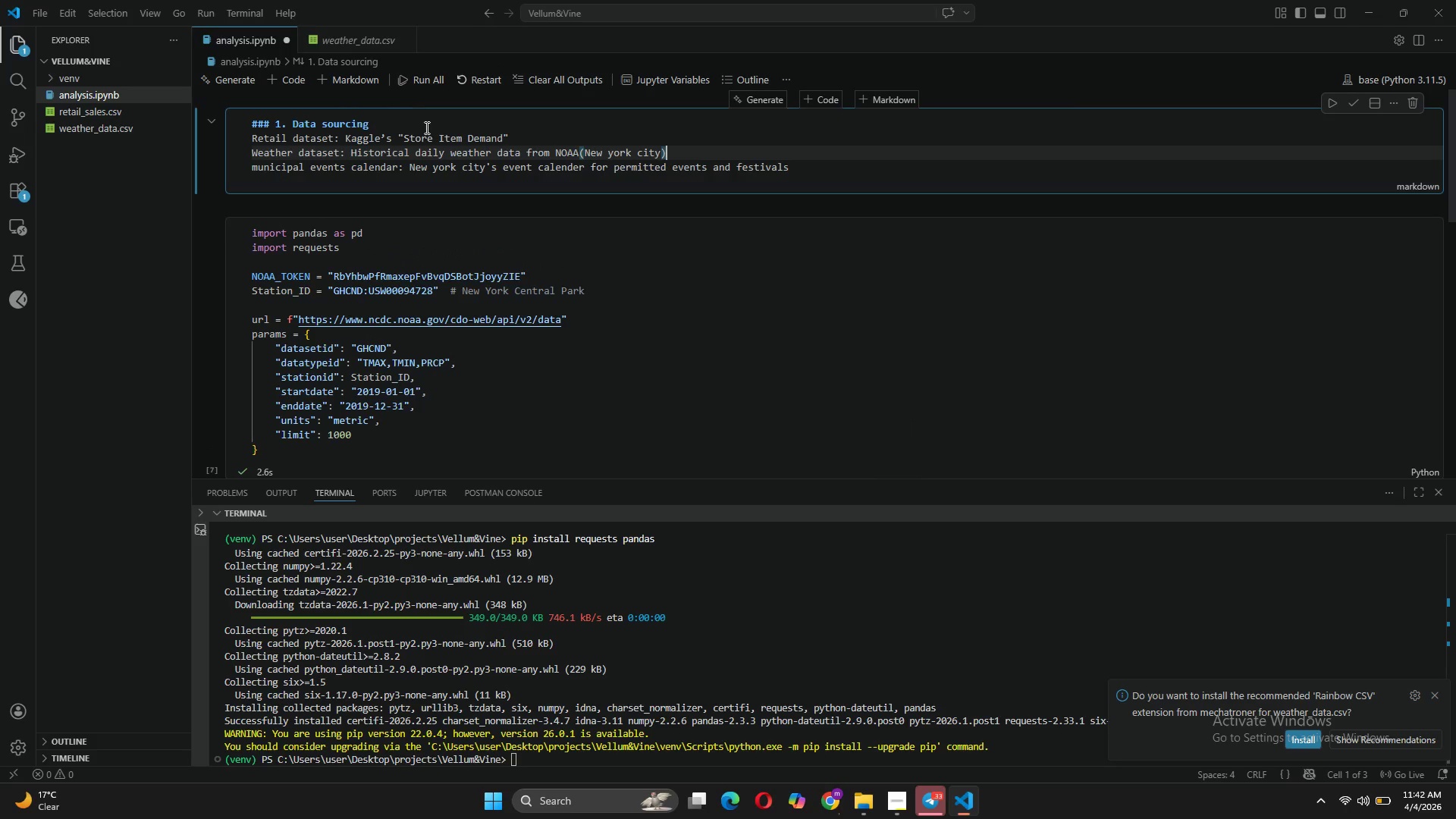 
left_click([529, 140])
 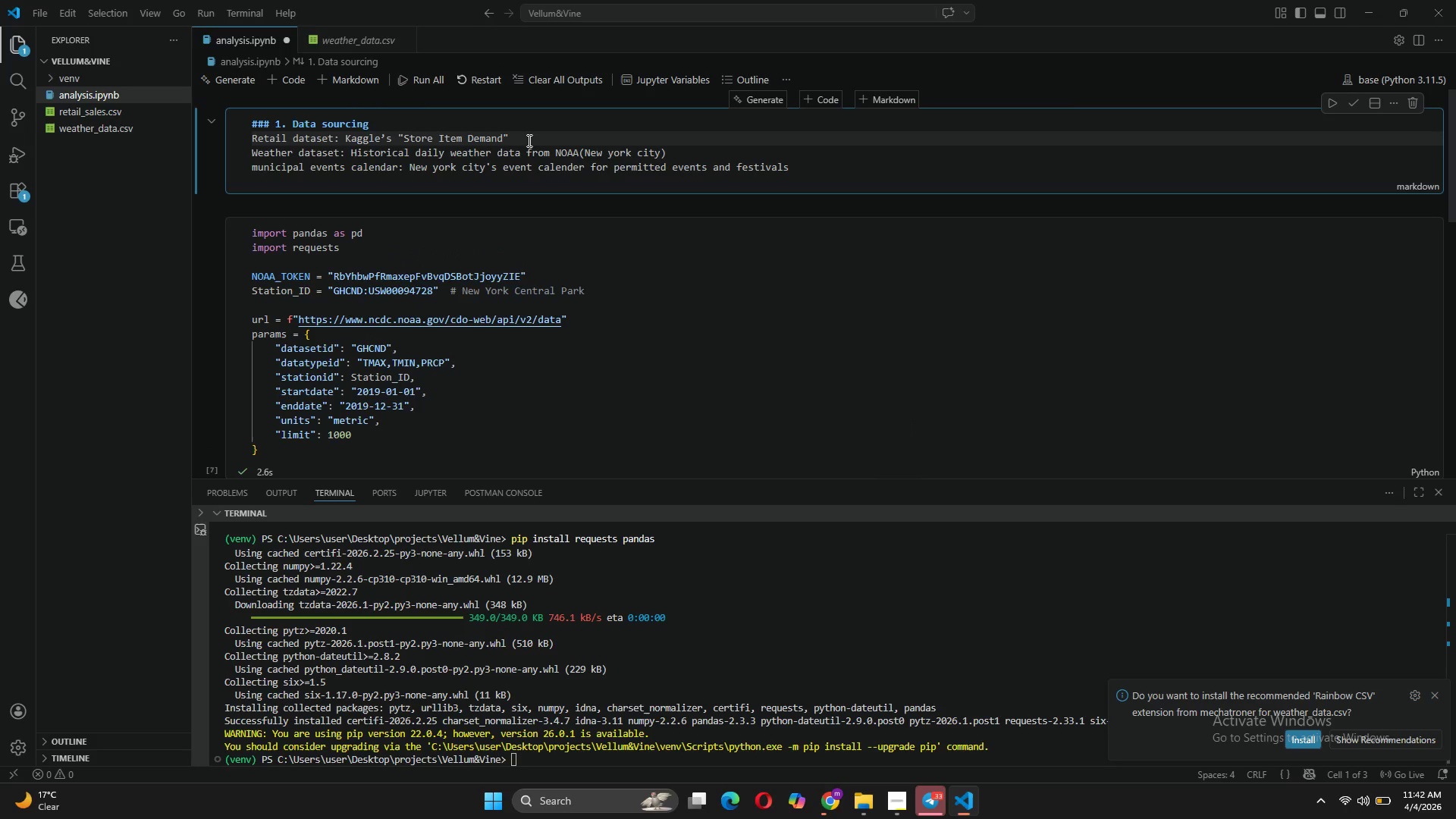 
key(Enter)
 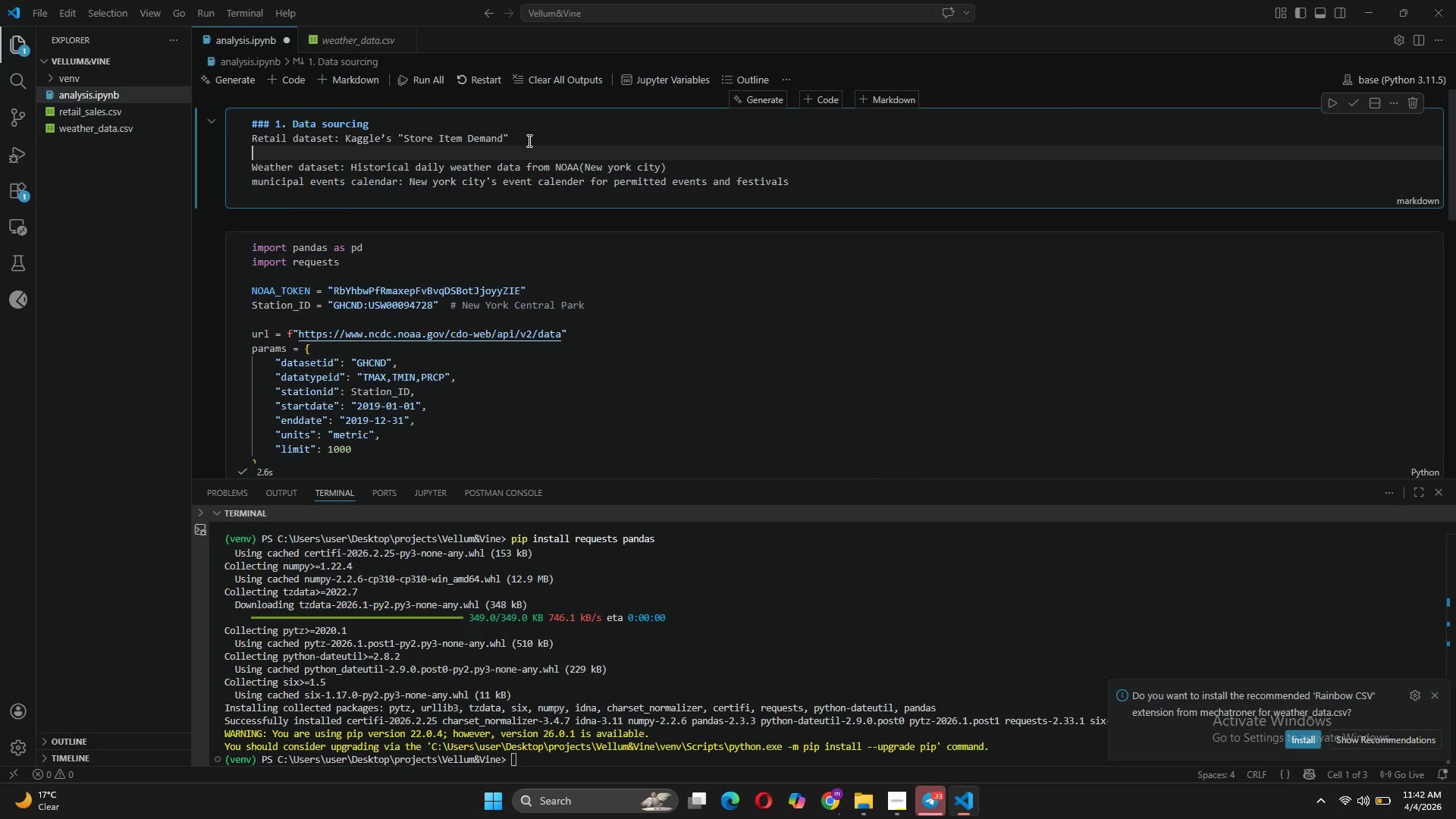 
key(Shift+3)
 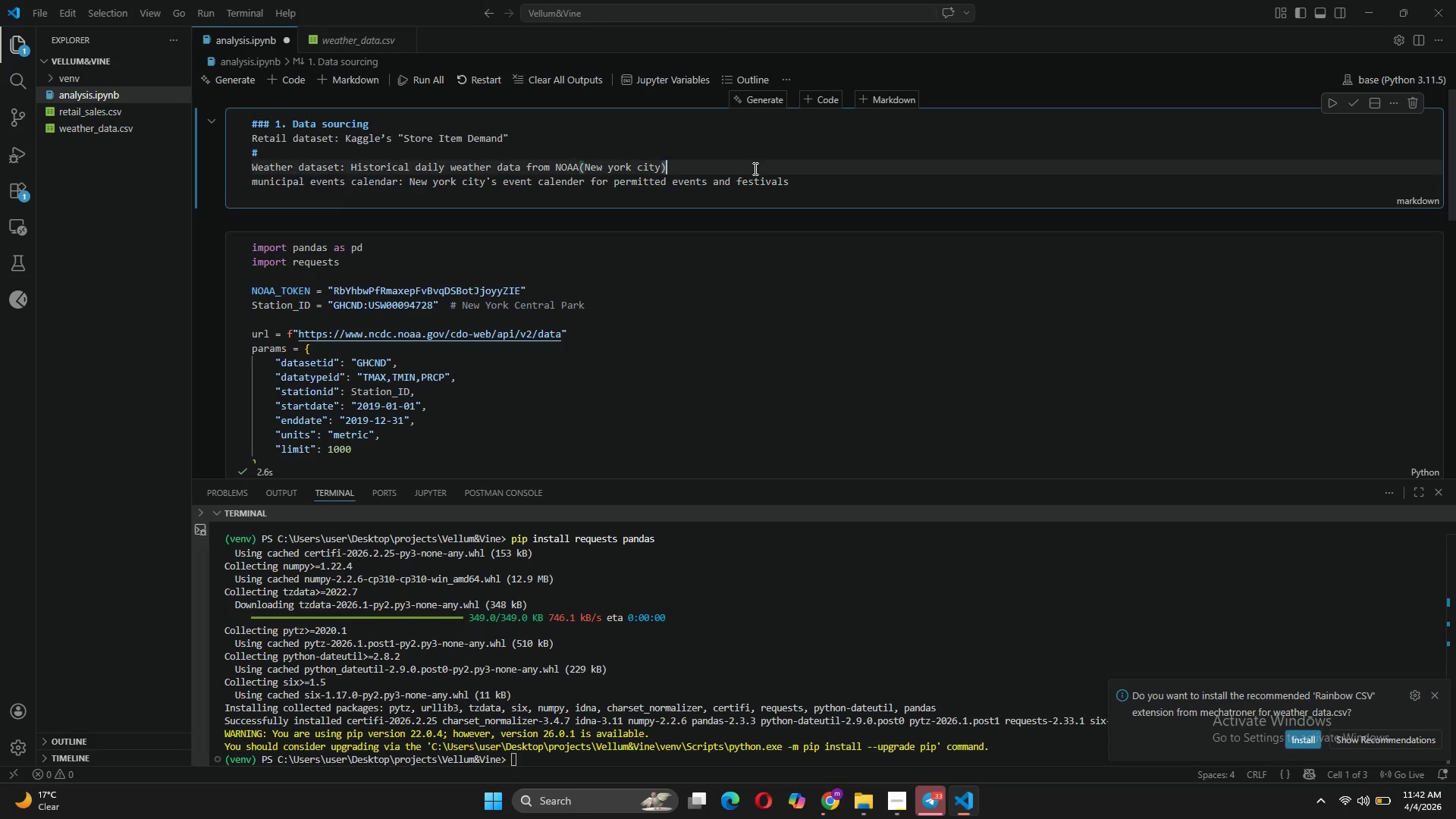 
key(Enter)
 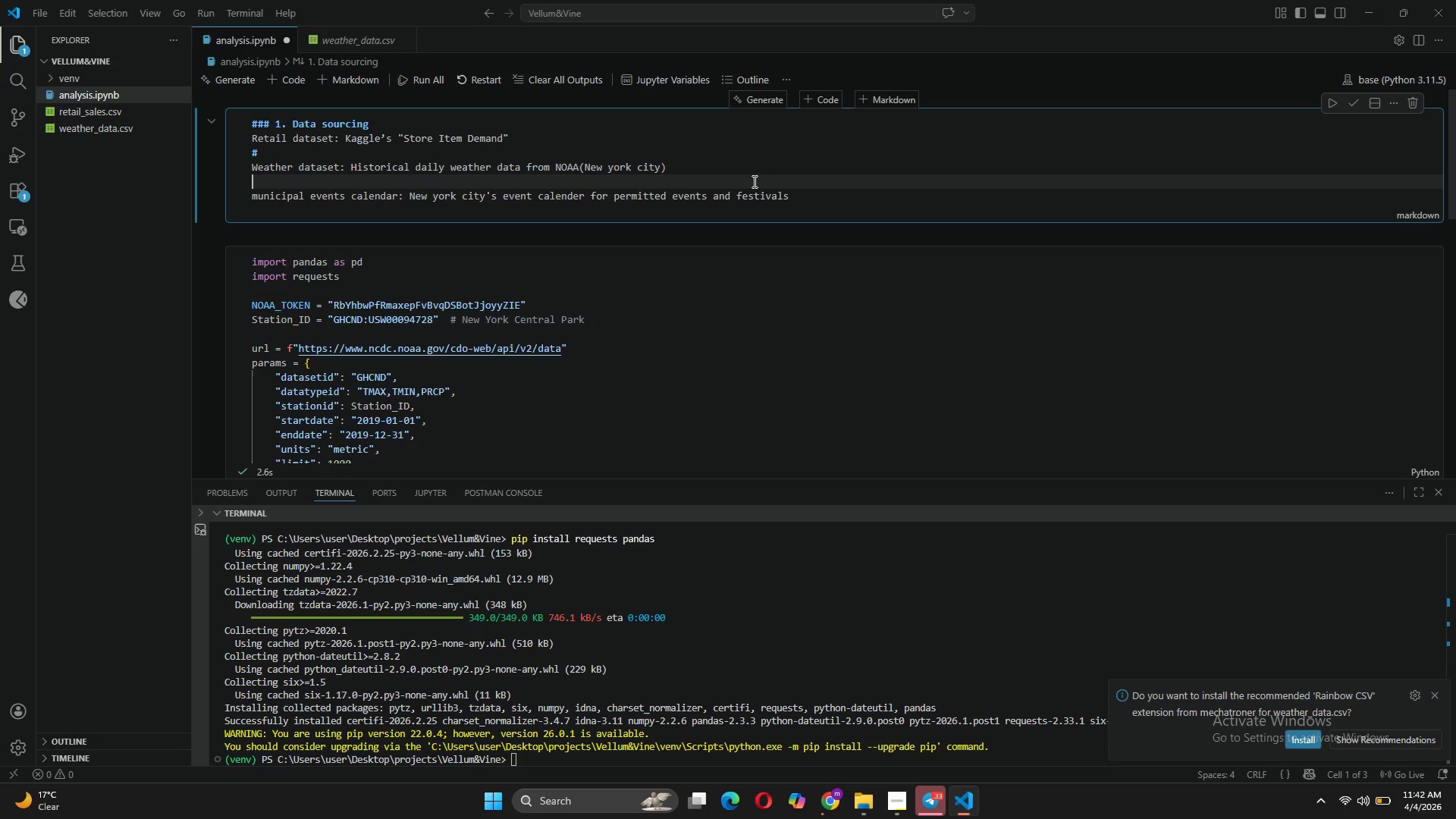 
key(Shift+3)
 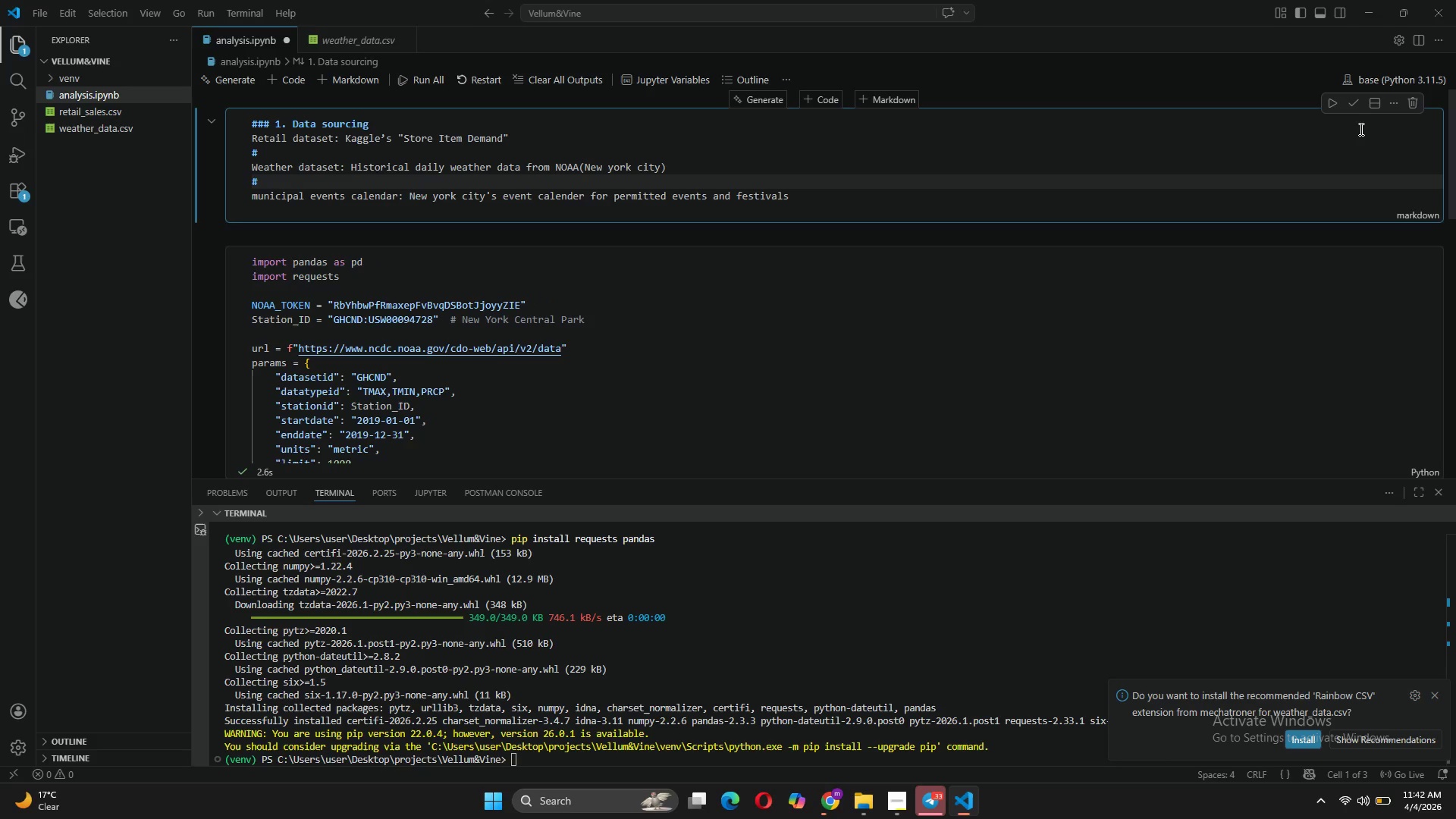 
left_click([1354, 107])
 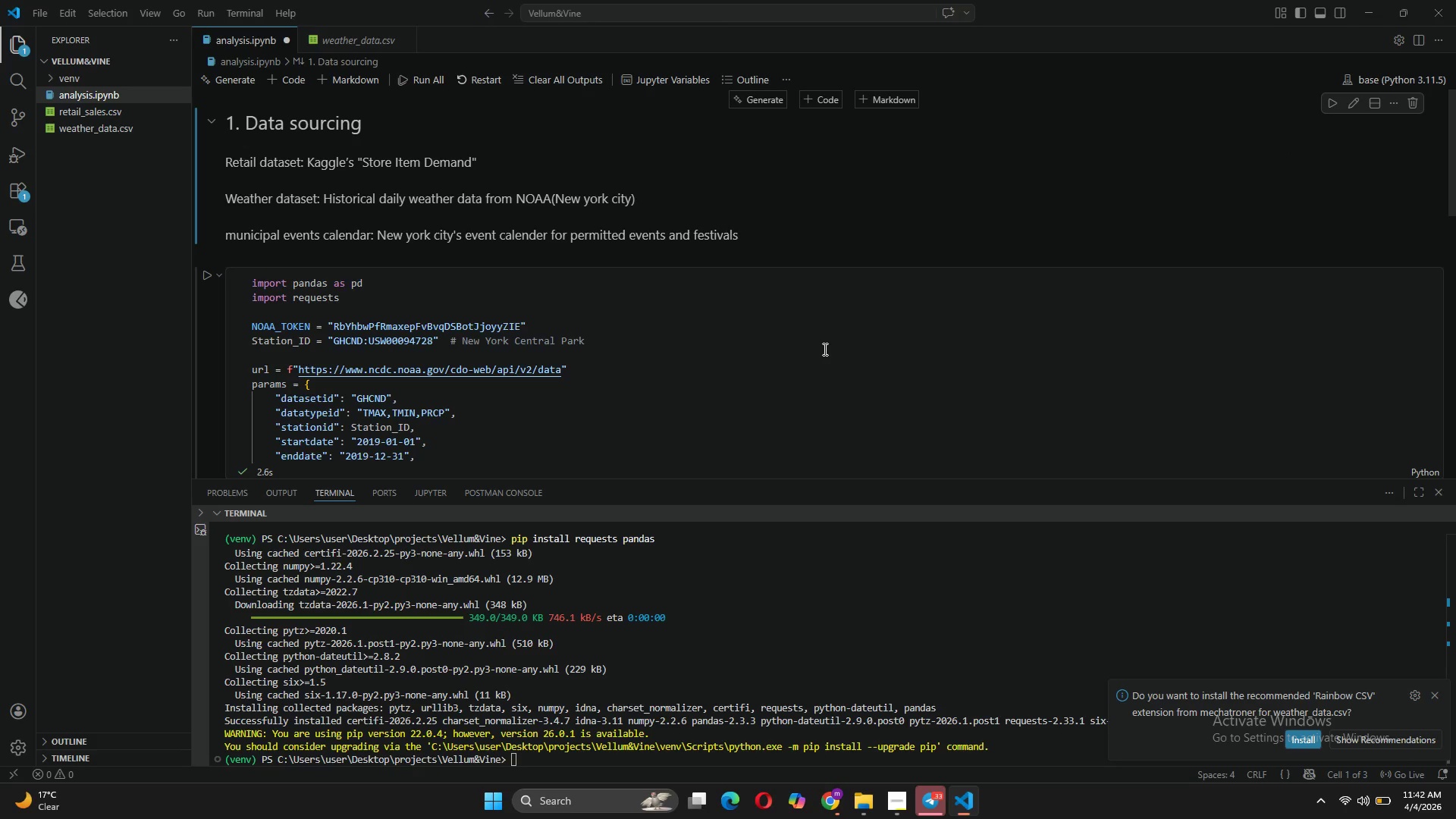 
wait(15.05)
 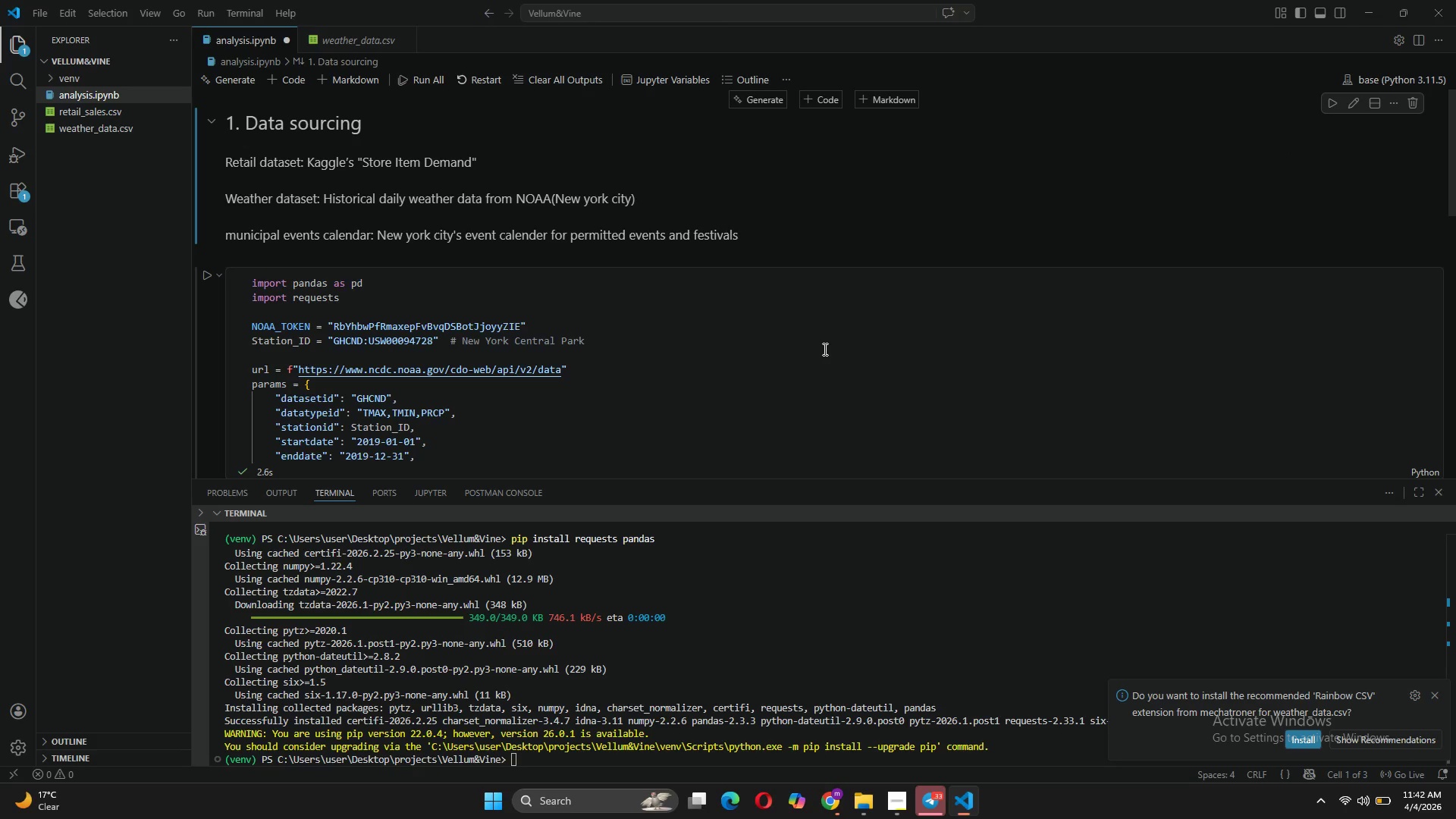 
left_click([848, 234])
 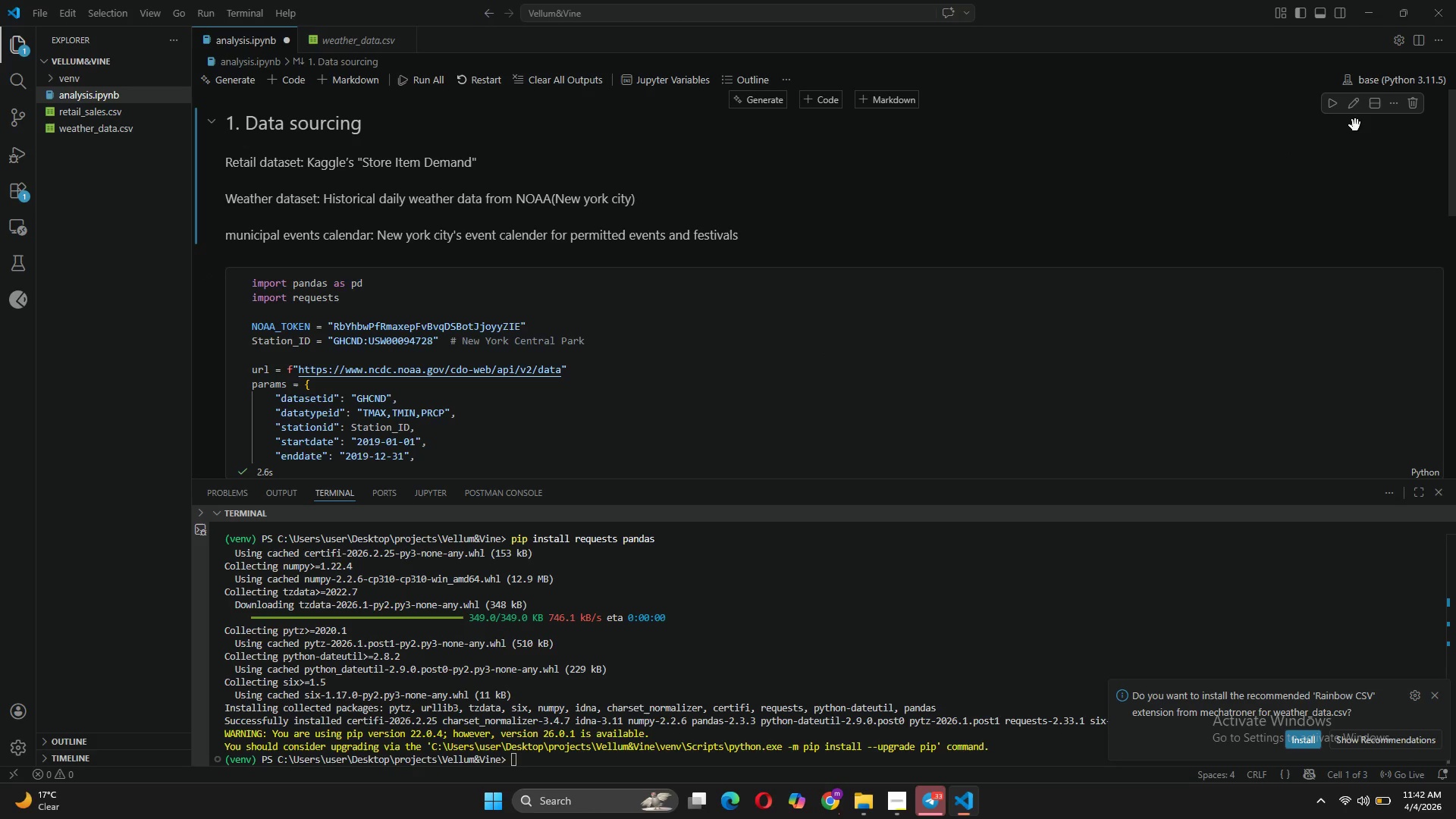 
left_click([1355, 108])
 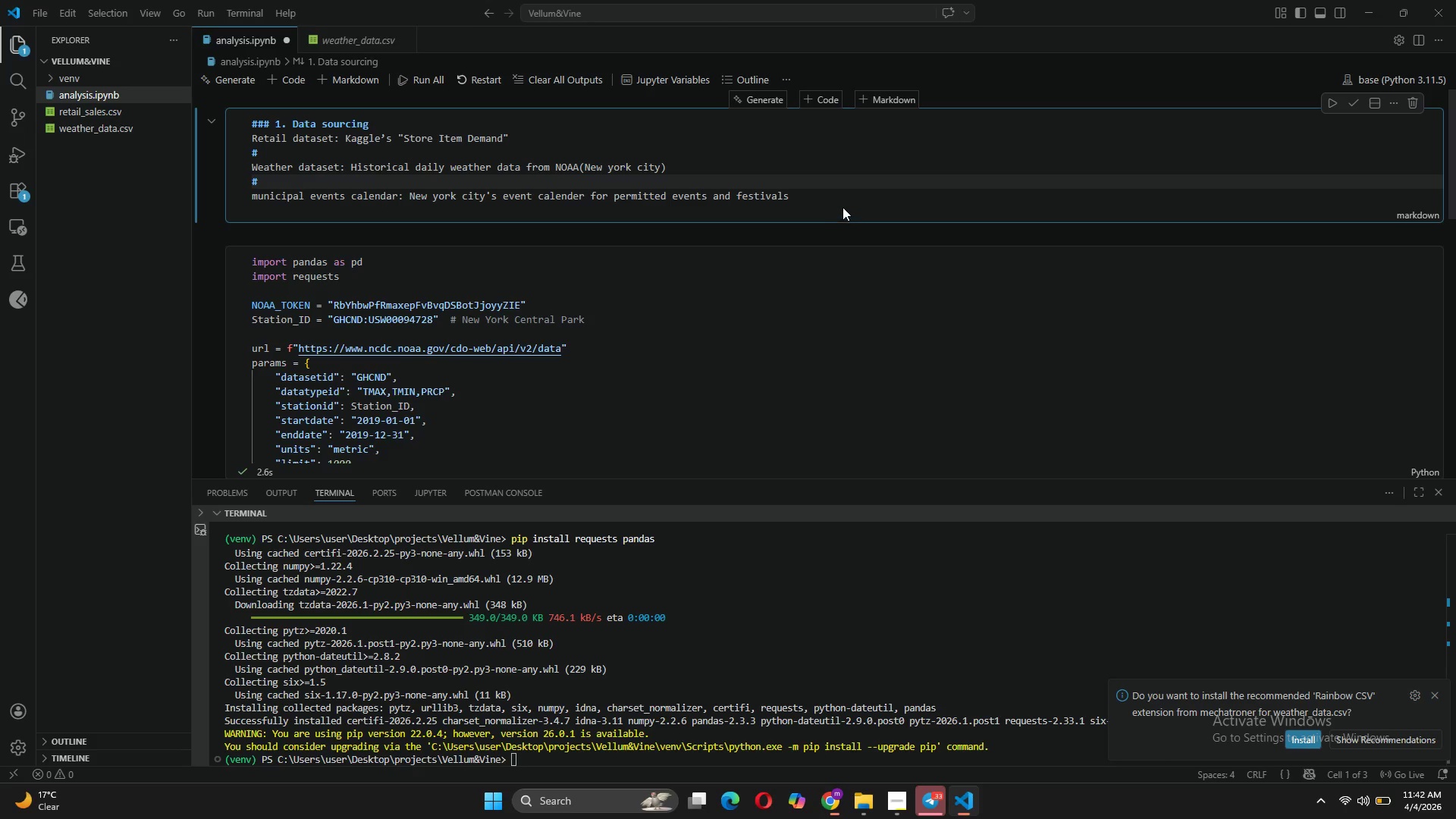 
left_click([852, 195])
 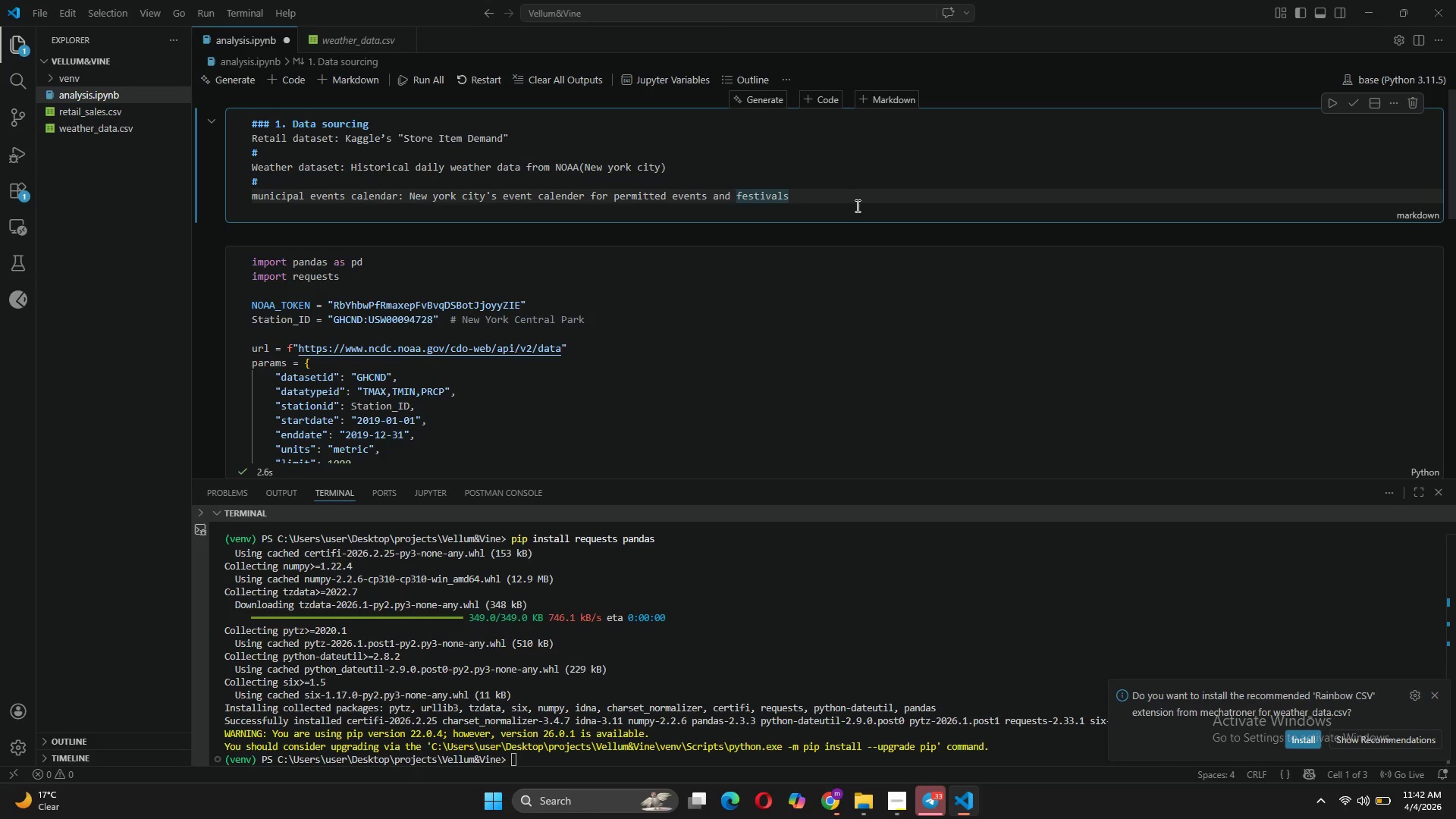 
key(Period)
 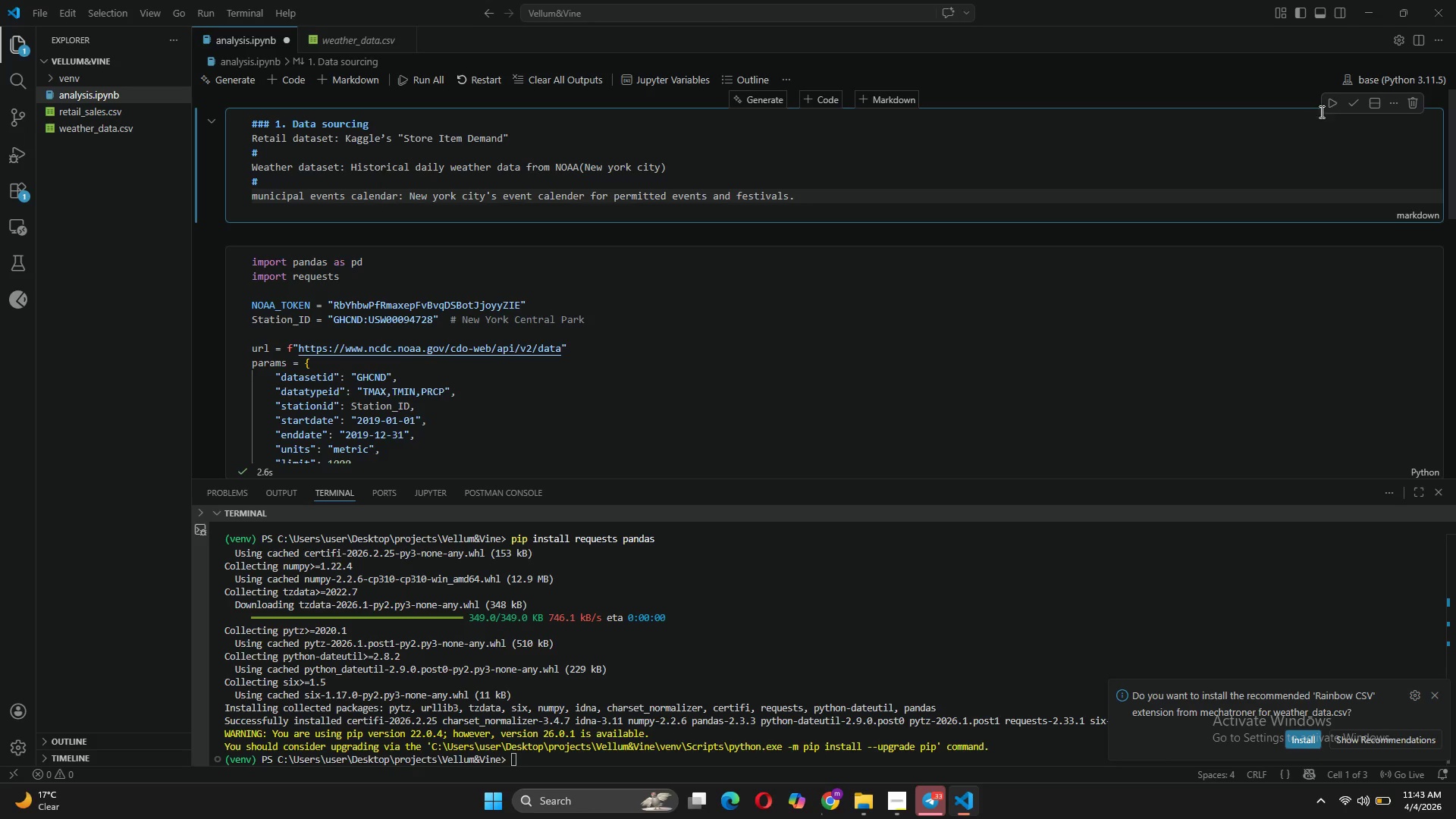 
left_click([1357, 101])
 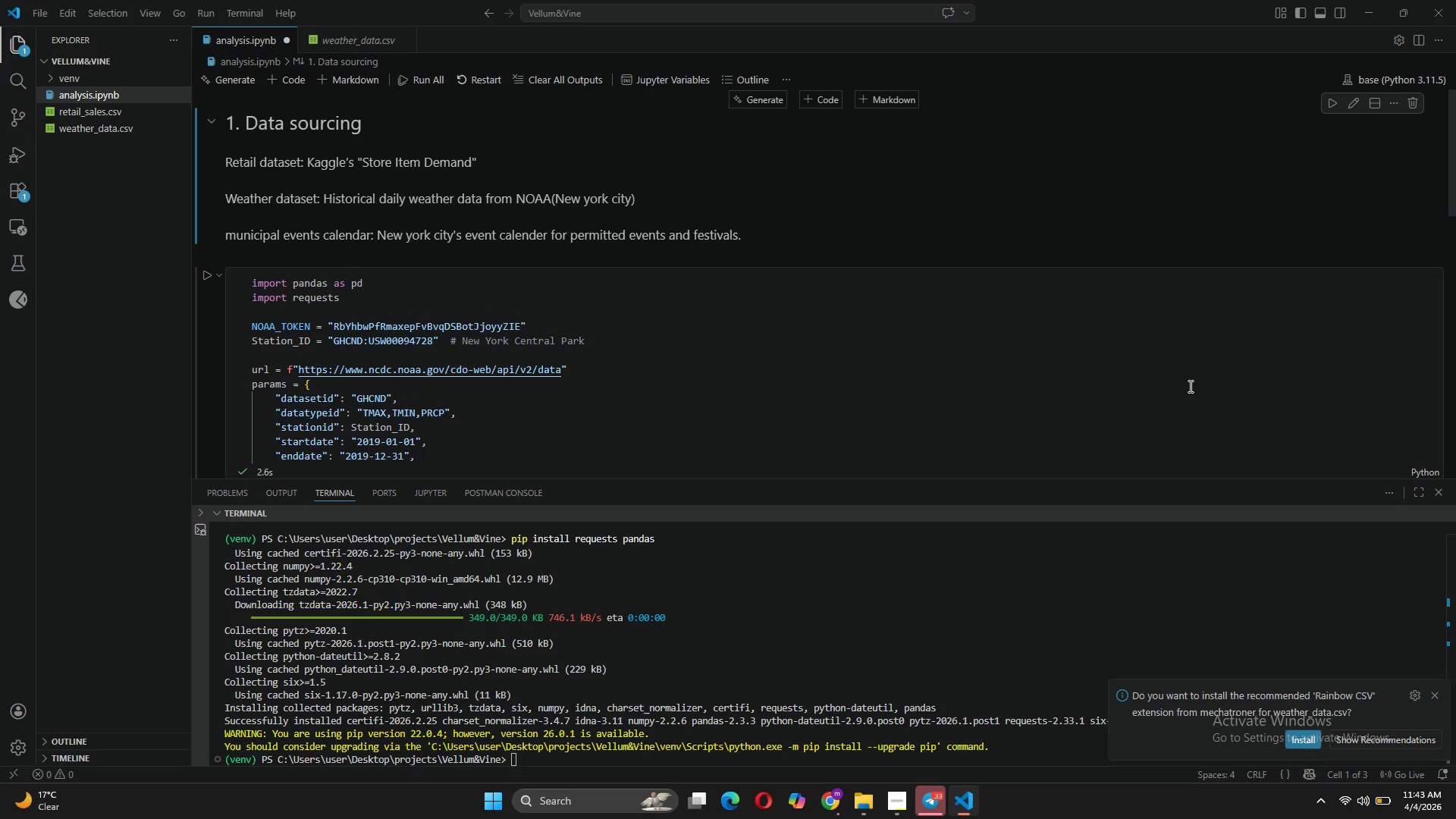 
scroll: coordinate [1192, 385], scroll_direction: down, amount: 6.0
 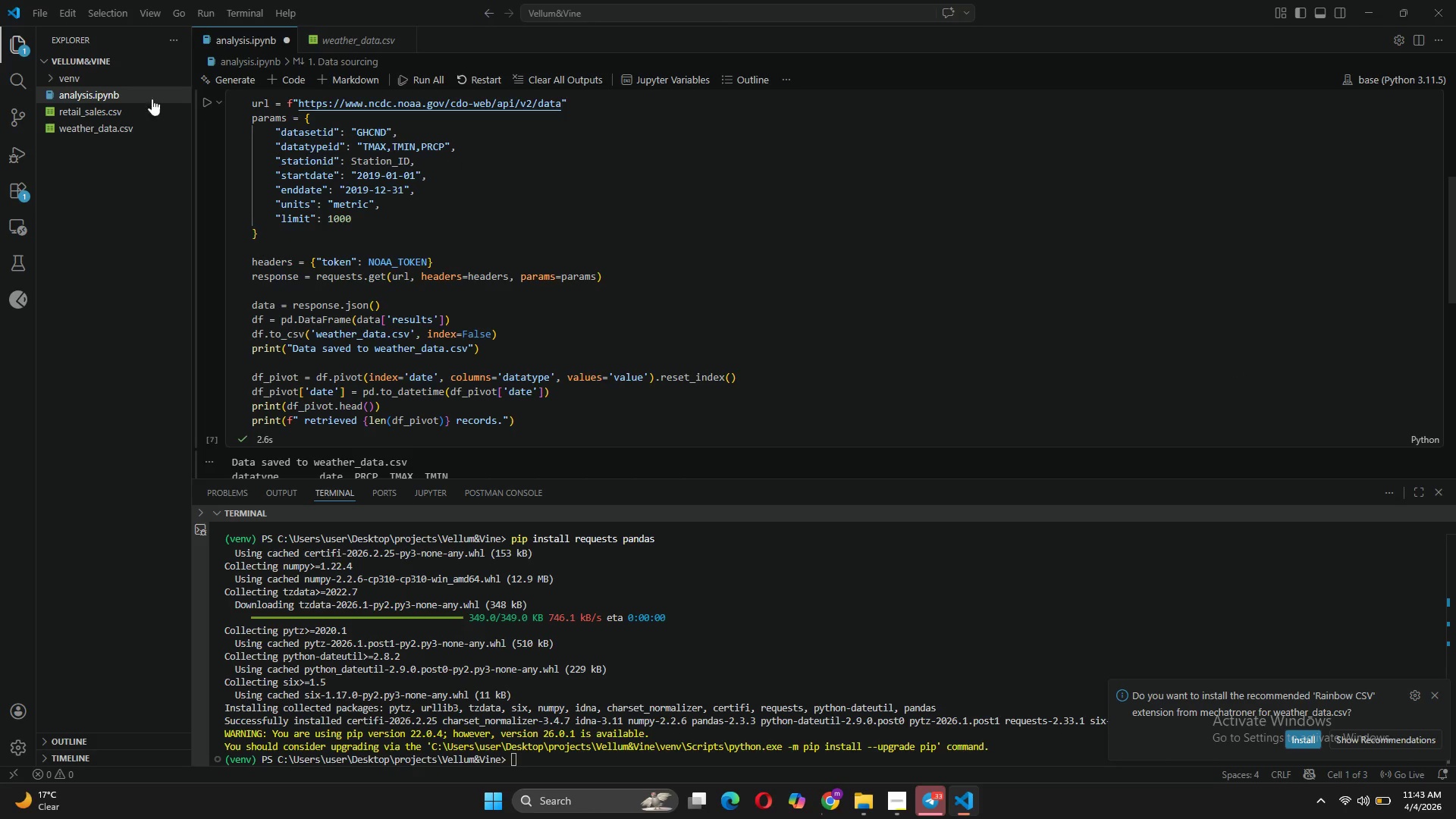 
left_click([71, 115])
 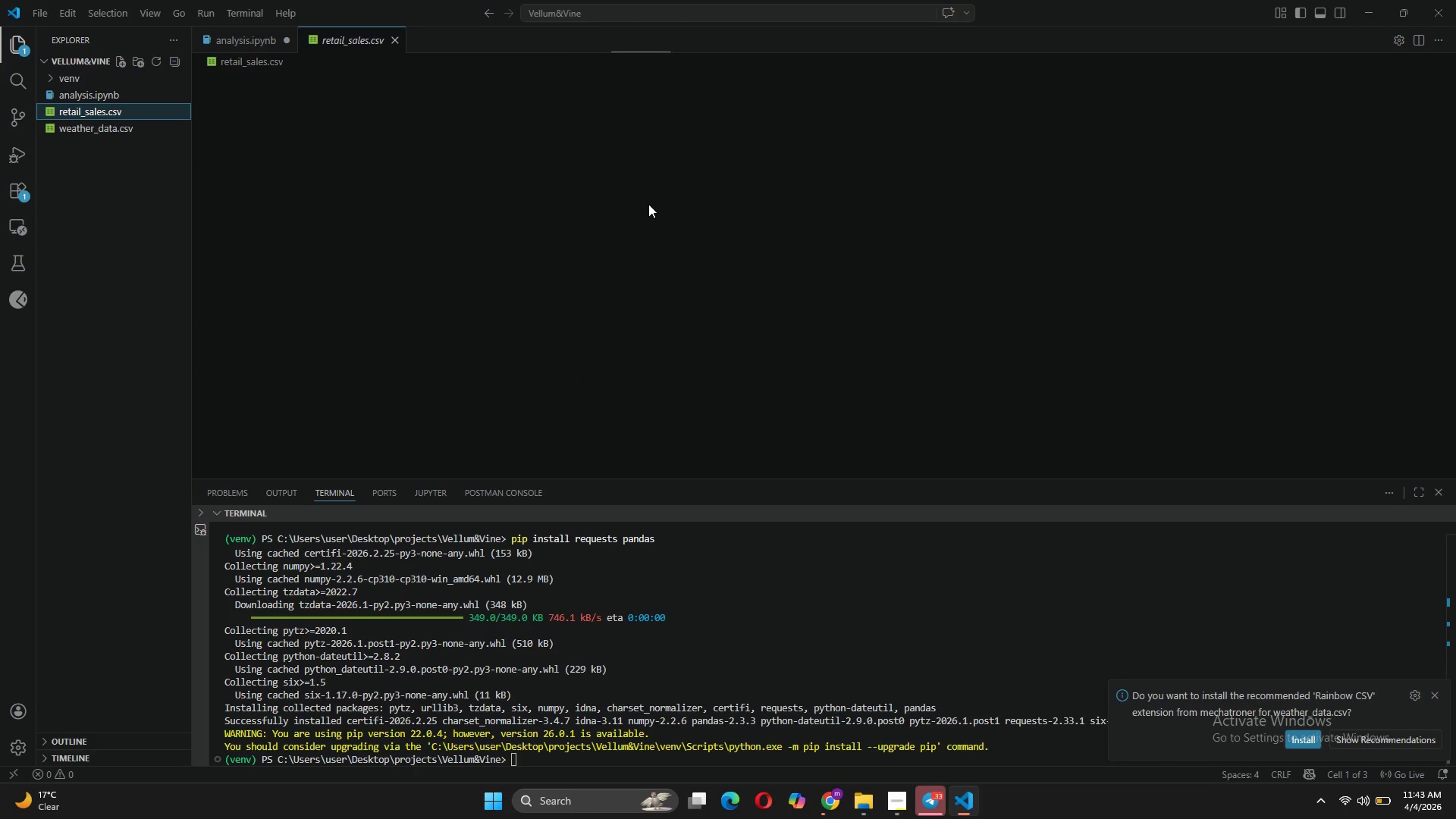 
wait(8.53)
 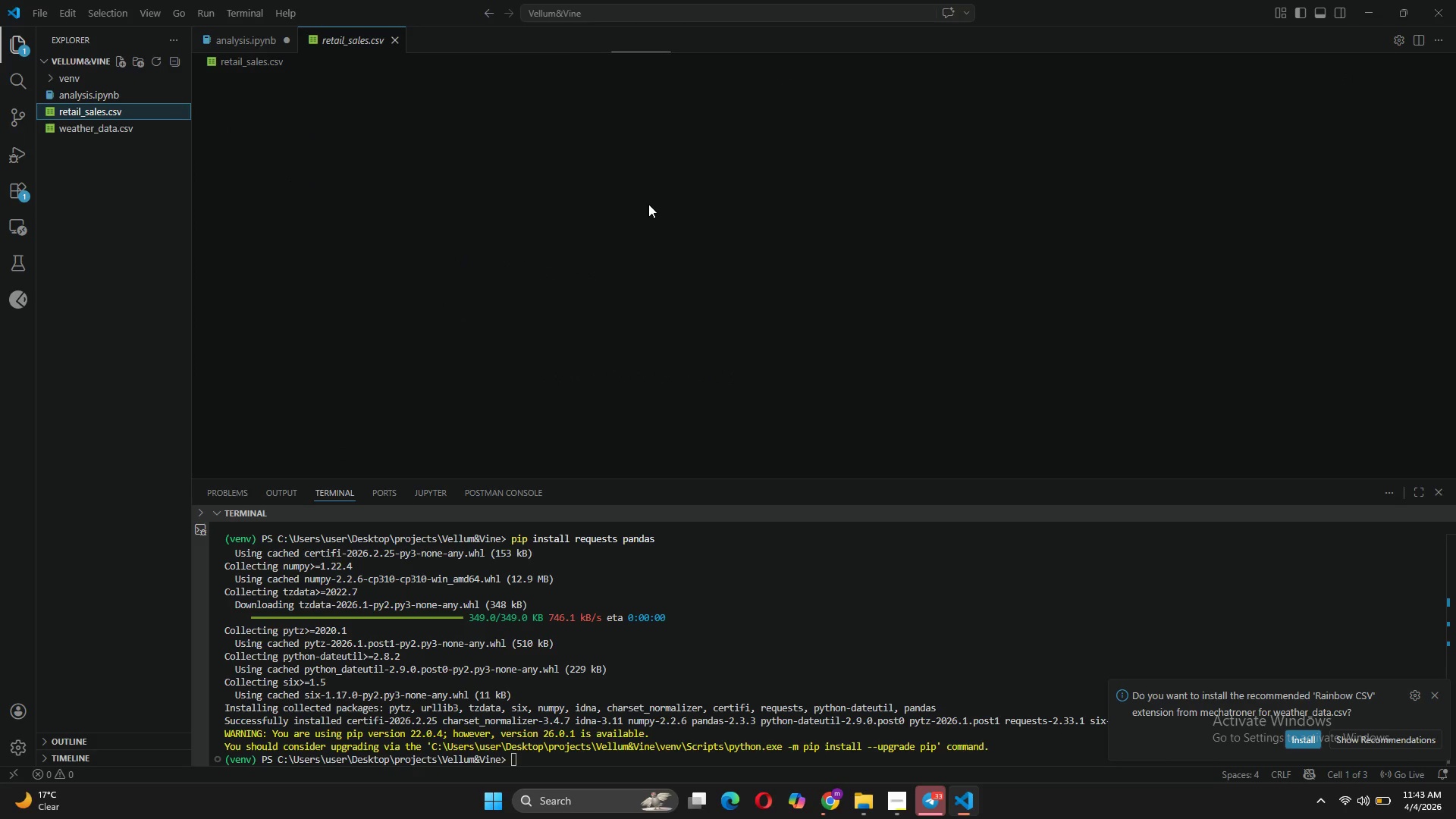 
scroll: coordinate [386, 345], scroll_direction: down, amount: 92.0
 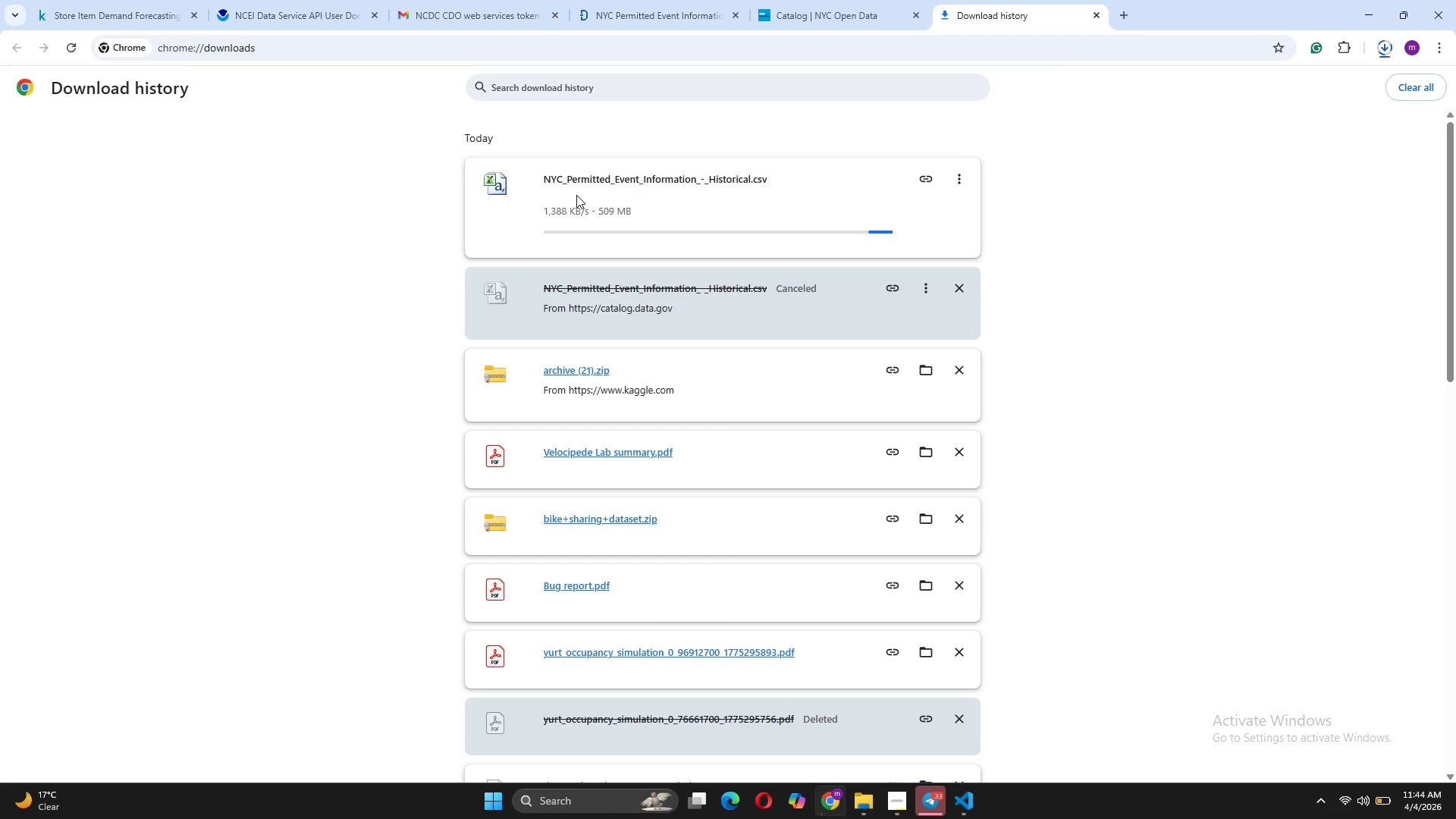 
wait(75.19)
 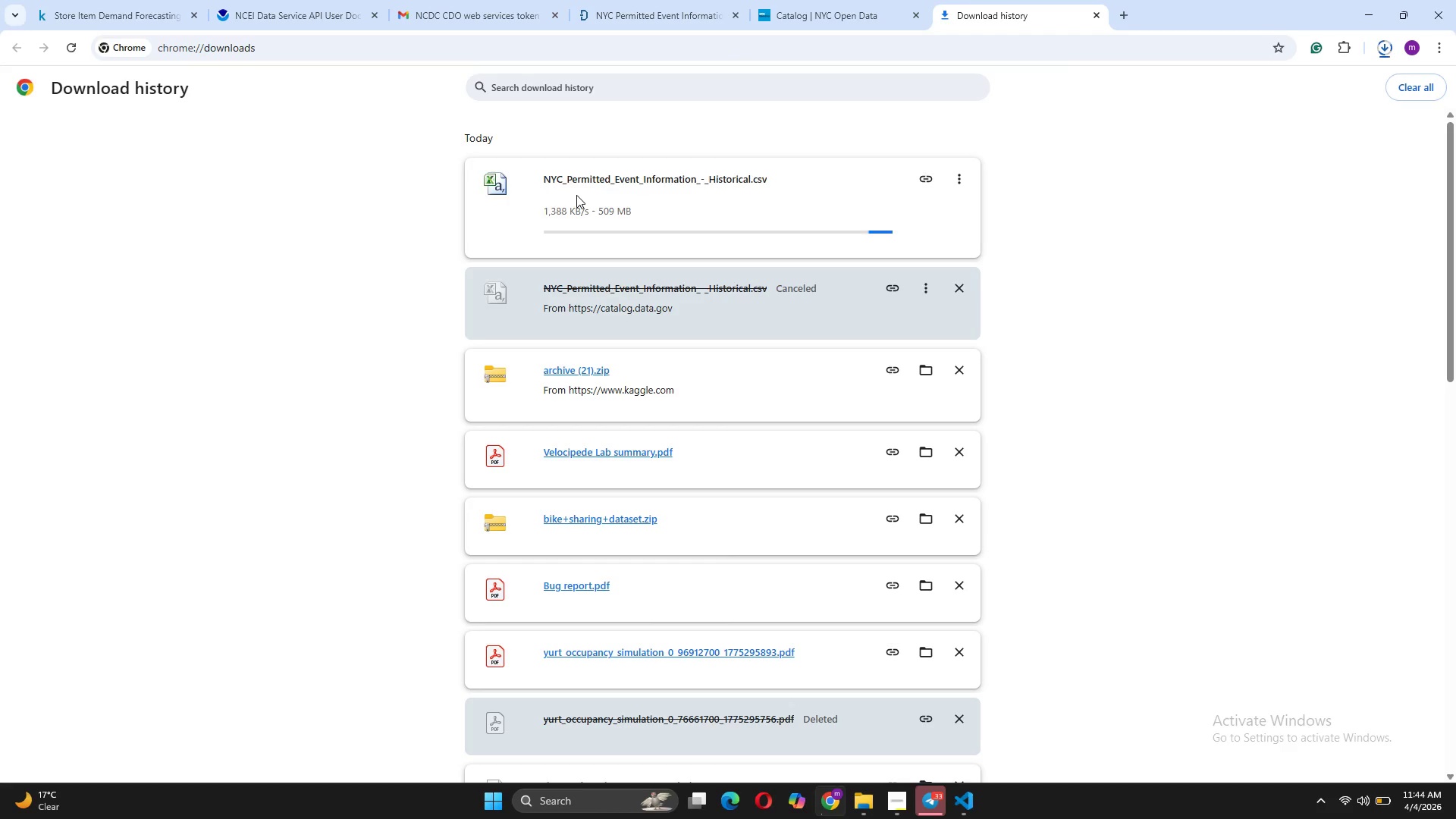 
left_click([963, 799])
 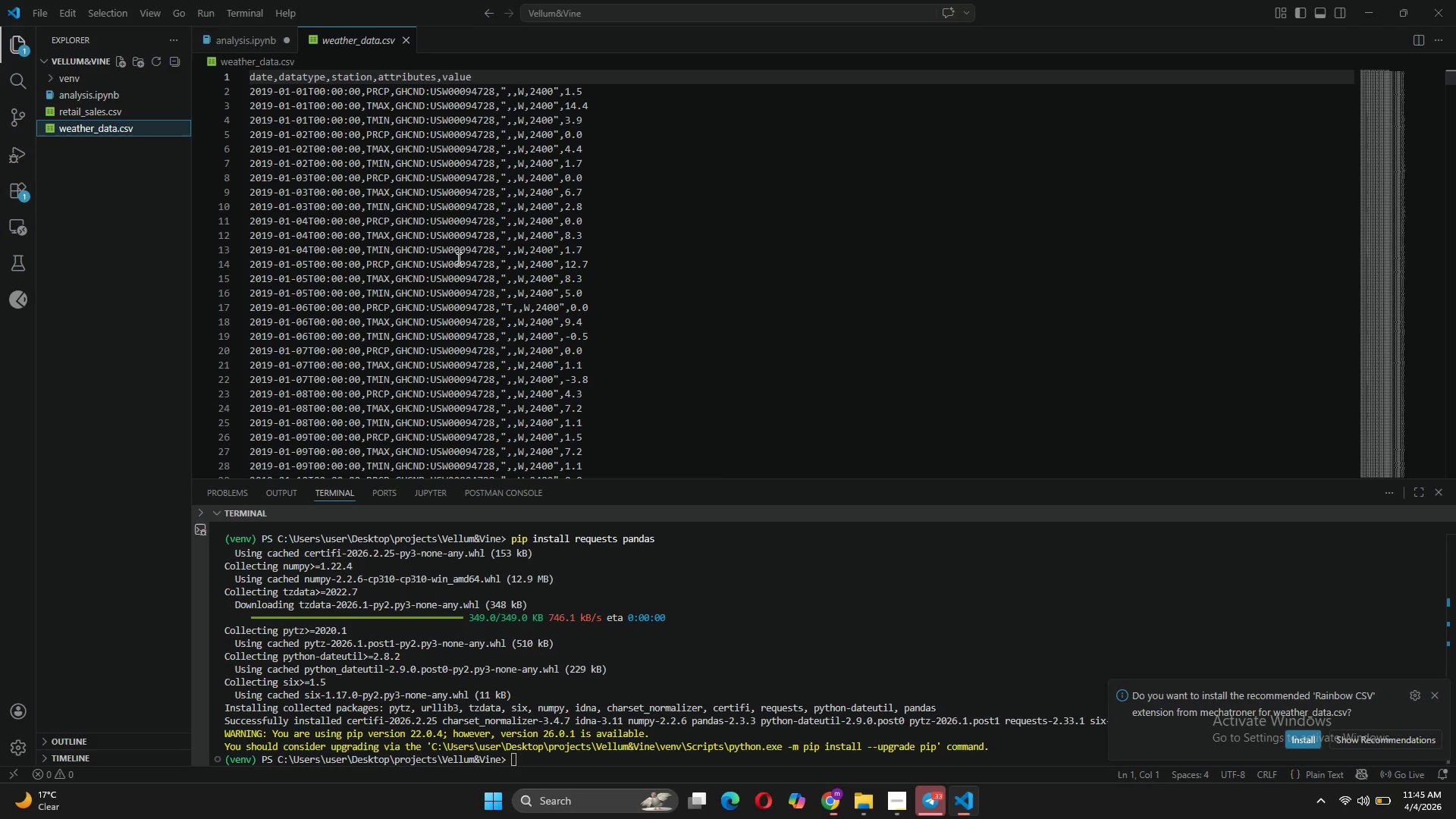 
wait(30.25)
 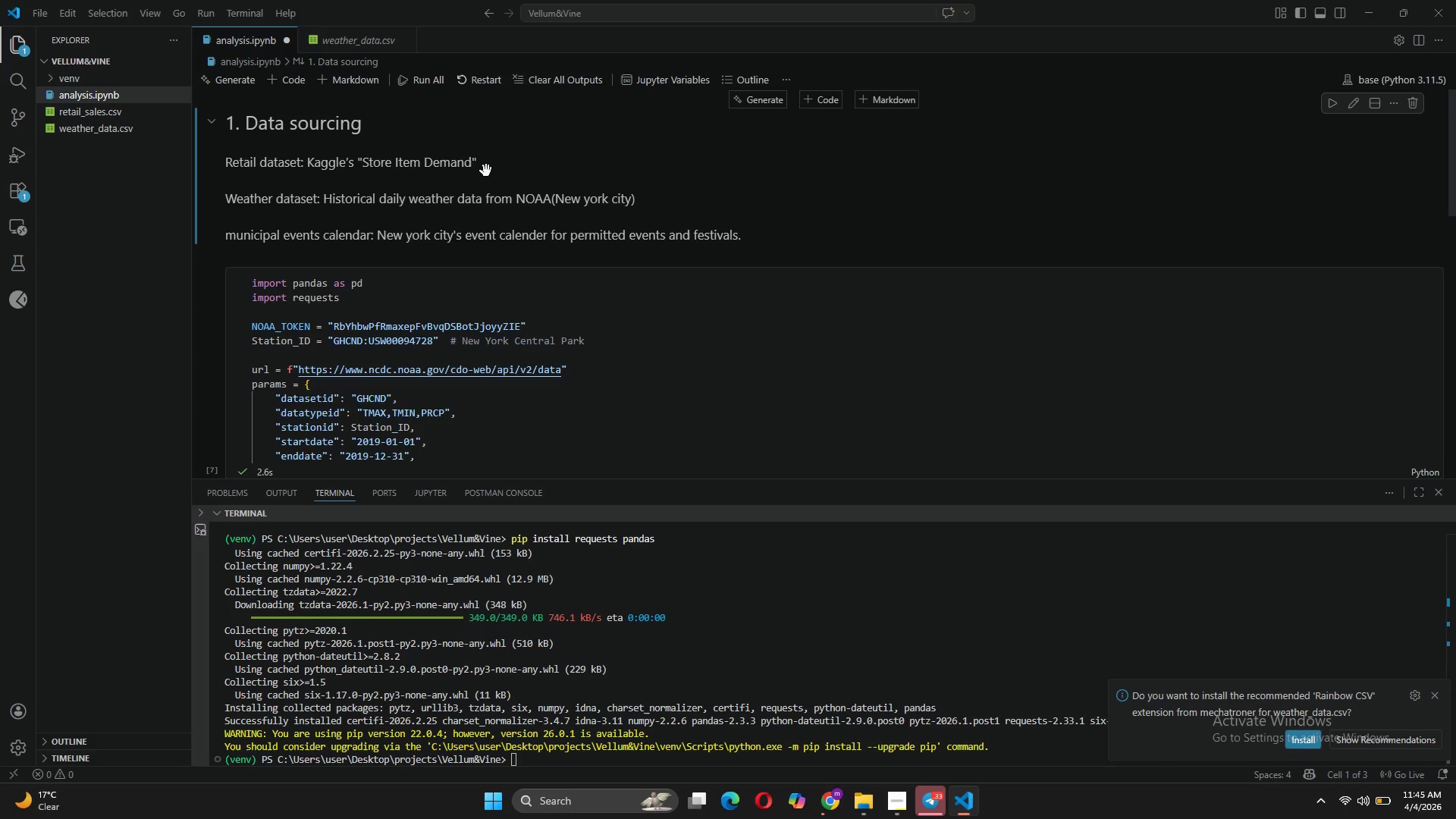 
left_click([487, 173])
 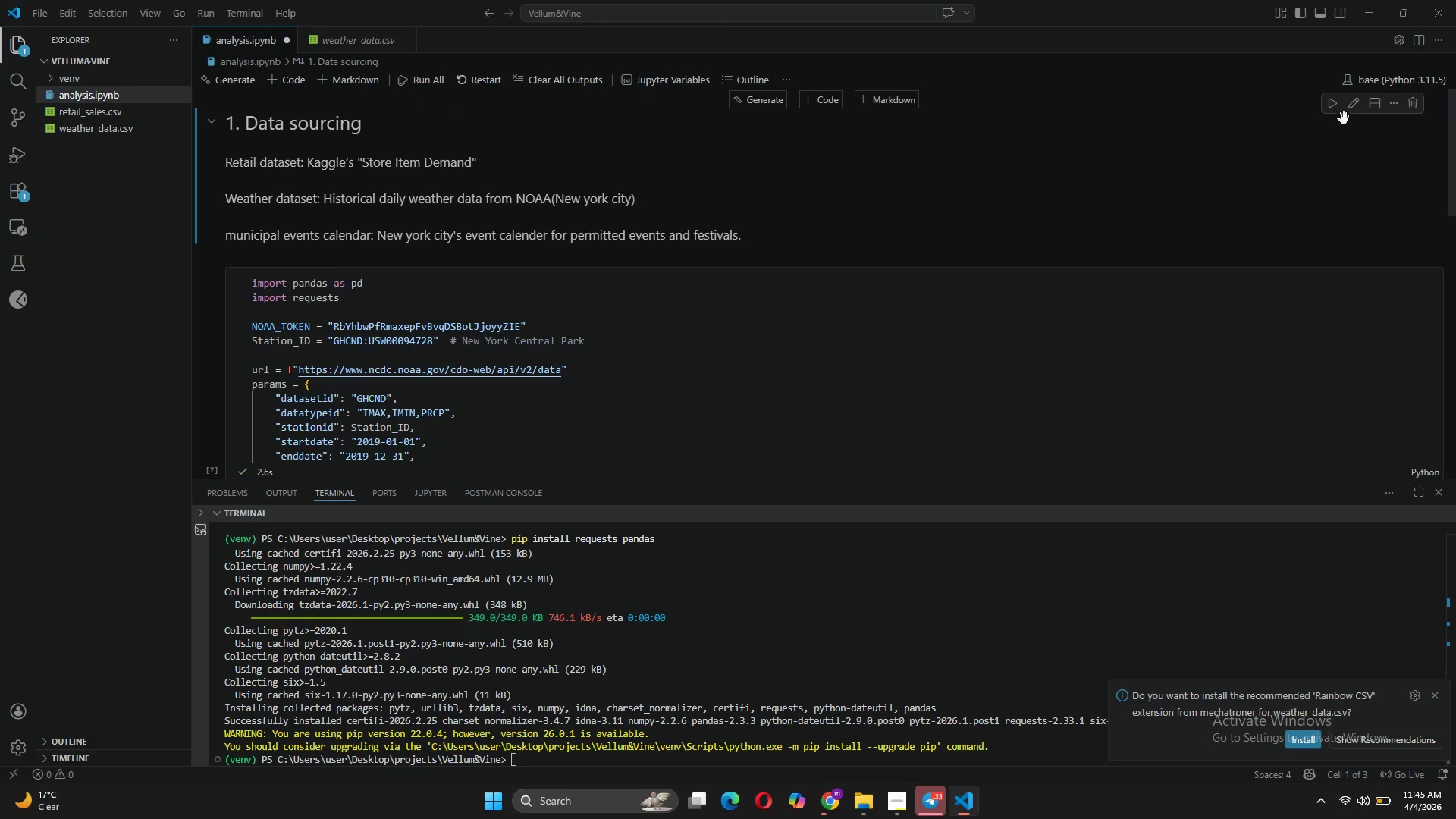 
scroll: coordinate [513, 149], scroll_direction: up, amount: 9.0
 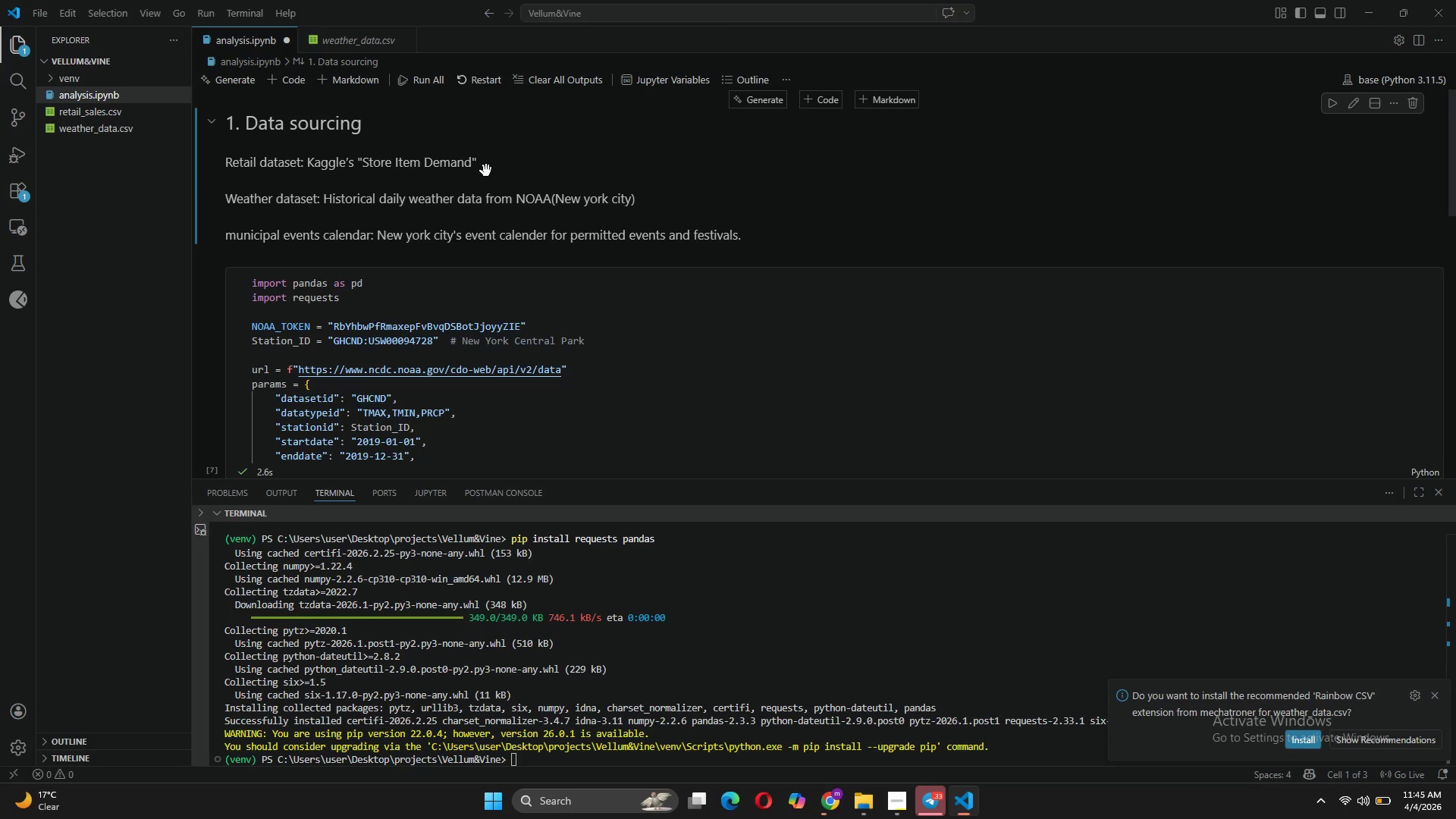 
left_click([1354, 104])
 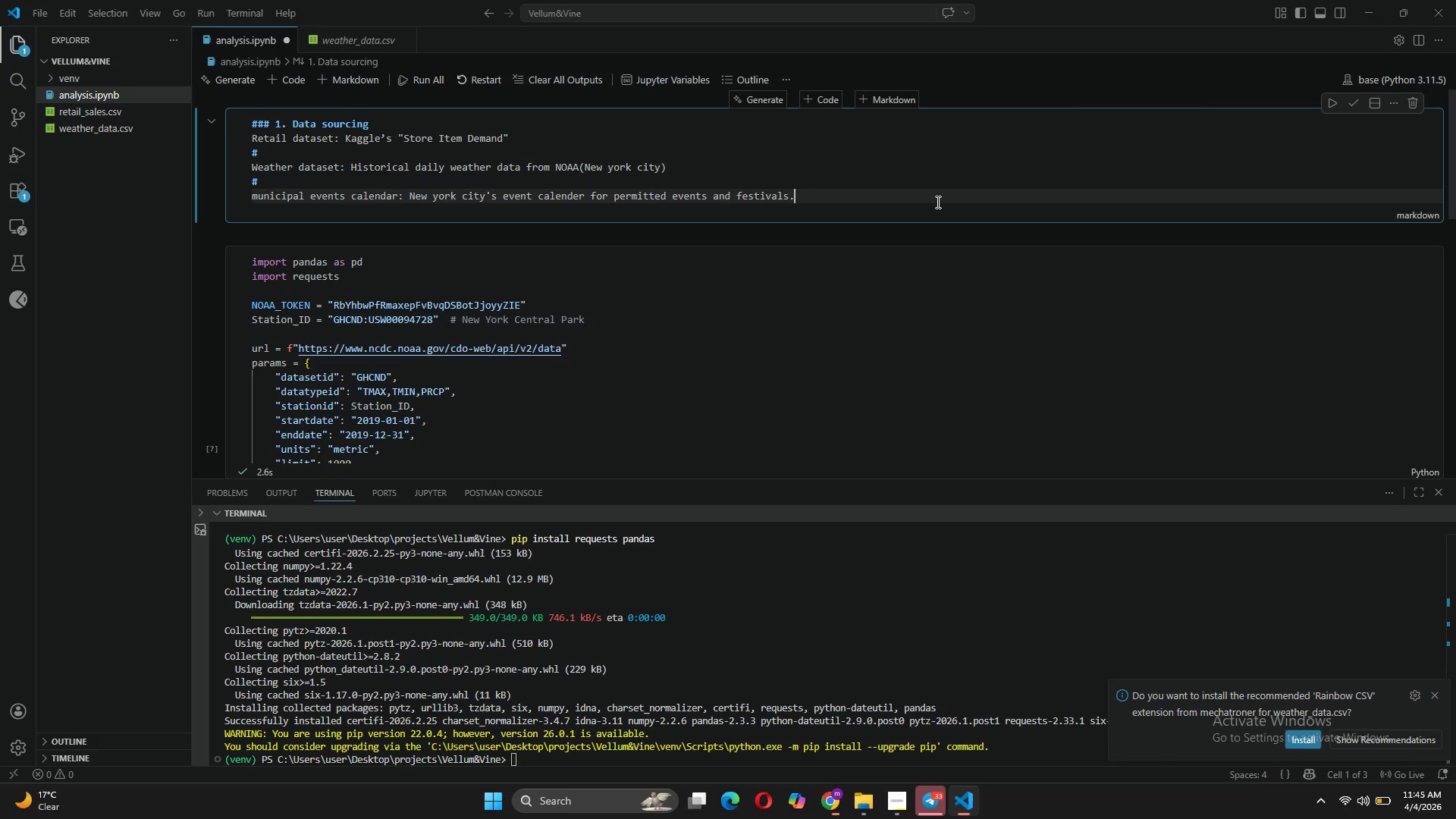 
key(Shift+Enter)
 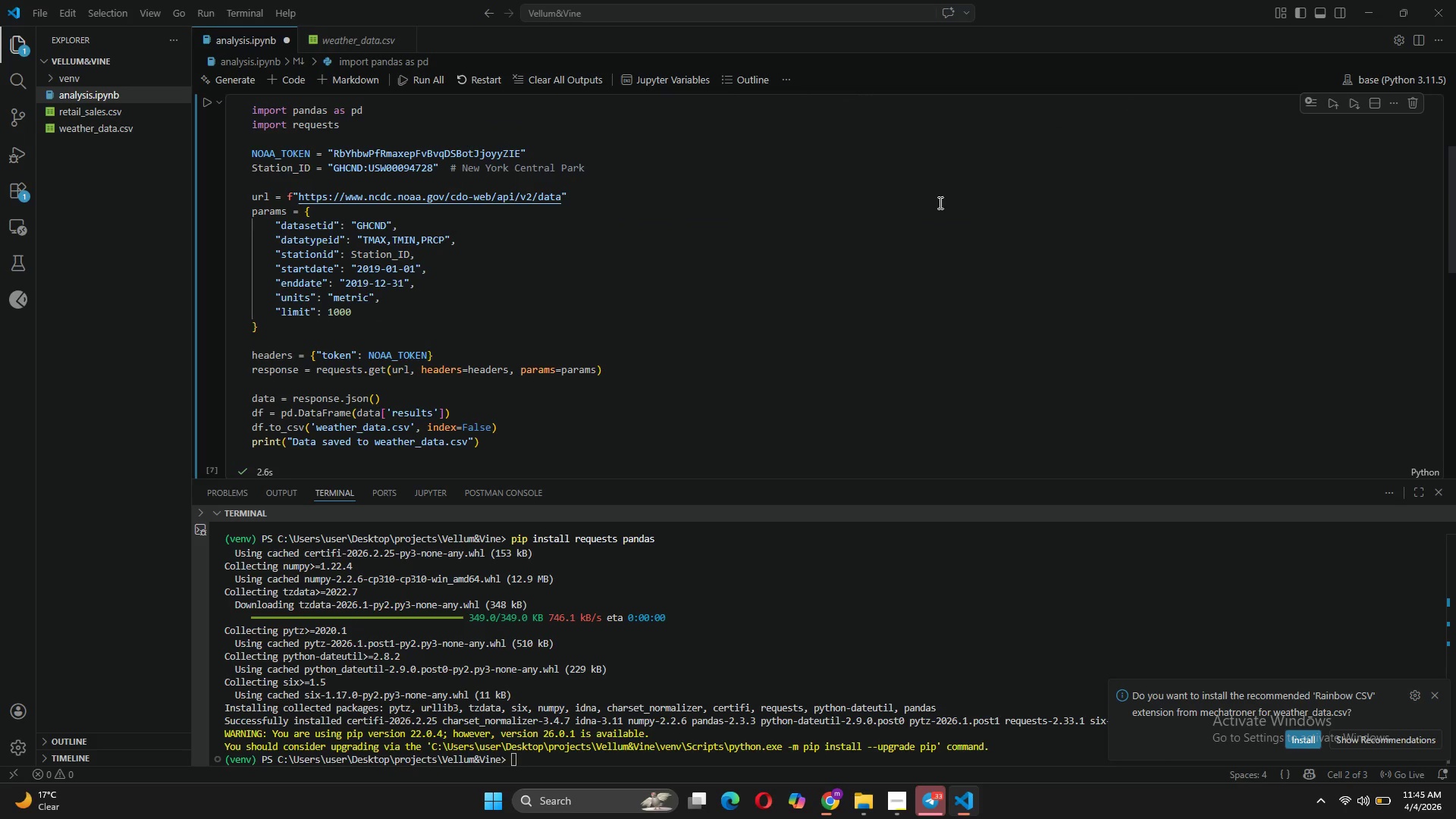 
scroll: coordinate [808, 218], scroll_direction: up, amount: 9.0
 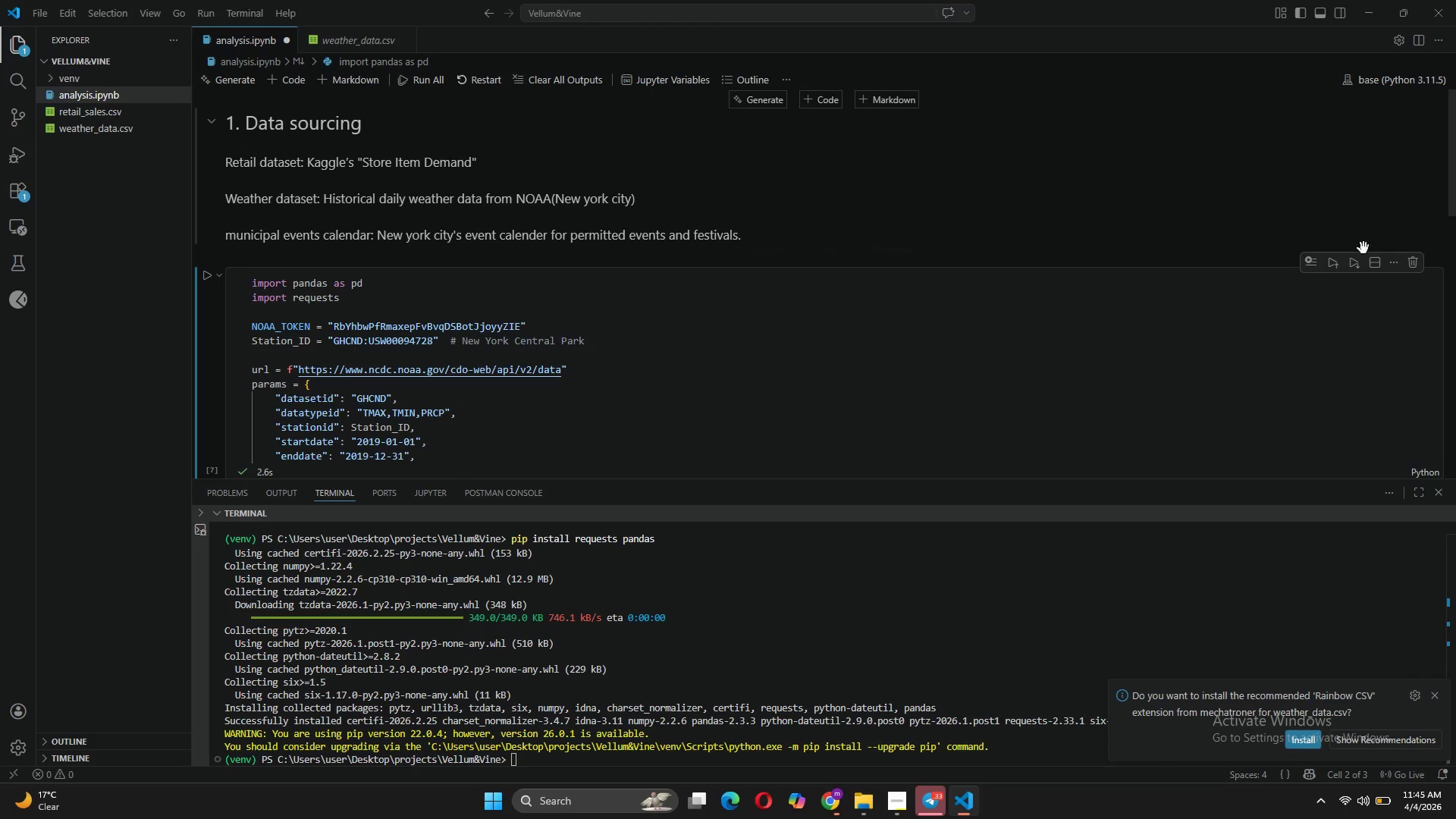 
left_click([1080, 108])
 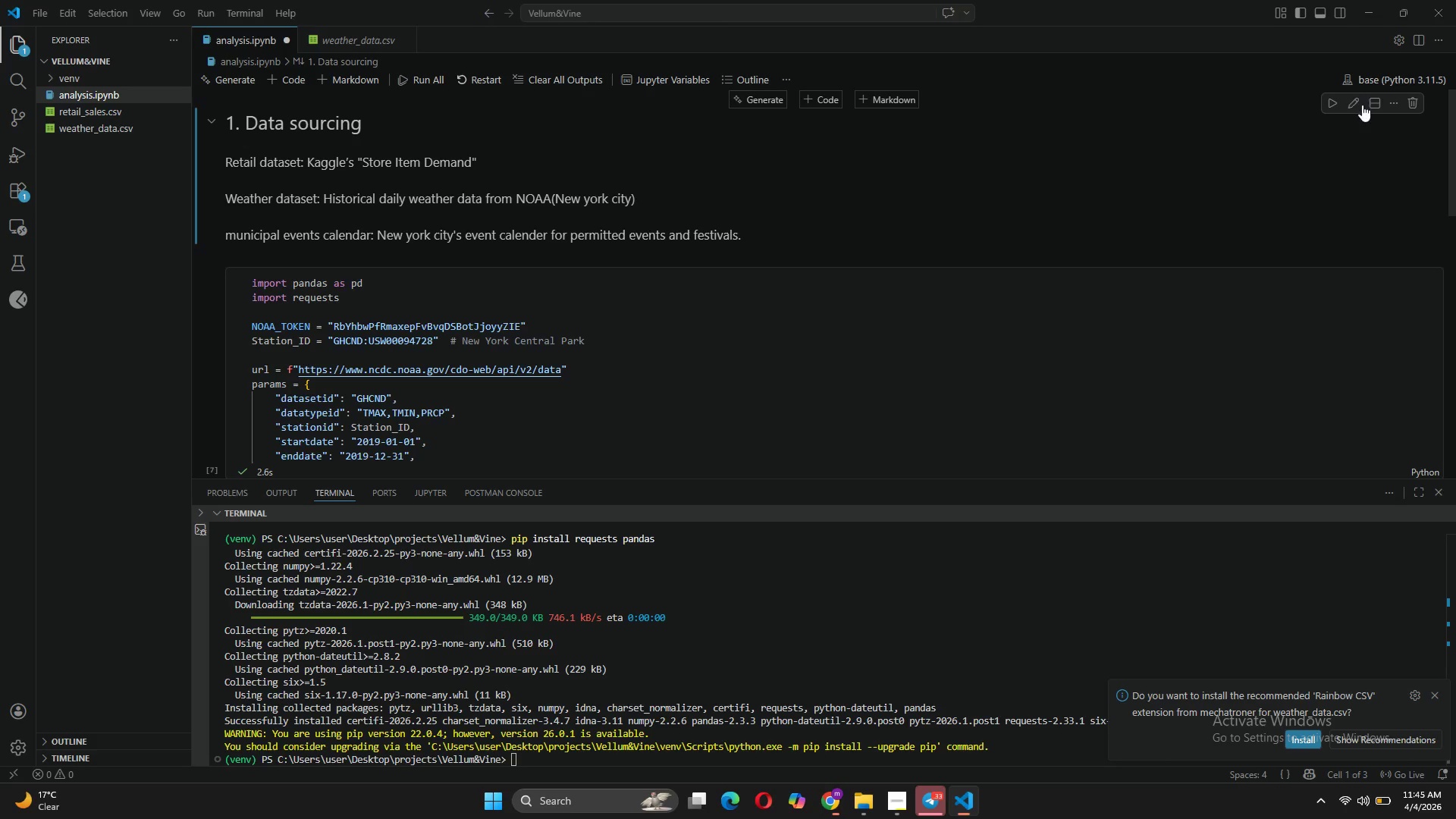 
left_click([1356, 105])
 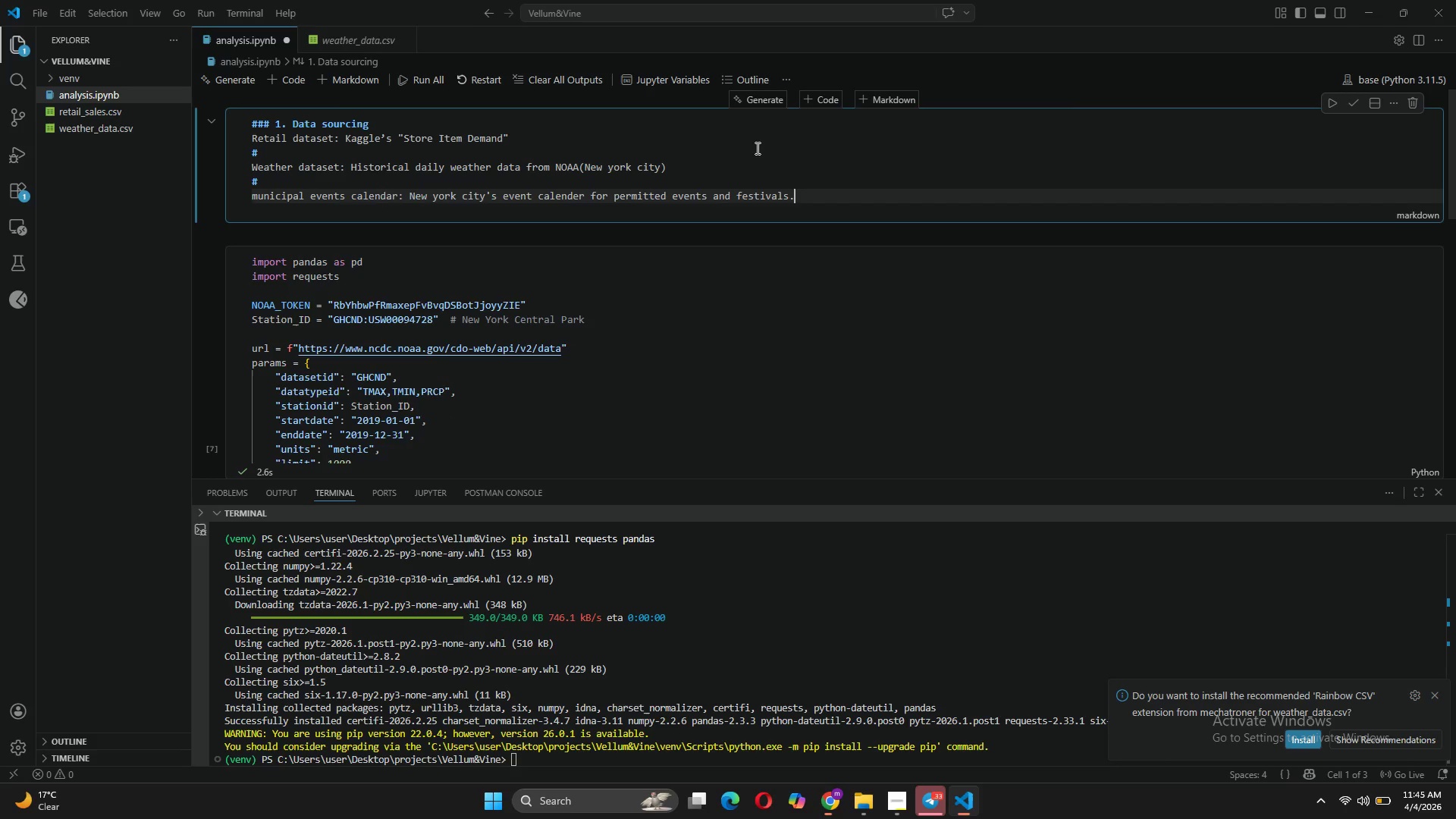 
key(Enter)
 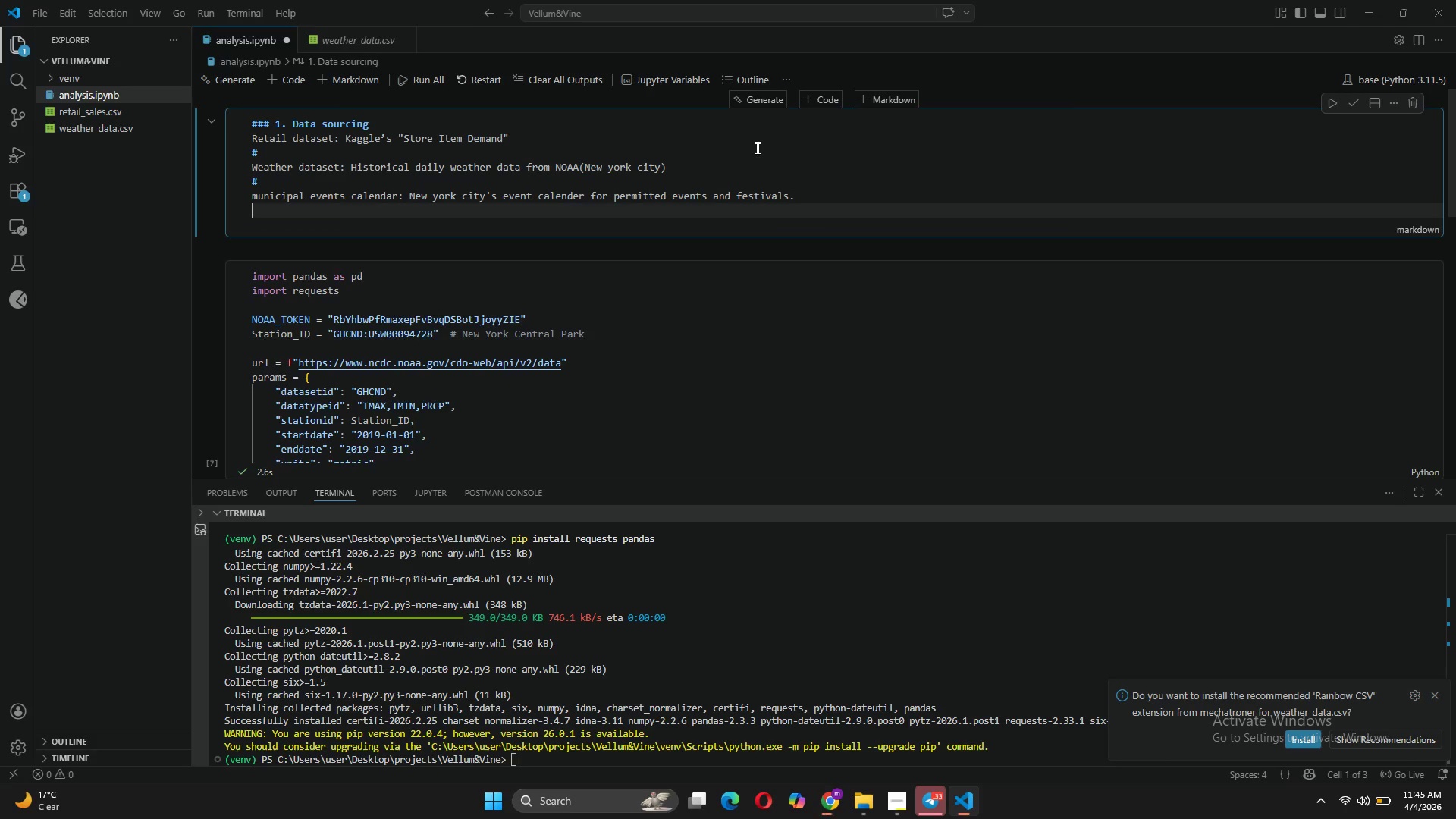 
key(Enter)
 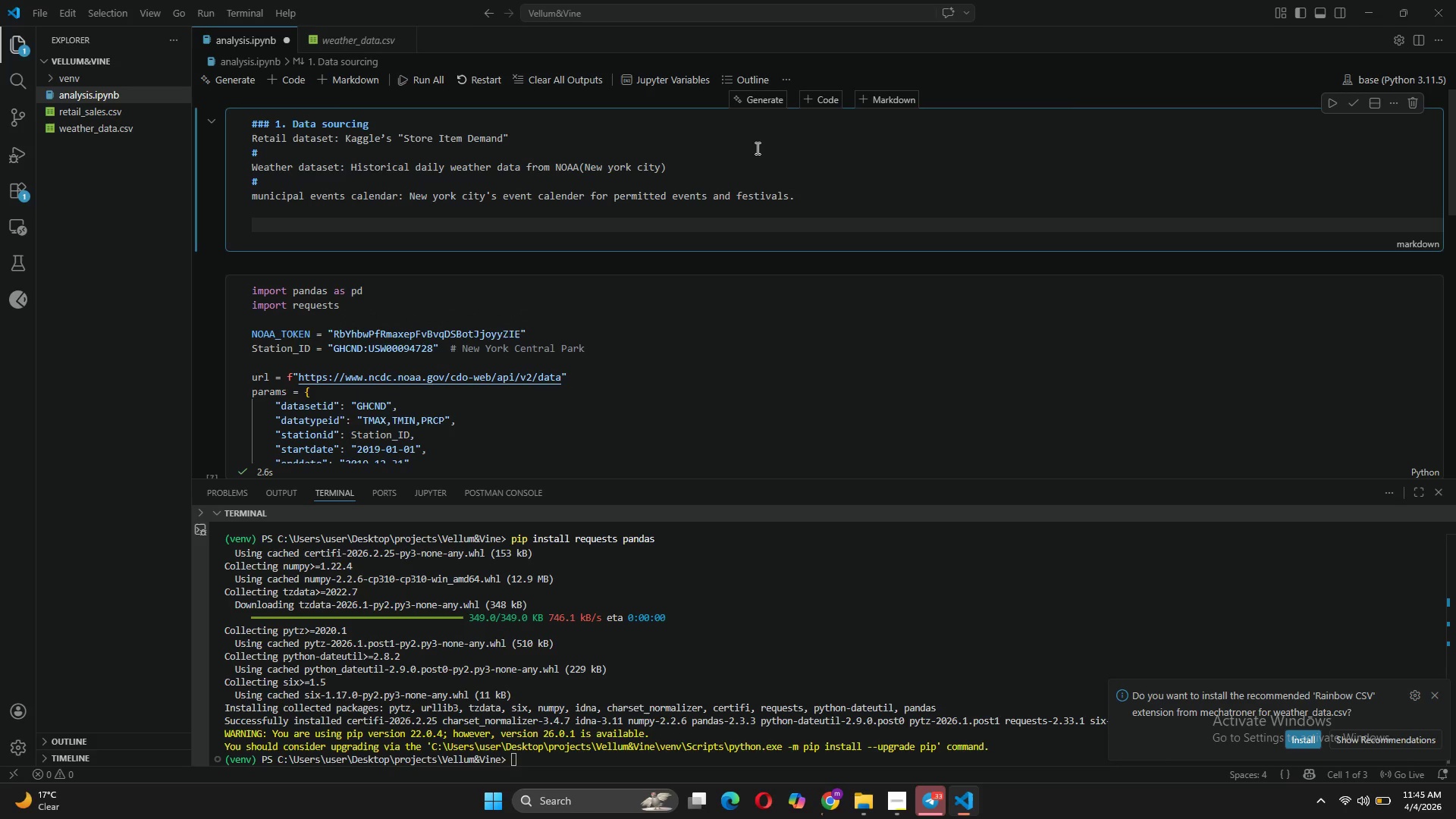 
type(all data conat)
key(Backspace)
key(Backspace)
key(Backspace)
key(Backspace)
key(Backspace)
type(we will use will be from 2019)
 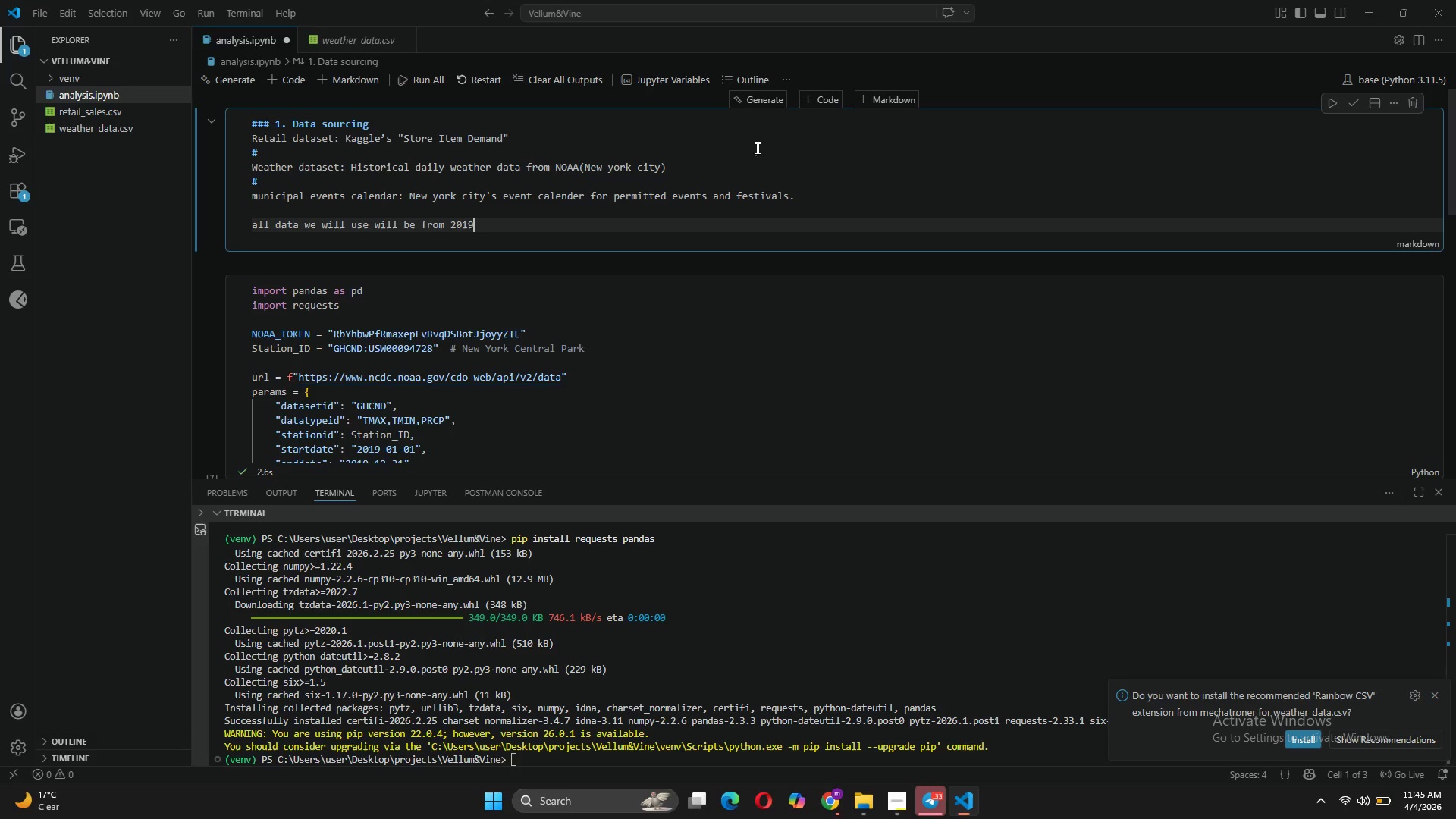 
wait(8.16)
 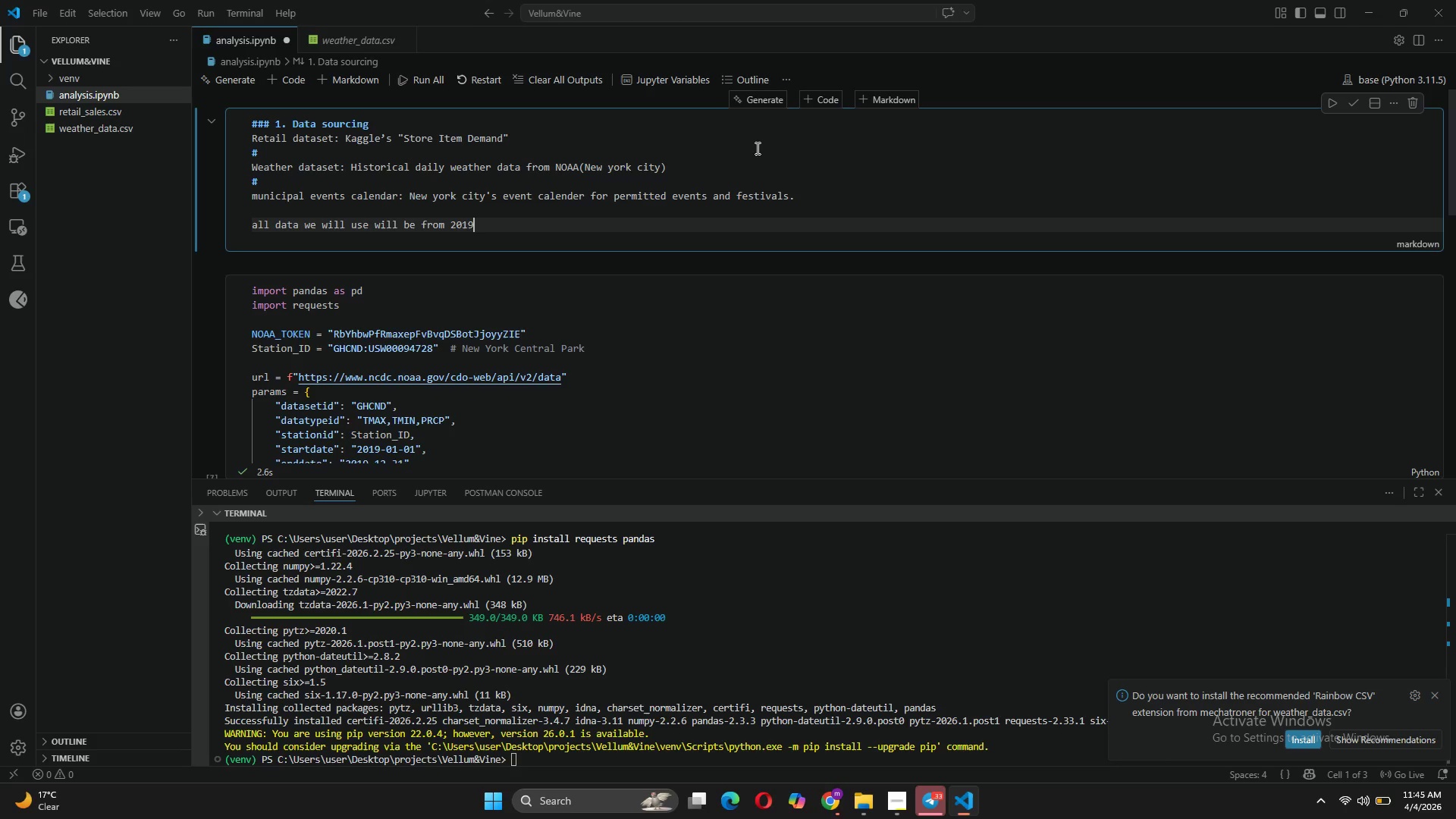 
key(Enter)
 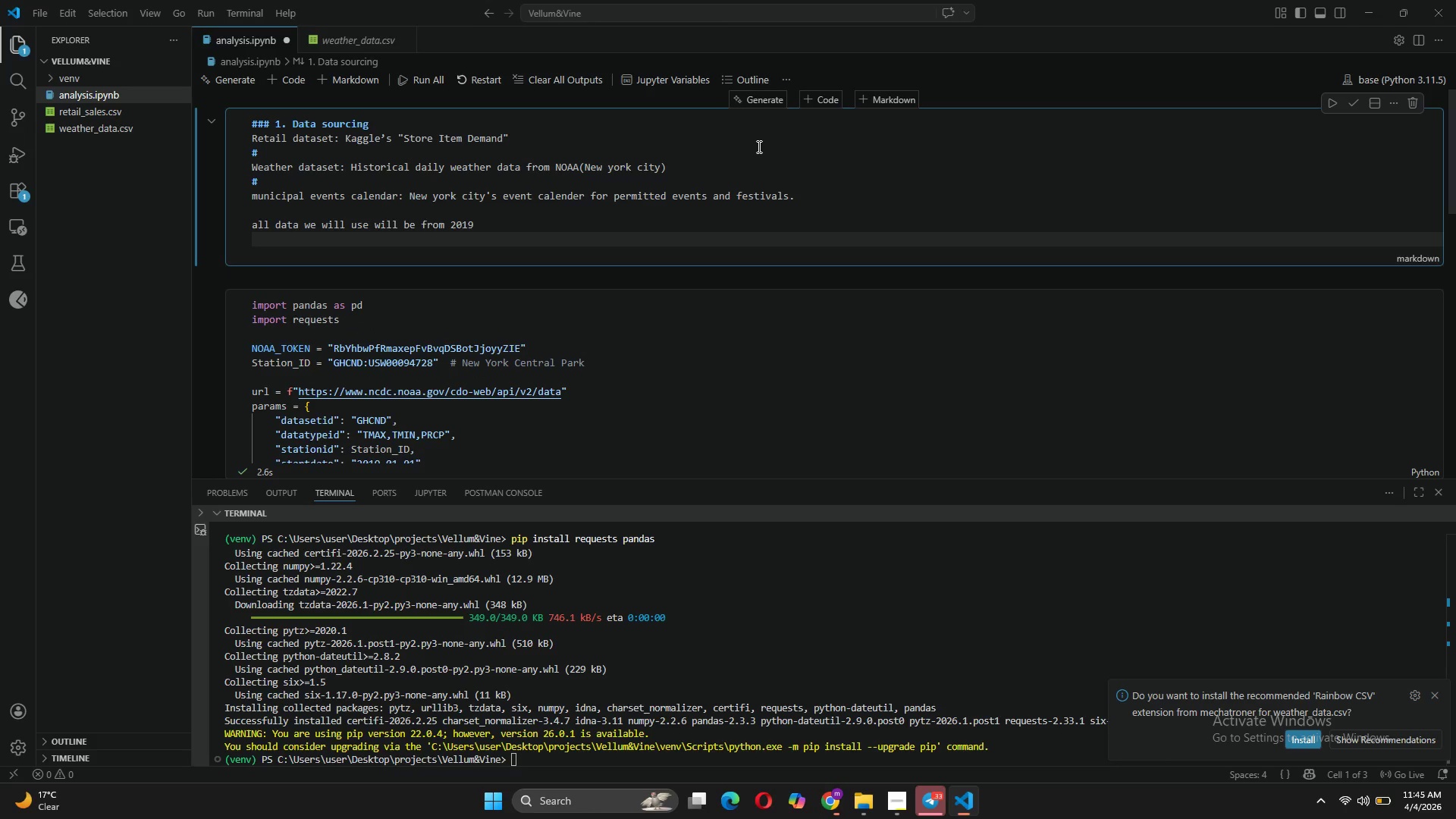 
key(Backspace)
 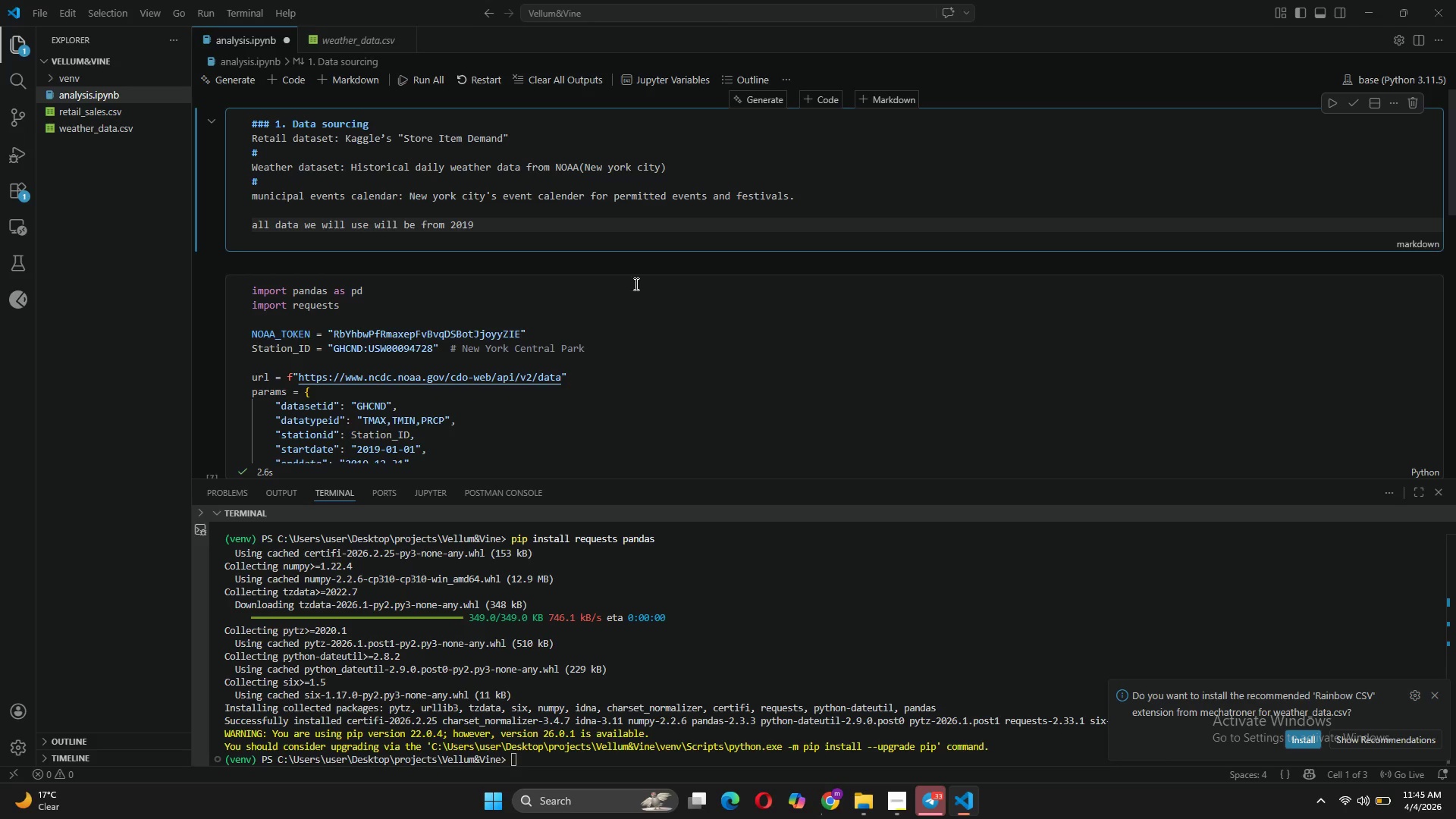 
scroll: coordinate [582, 383], scroll_direction: down, amount: 12.0
 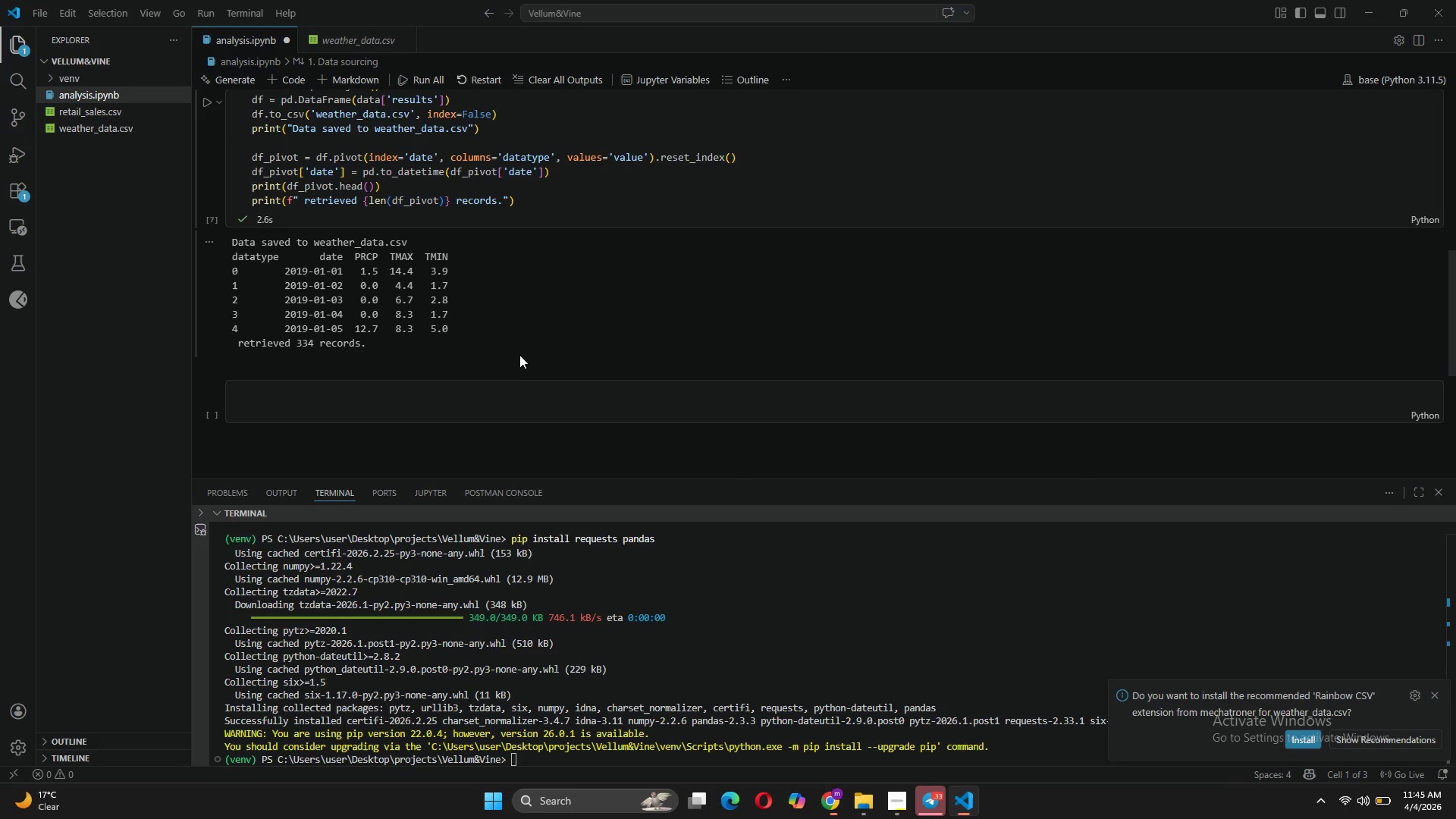 
left_click([511, 396])
 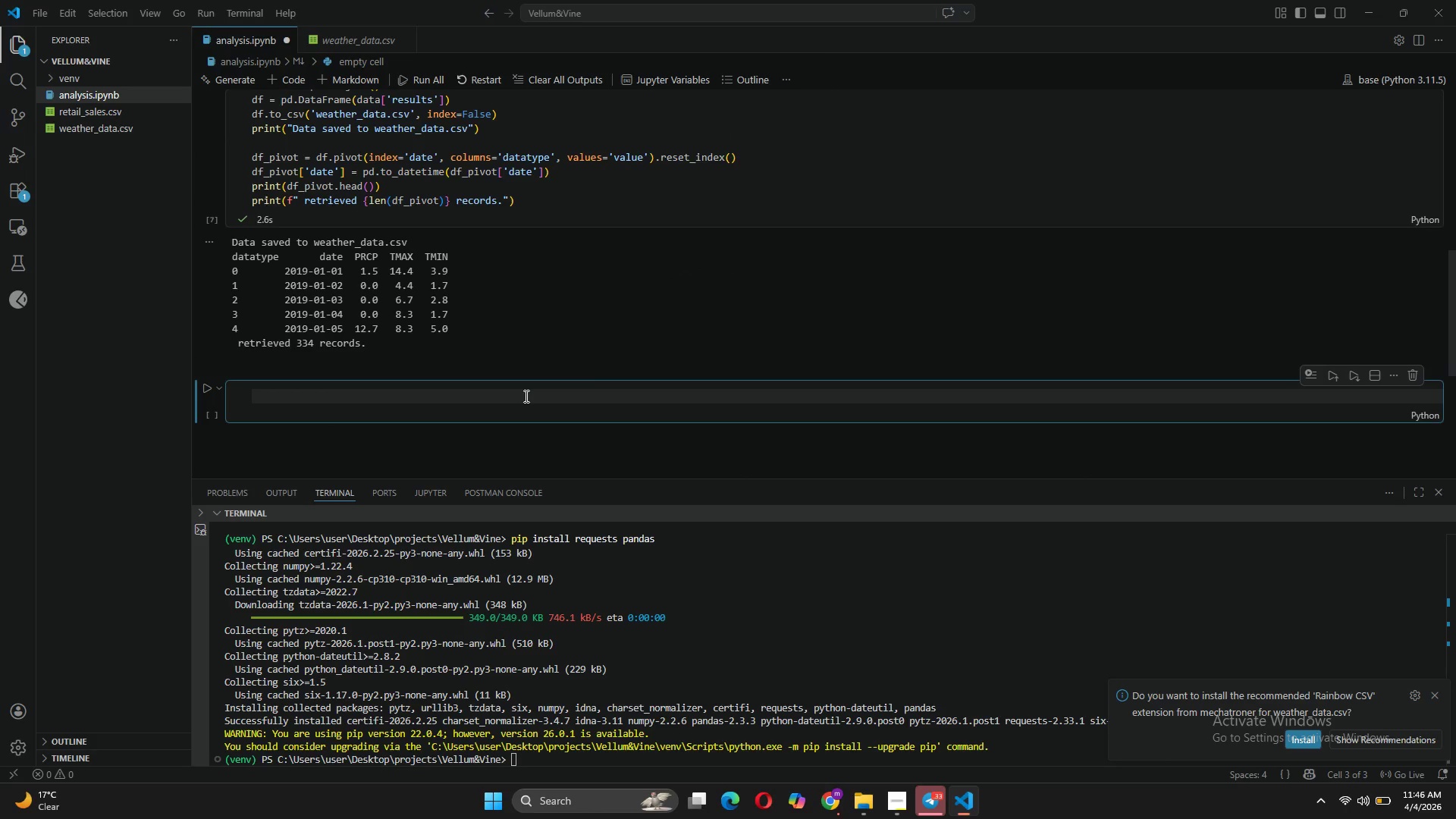 
type(df_sales = )
 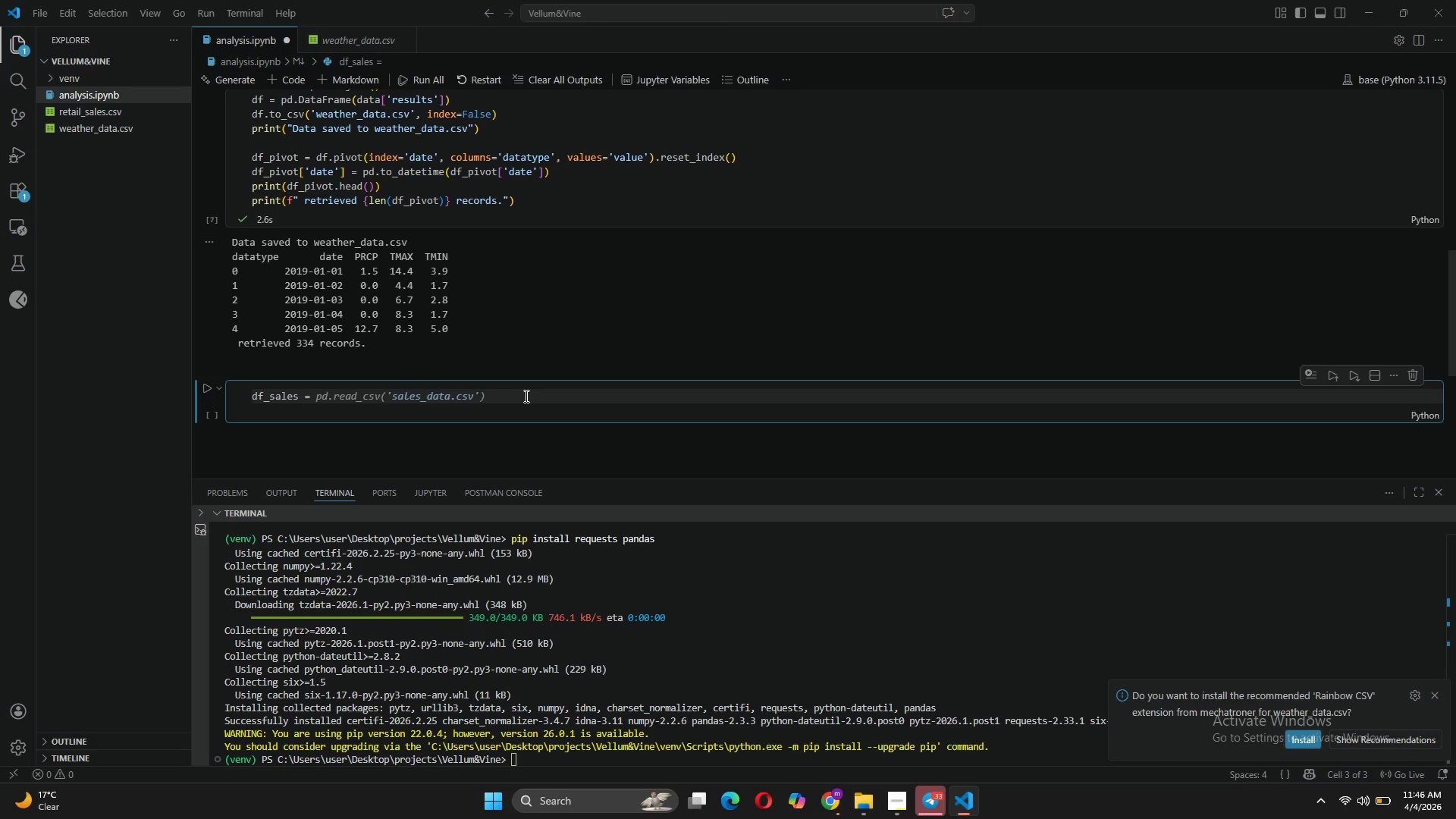 
wait(7.64)
 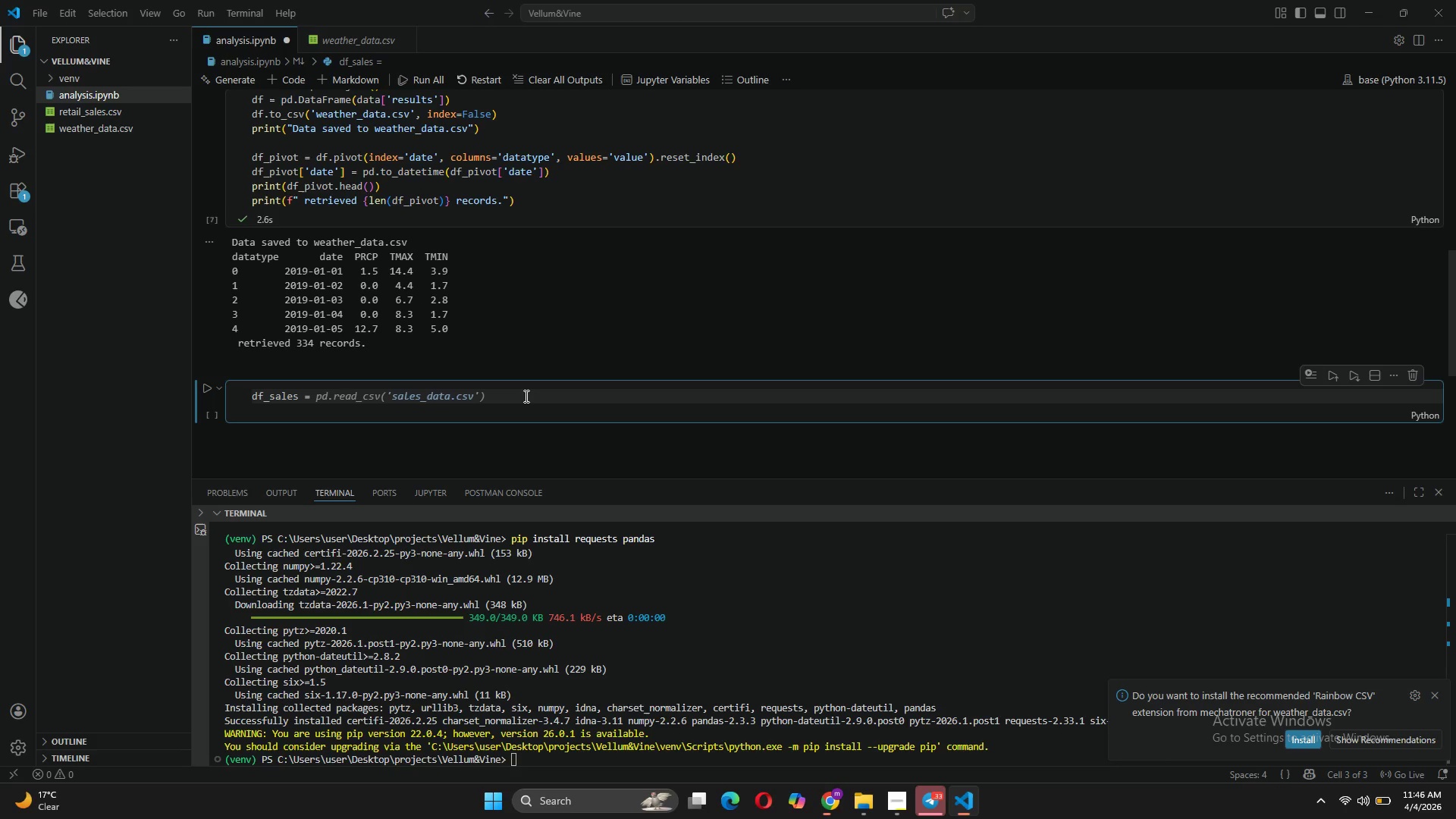 
key(Tab)
 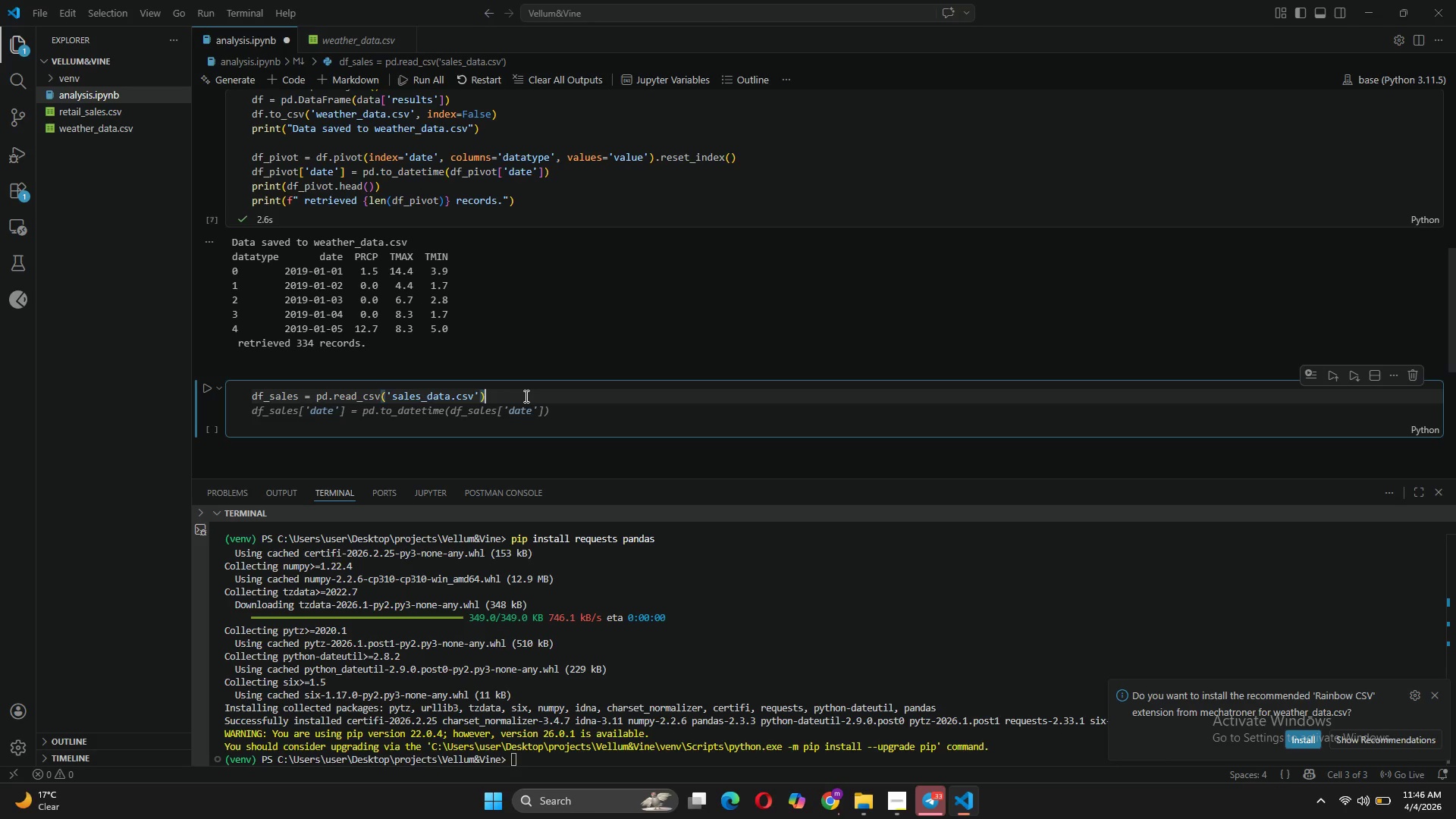 
key(Enter)
 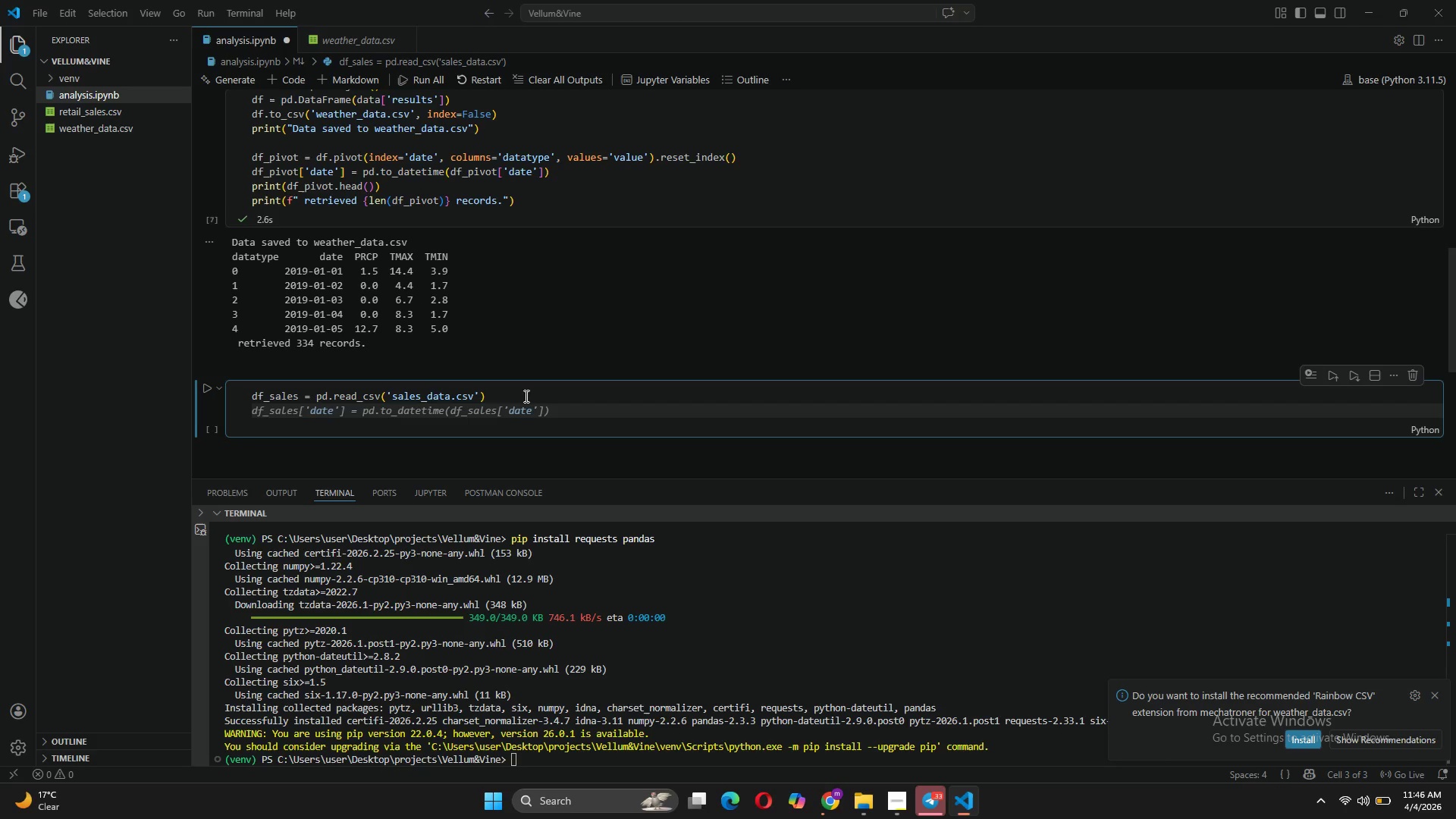 
key(Tab)
 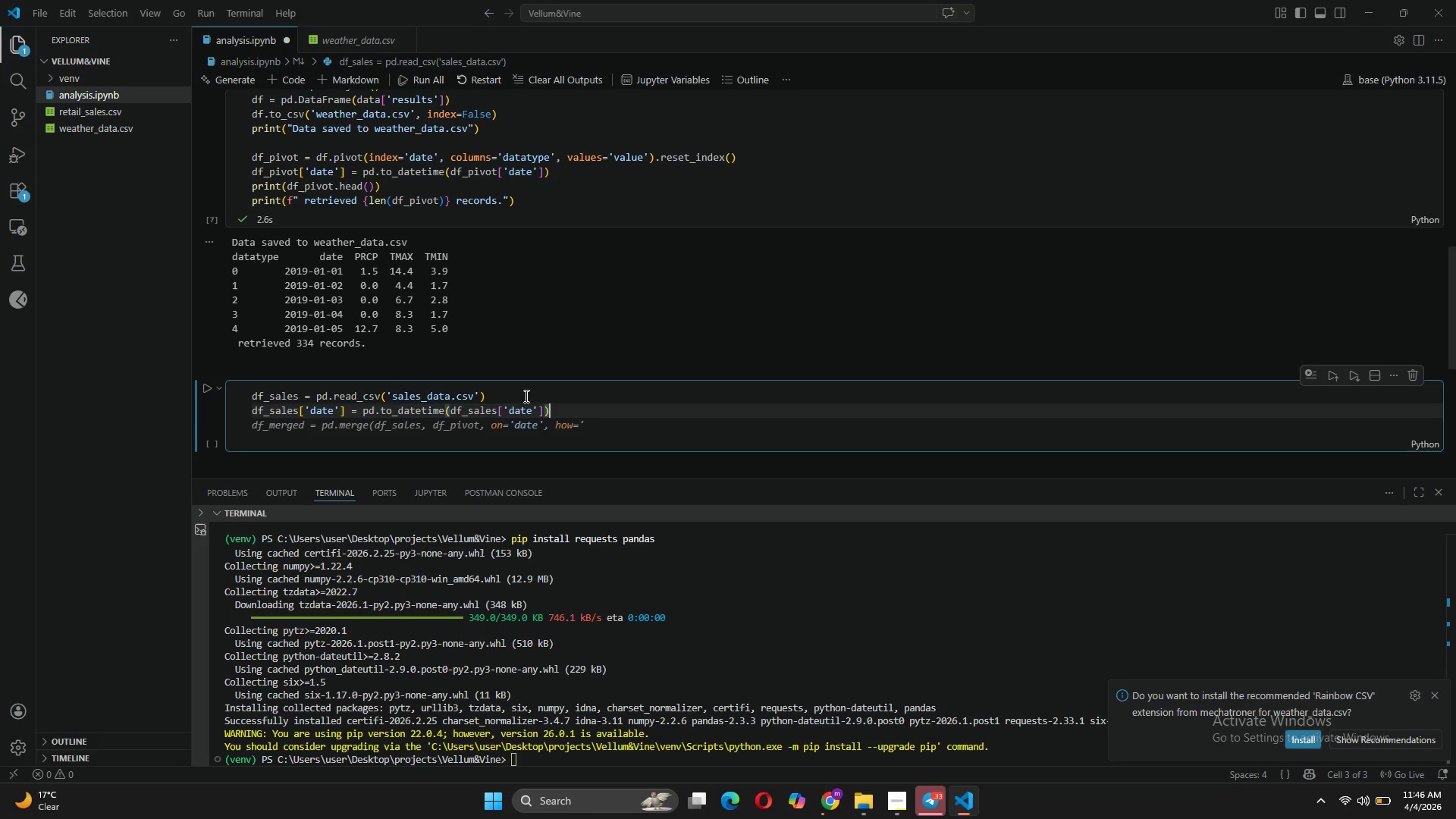 
key(Enter)
 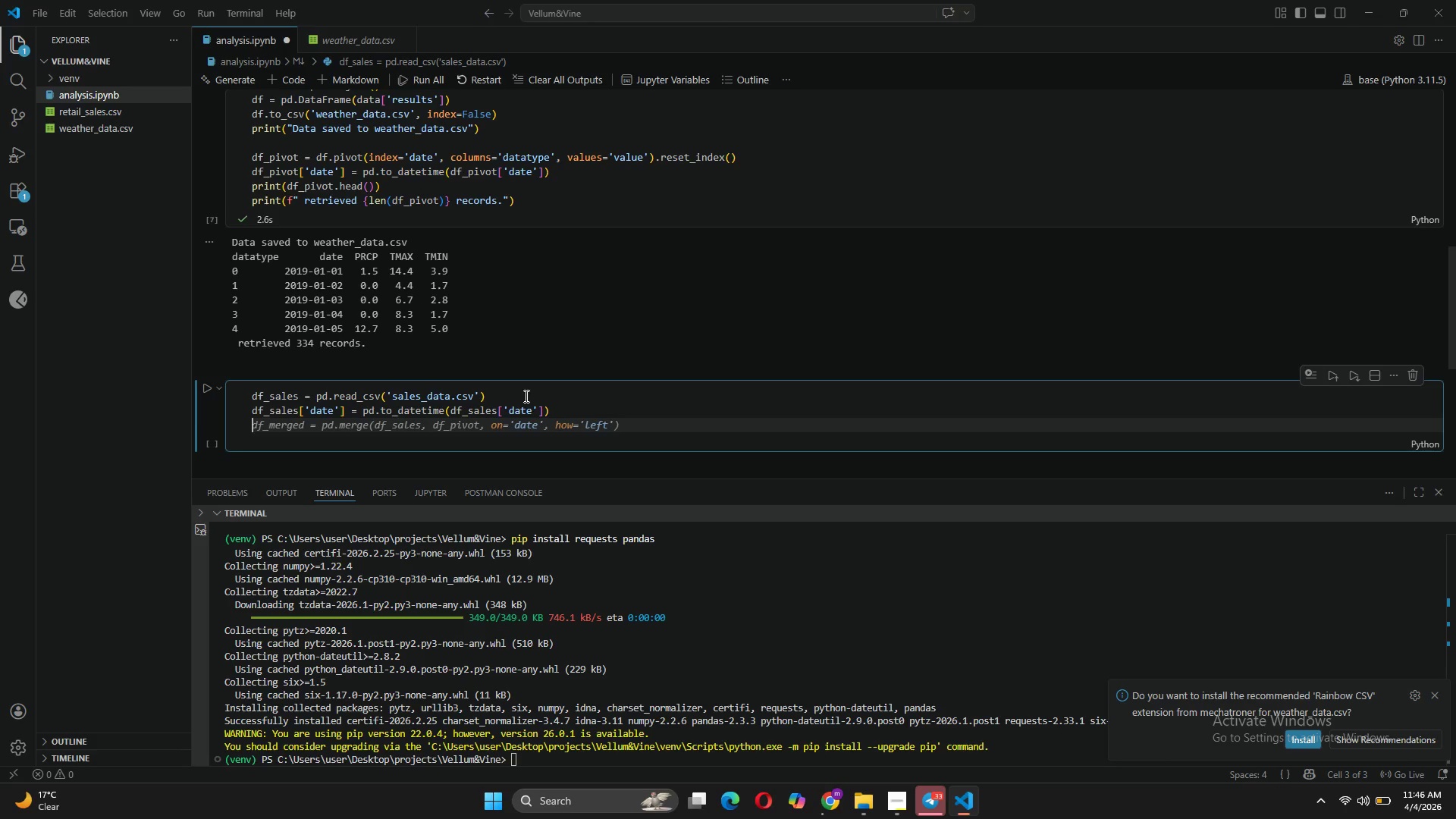 
type(df_sa;es)
key(Backspace)
key(Backspace)
key(Backspace)
type(les = df_sales[)
key(Tab)
 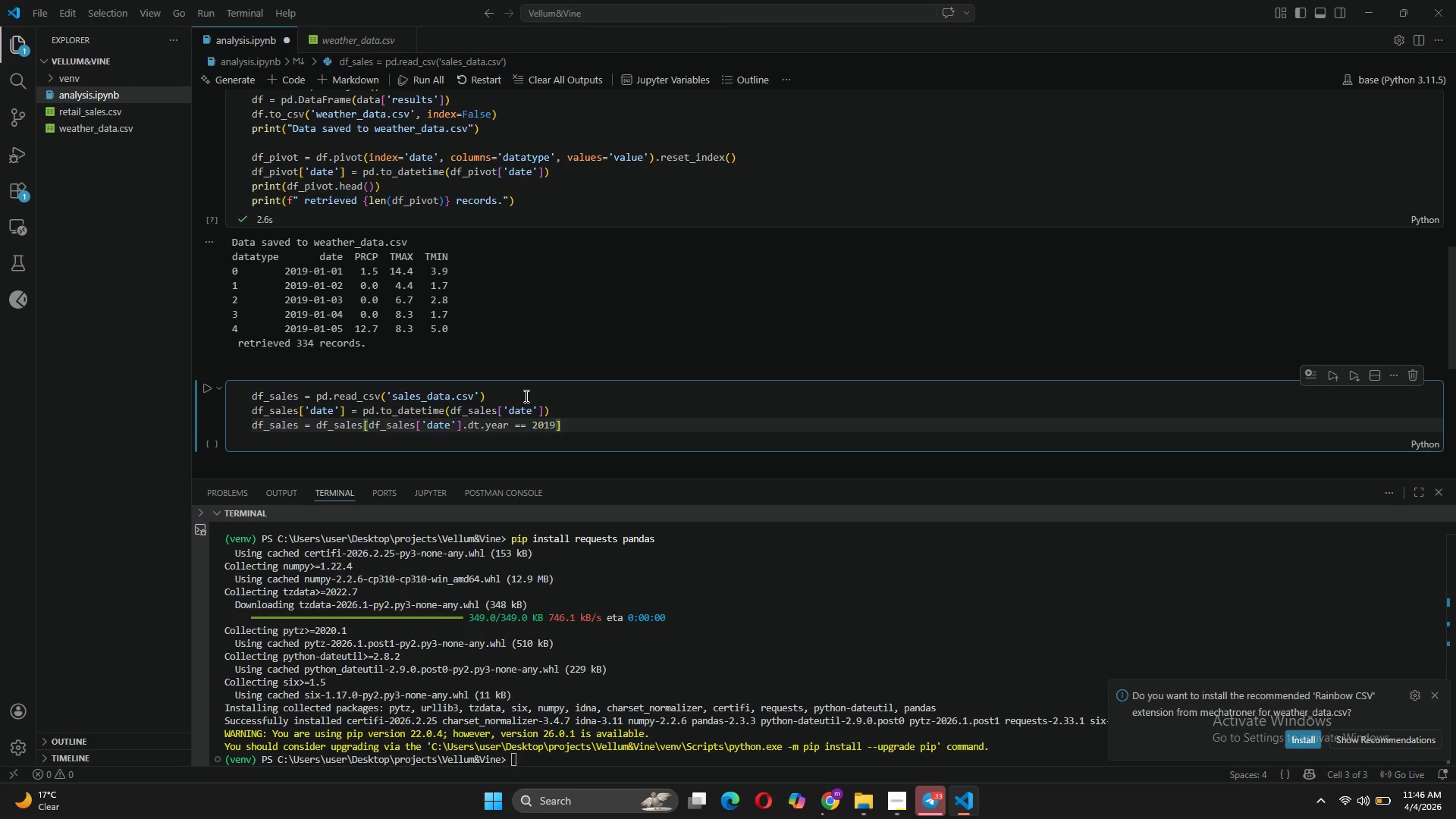 
key(ArrowRight)
 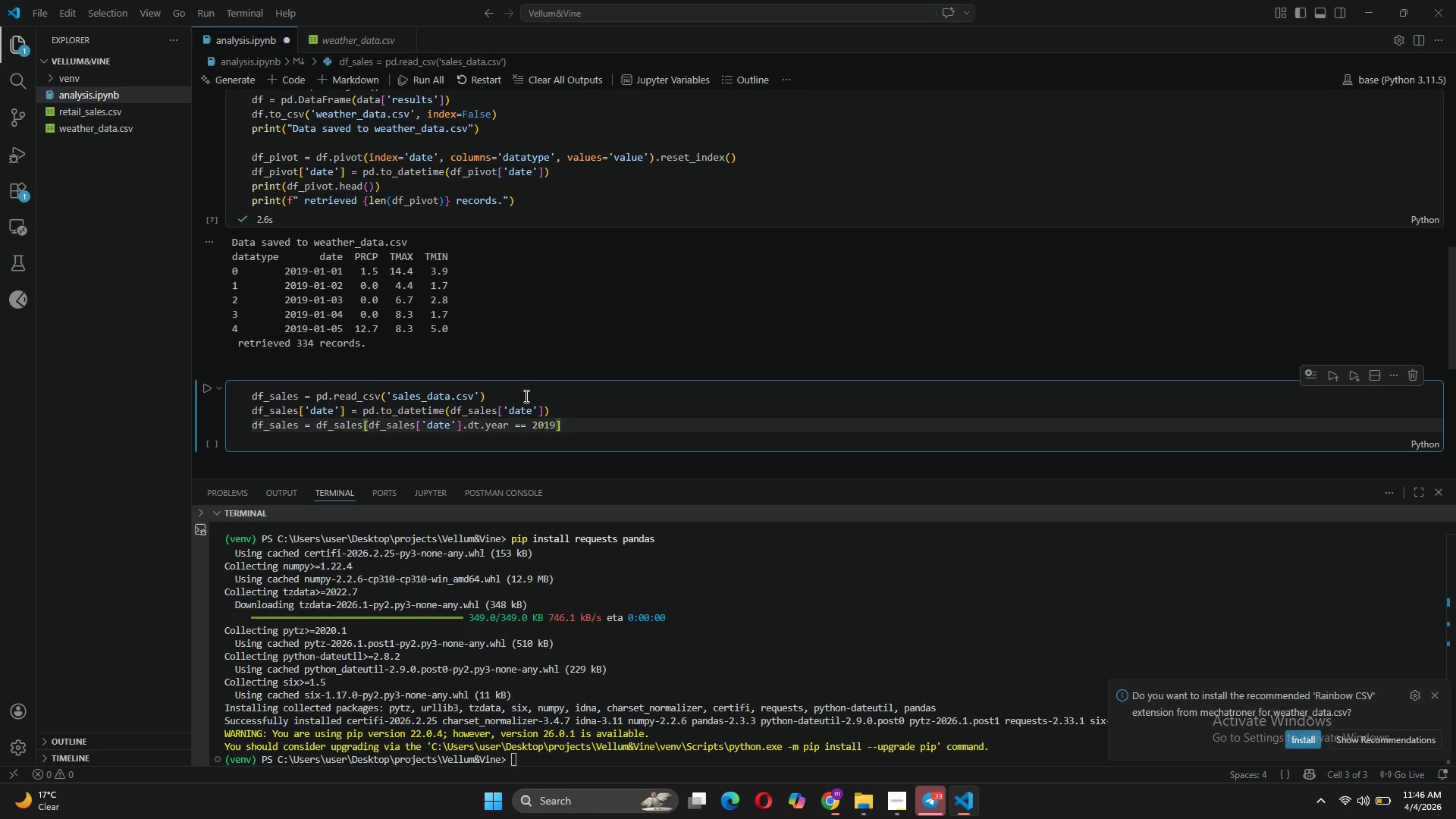 
key(Enter)
 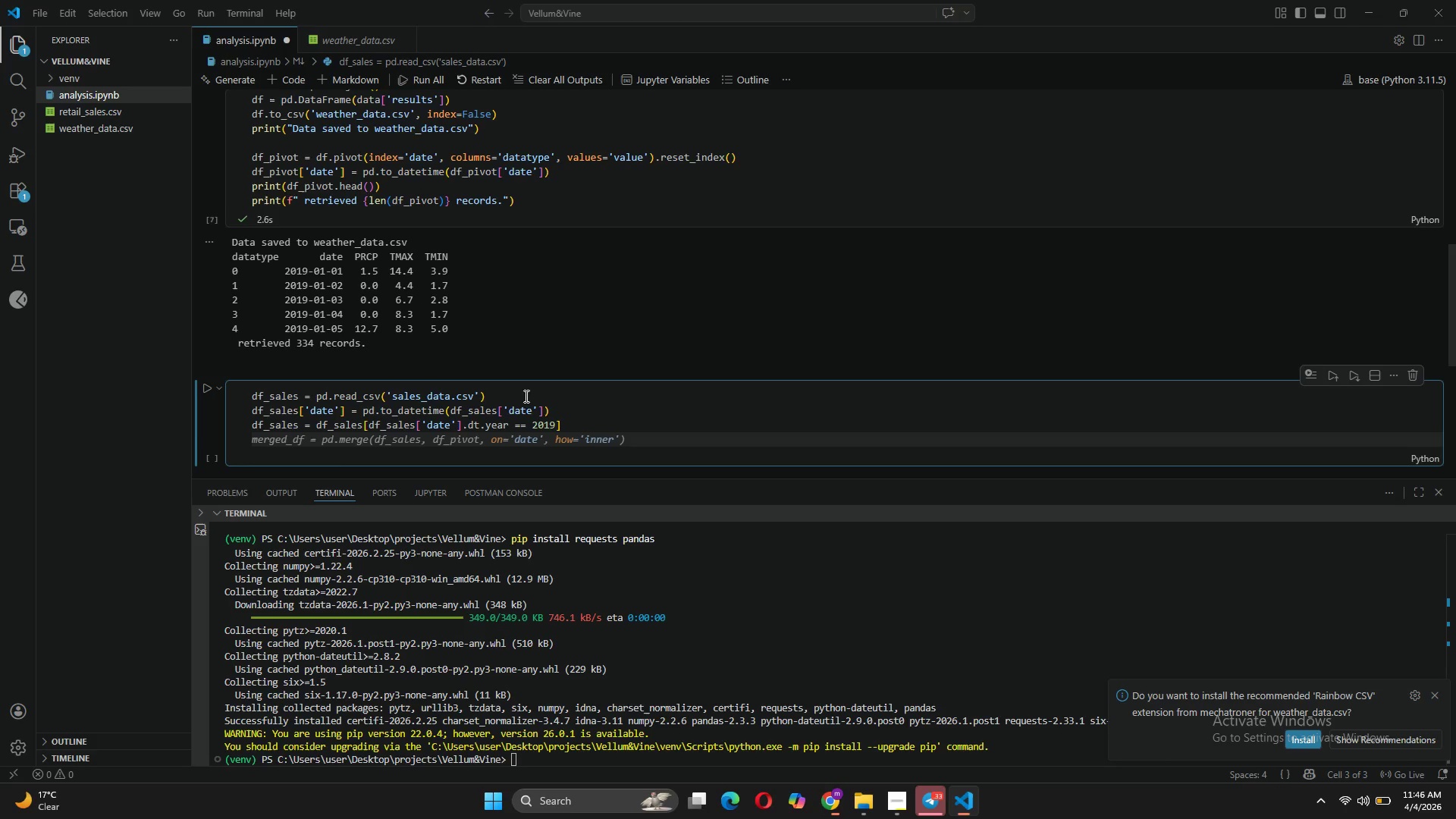 
key(Enter)
 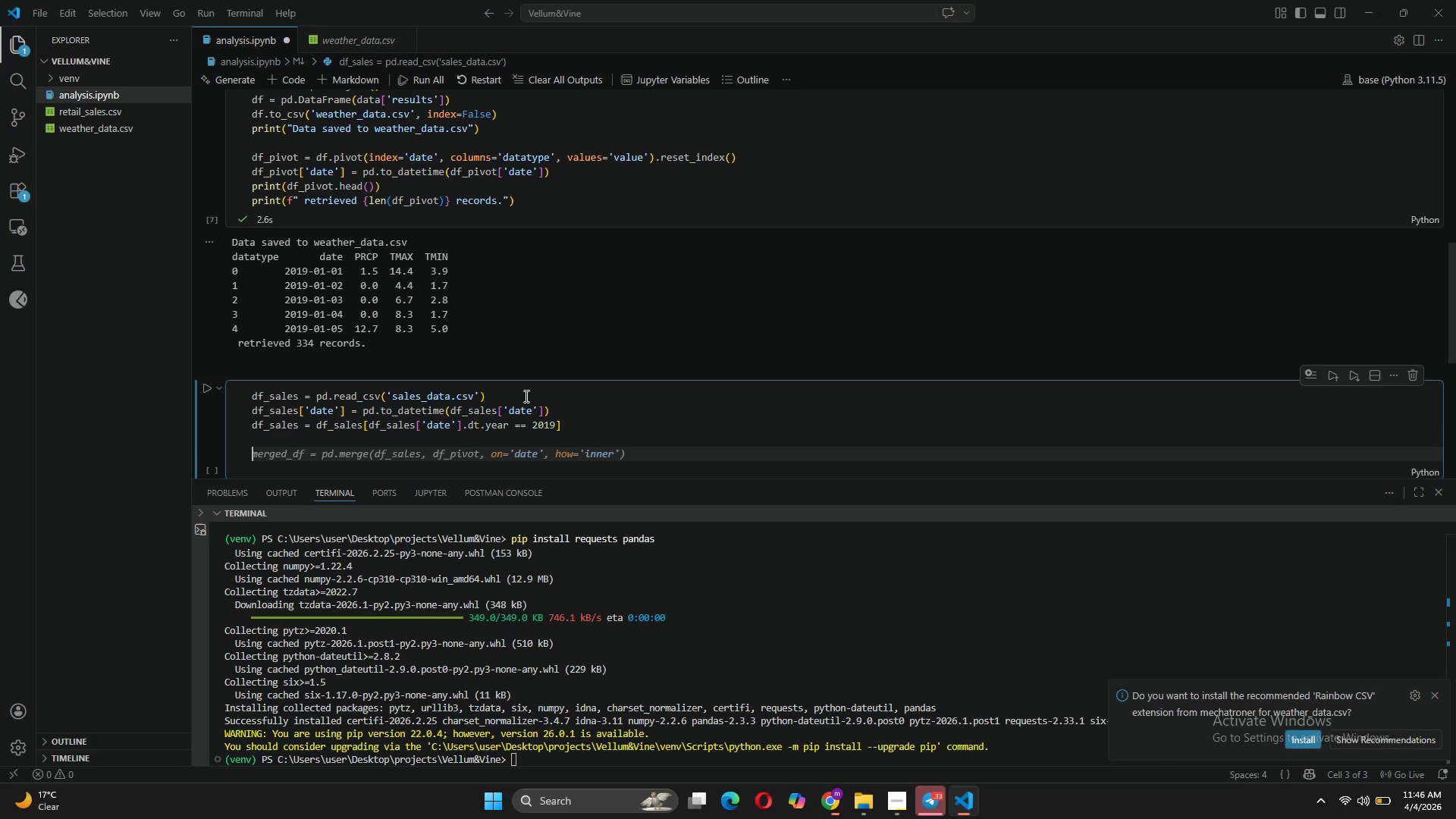 
type(print)
 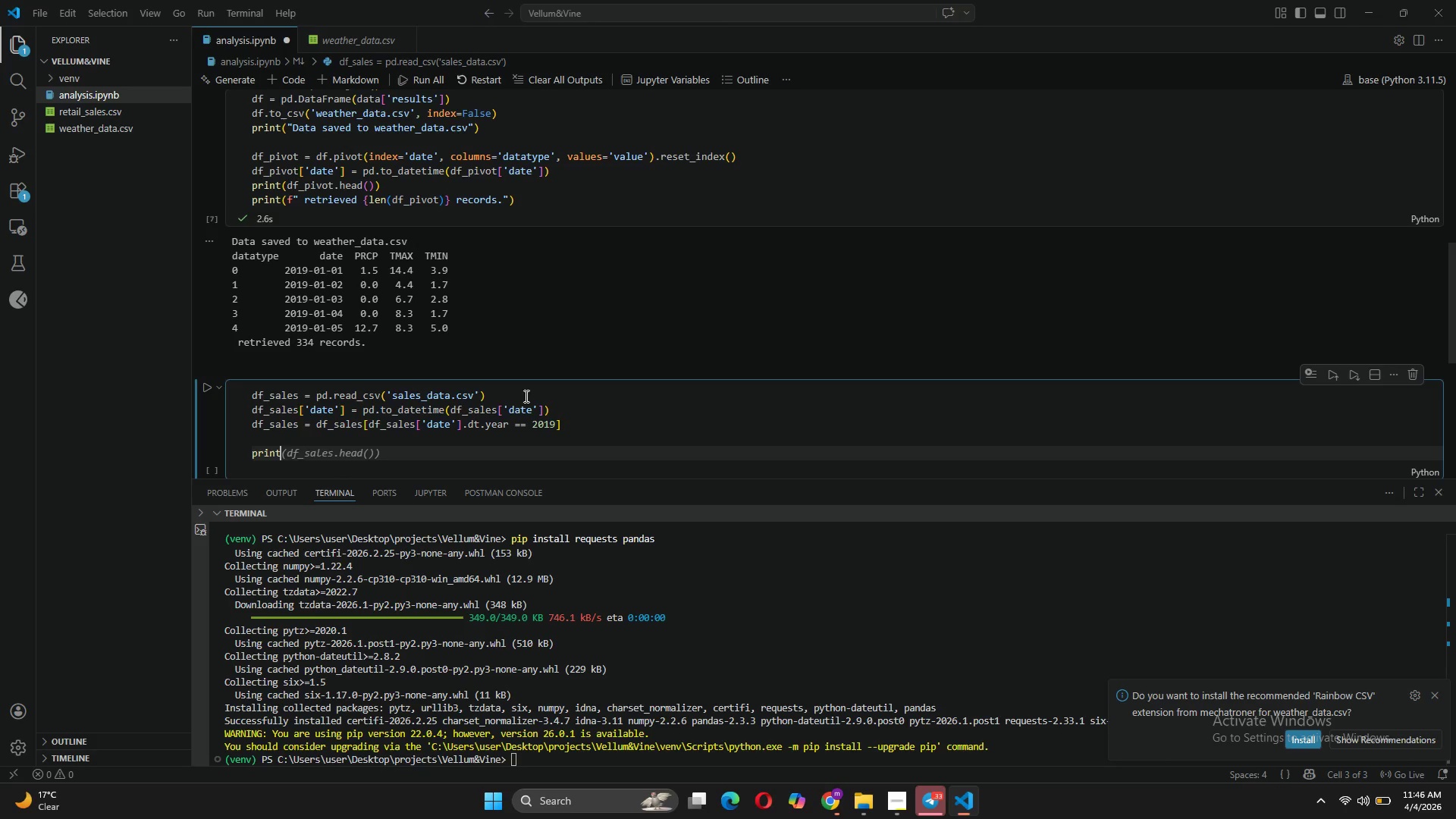 
wait(7.08)
 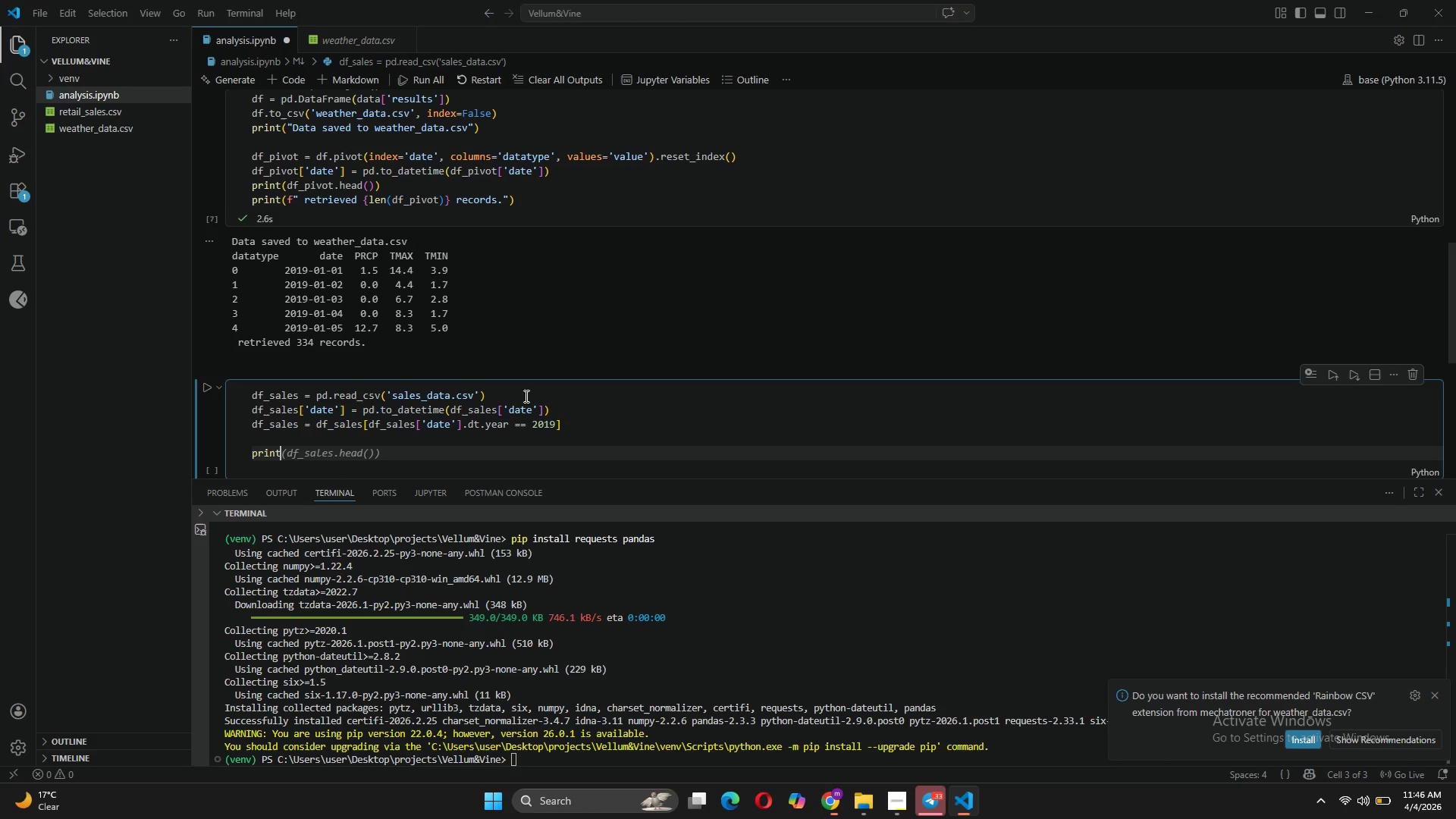 
type((f")
 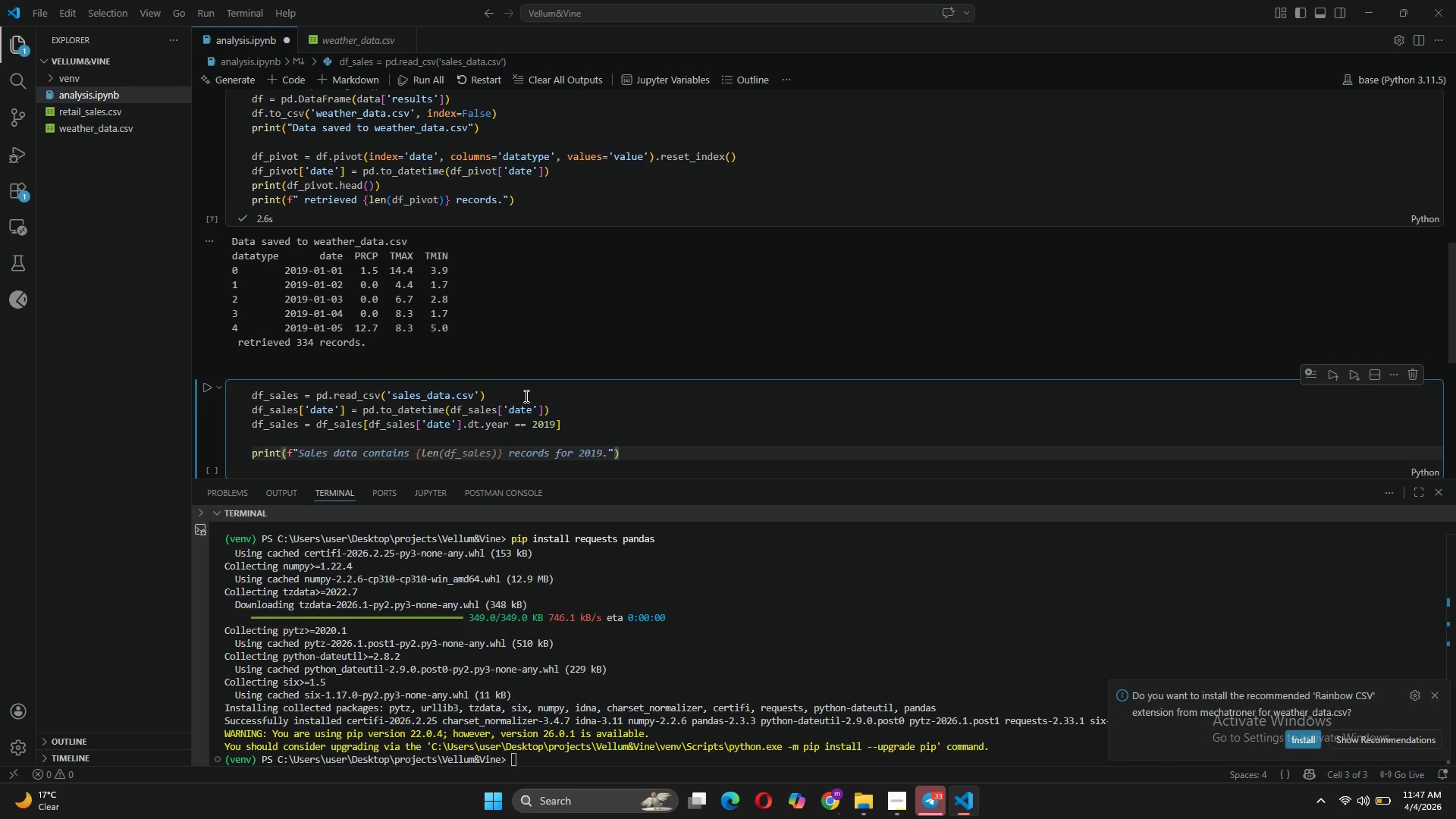 
type(original)
 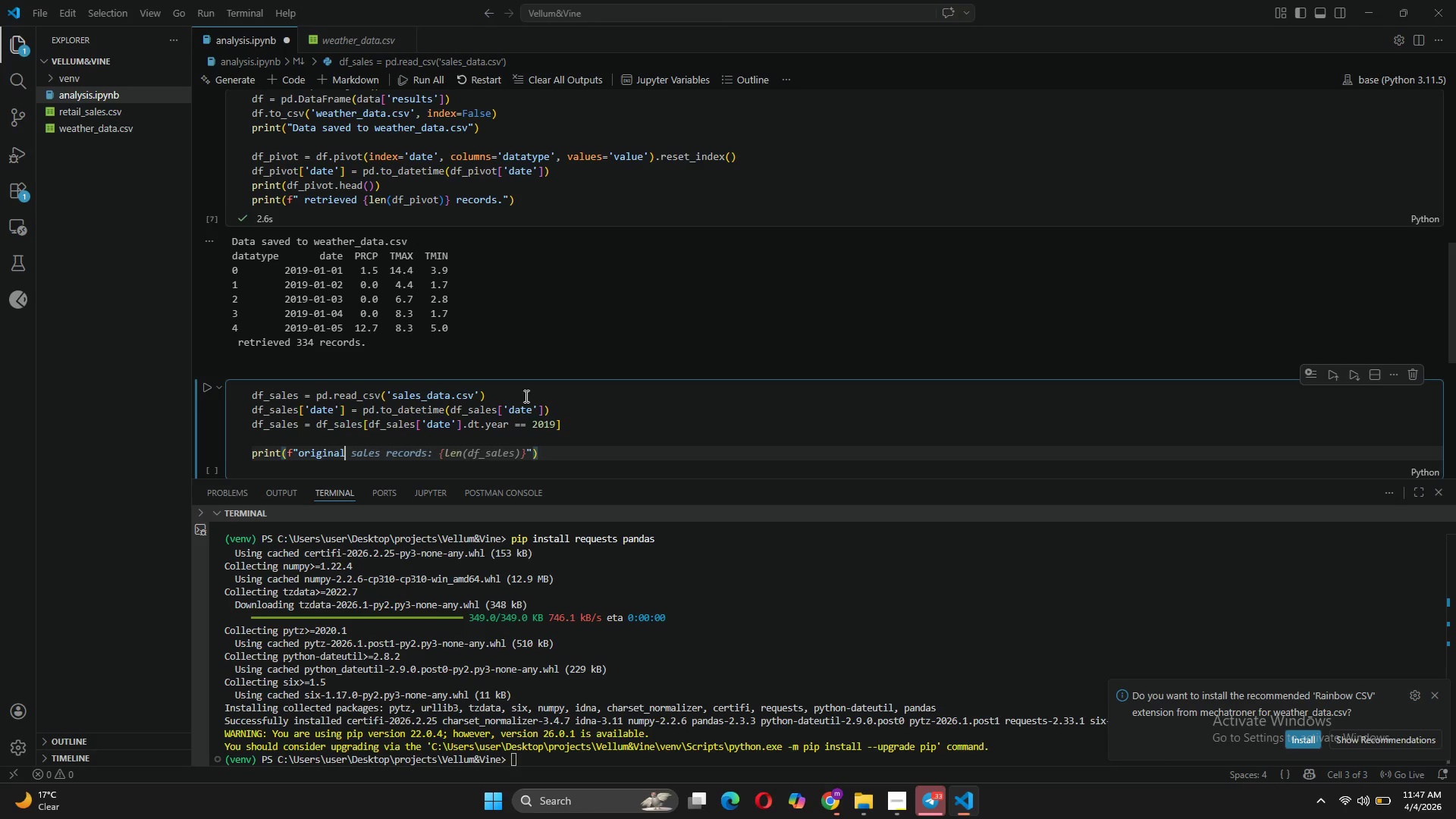 
wait(5.53)
 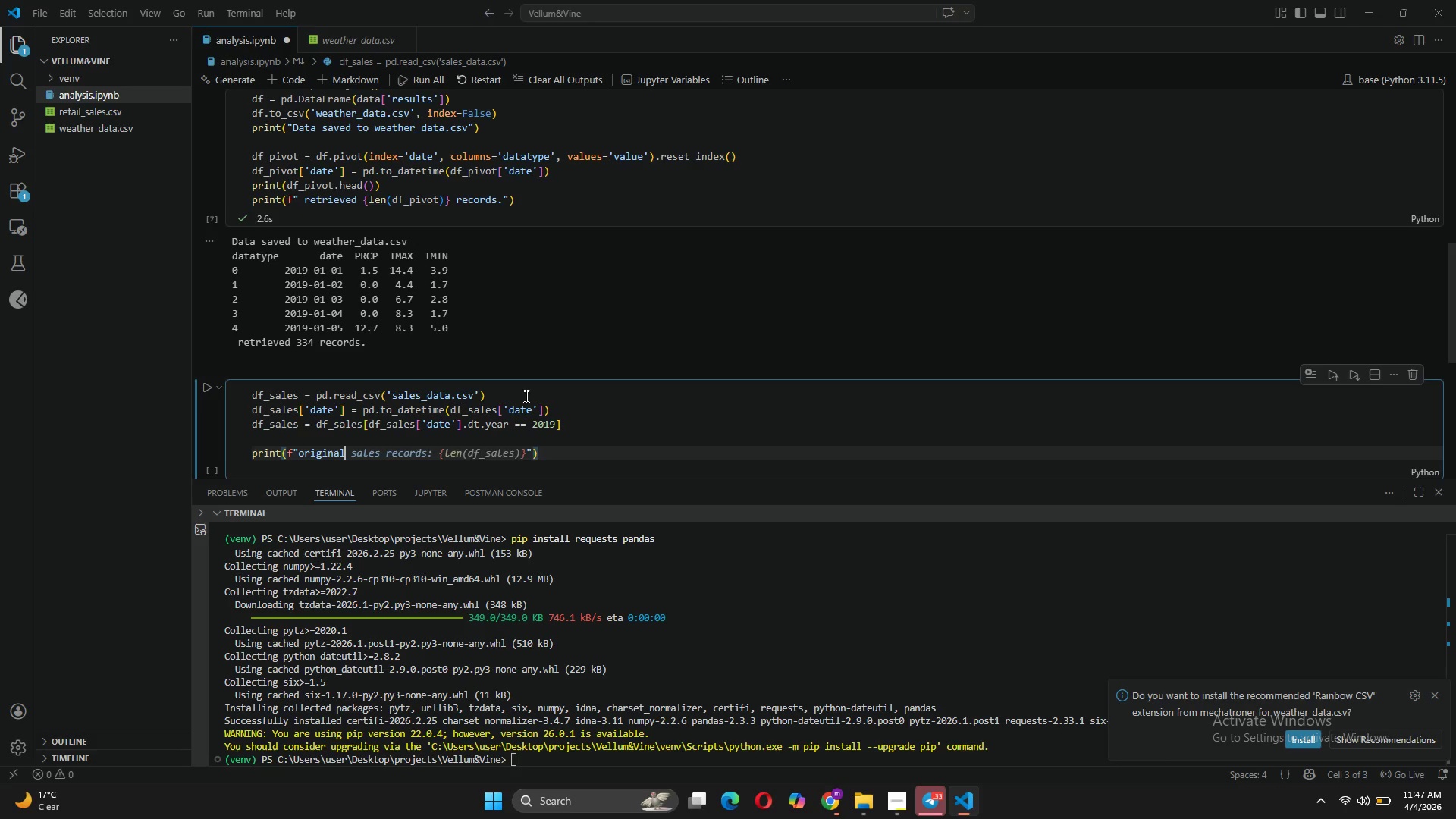 
key(Tab)
 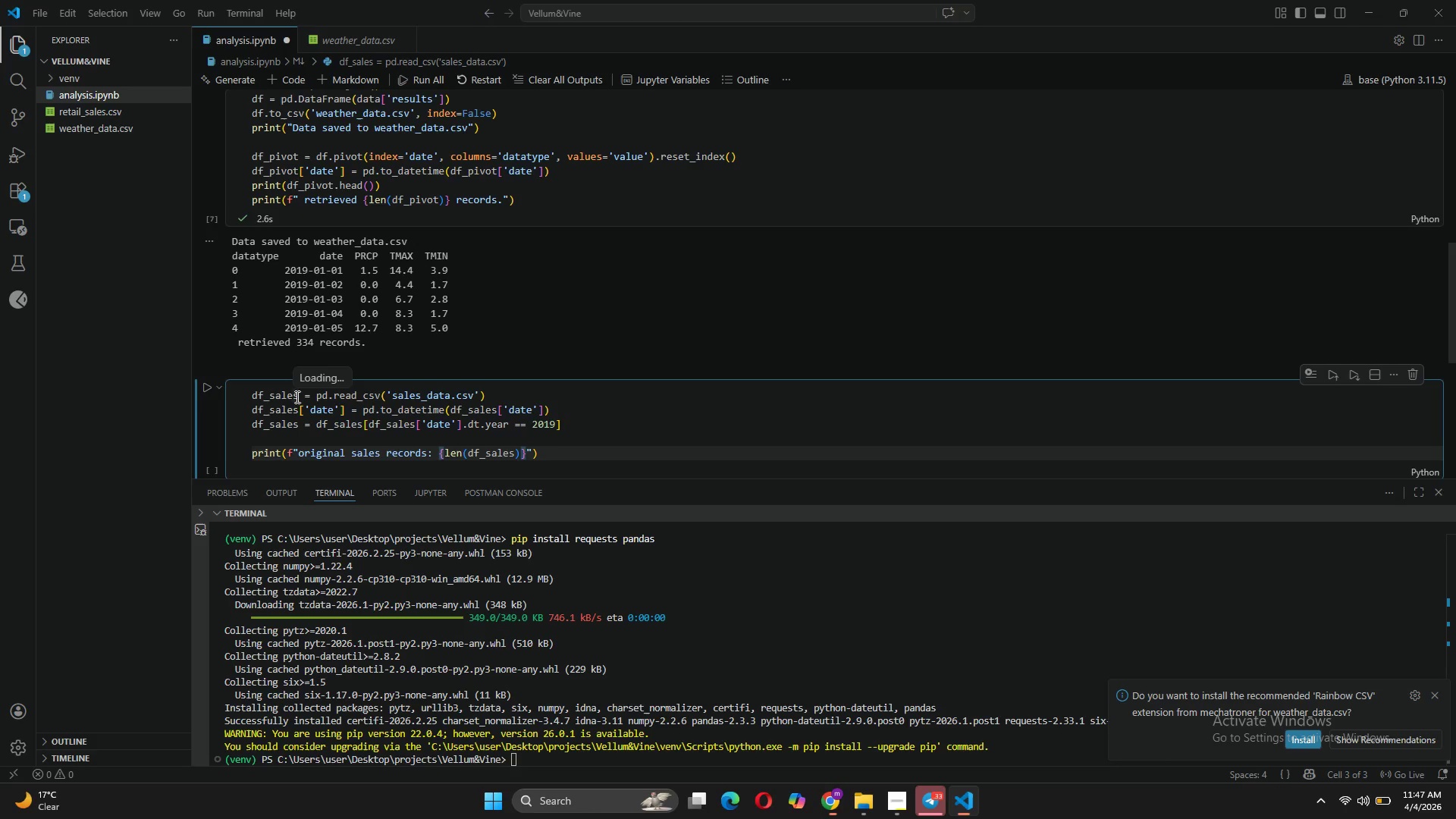 
left_click([297, 420])
 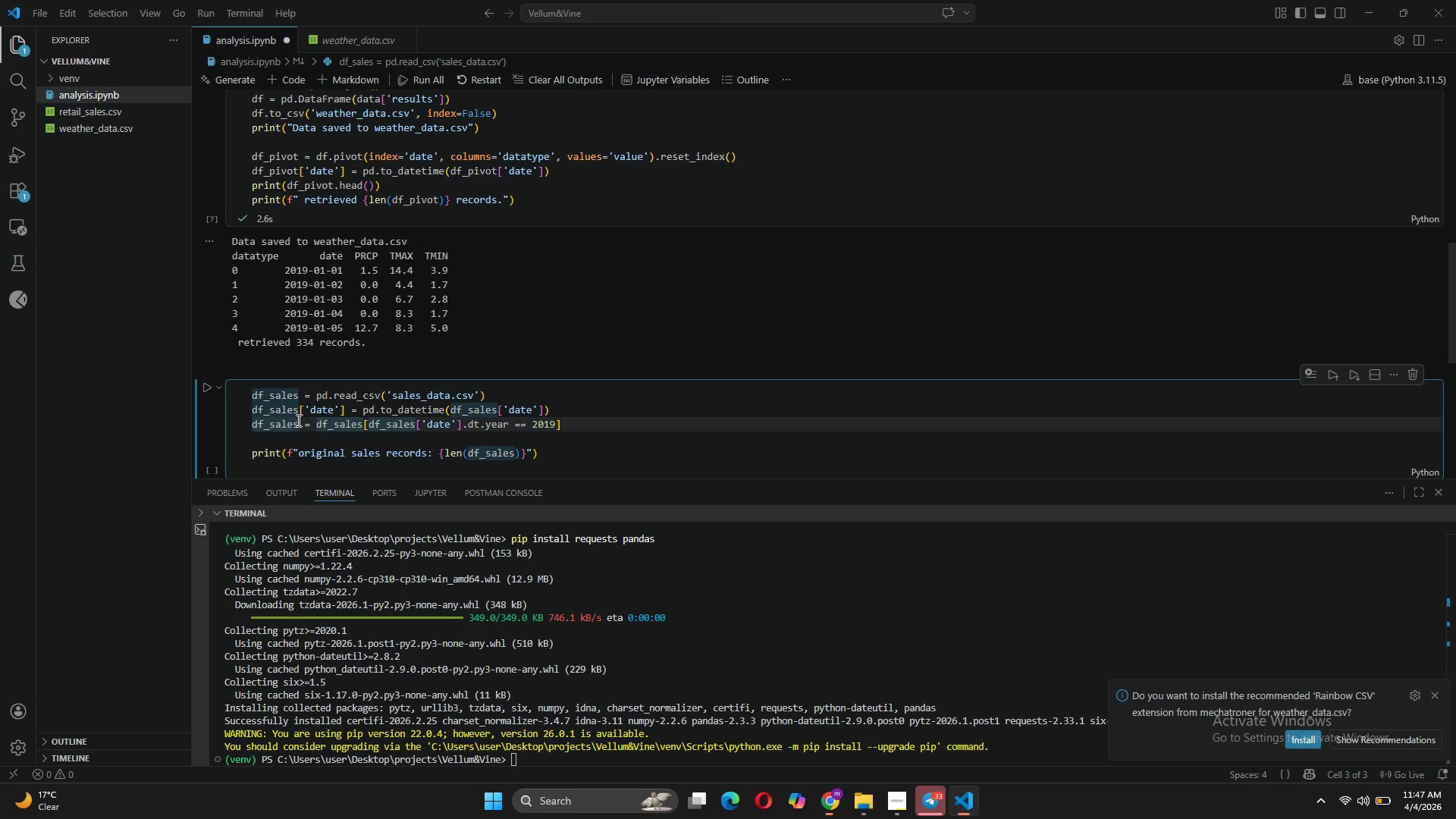 
type(_2019)
 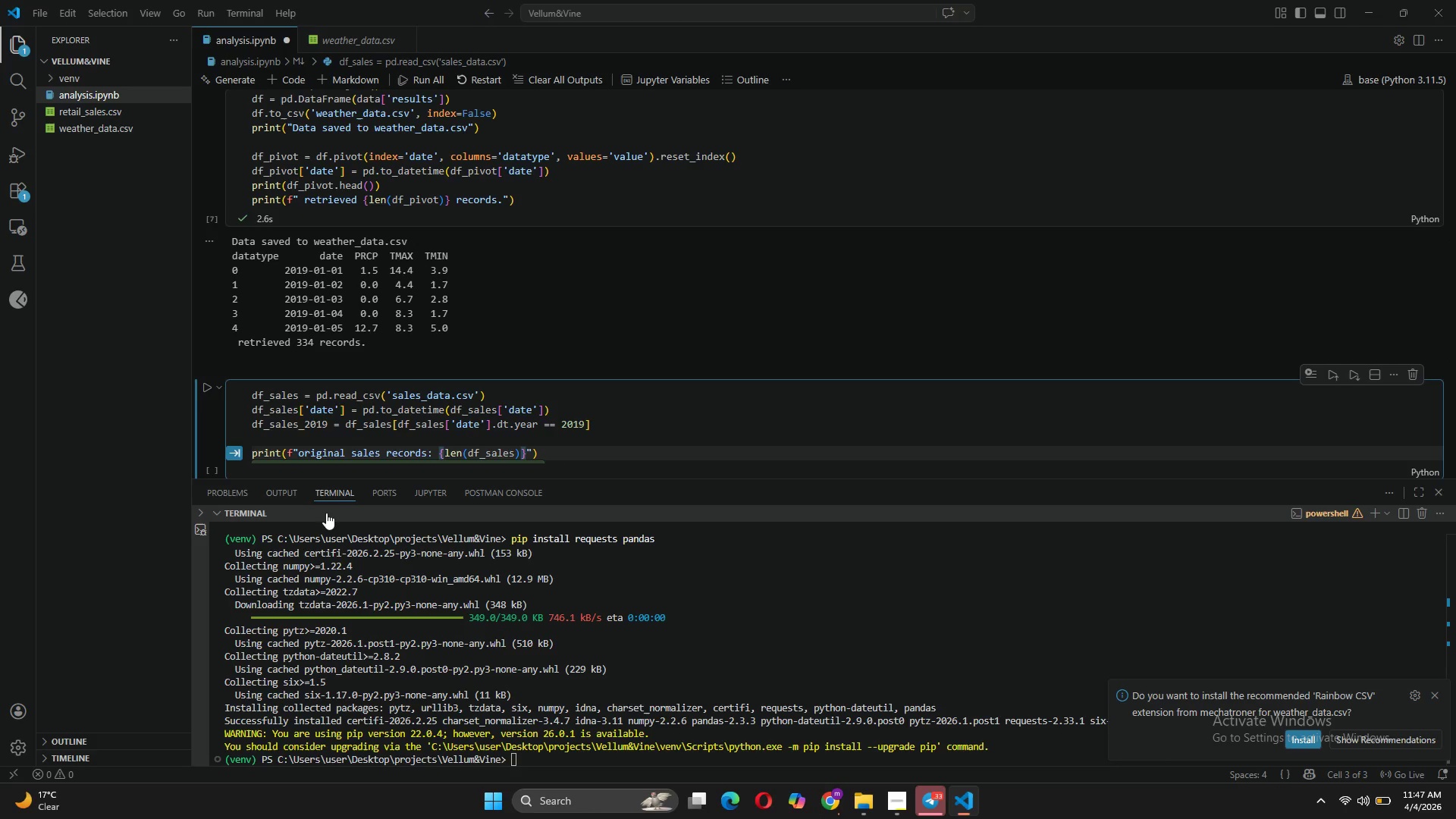 
wait(7.24)
 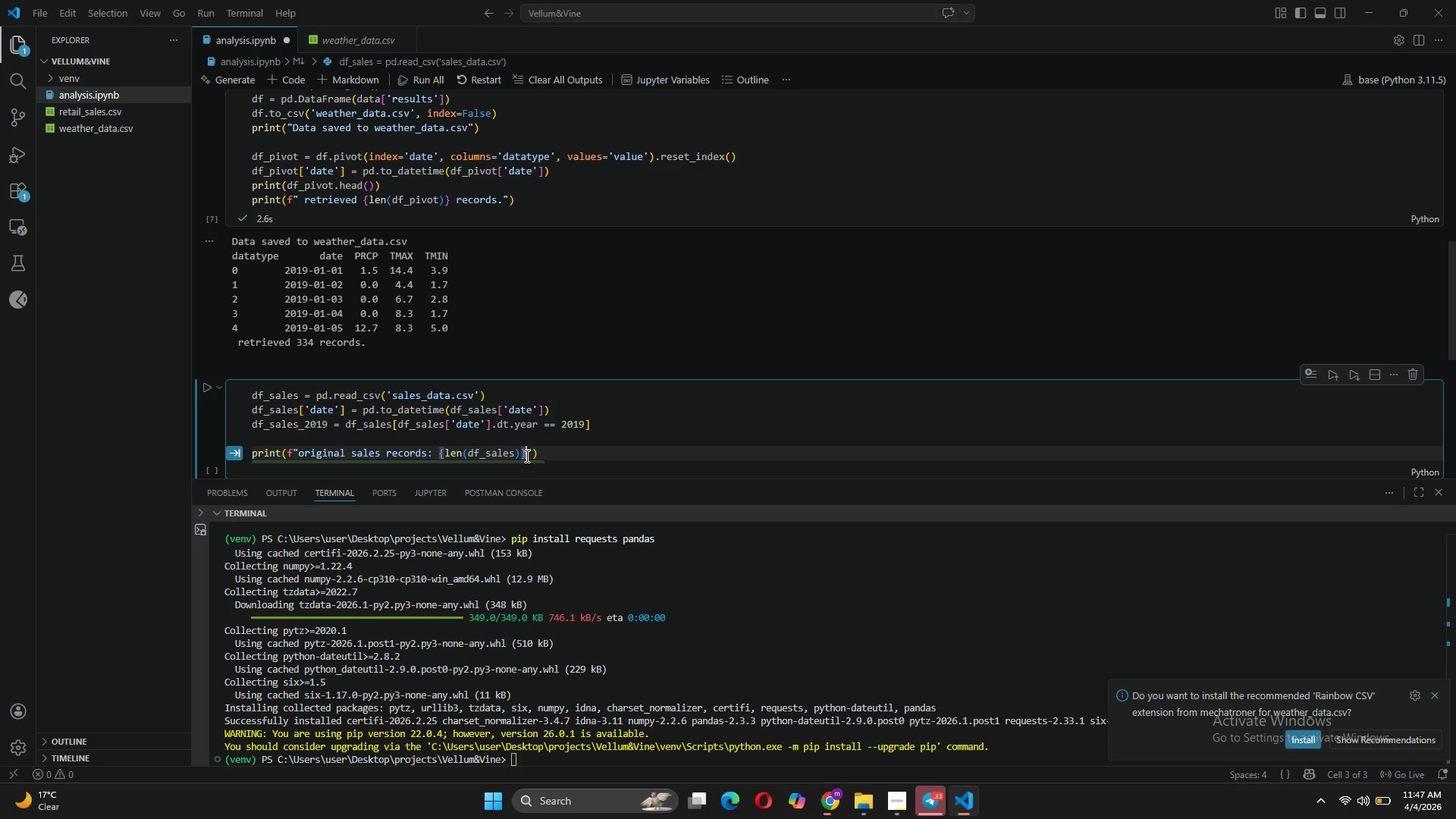 
left_click([299, 452])
 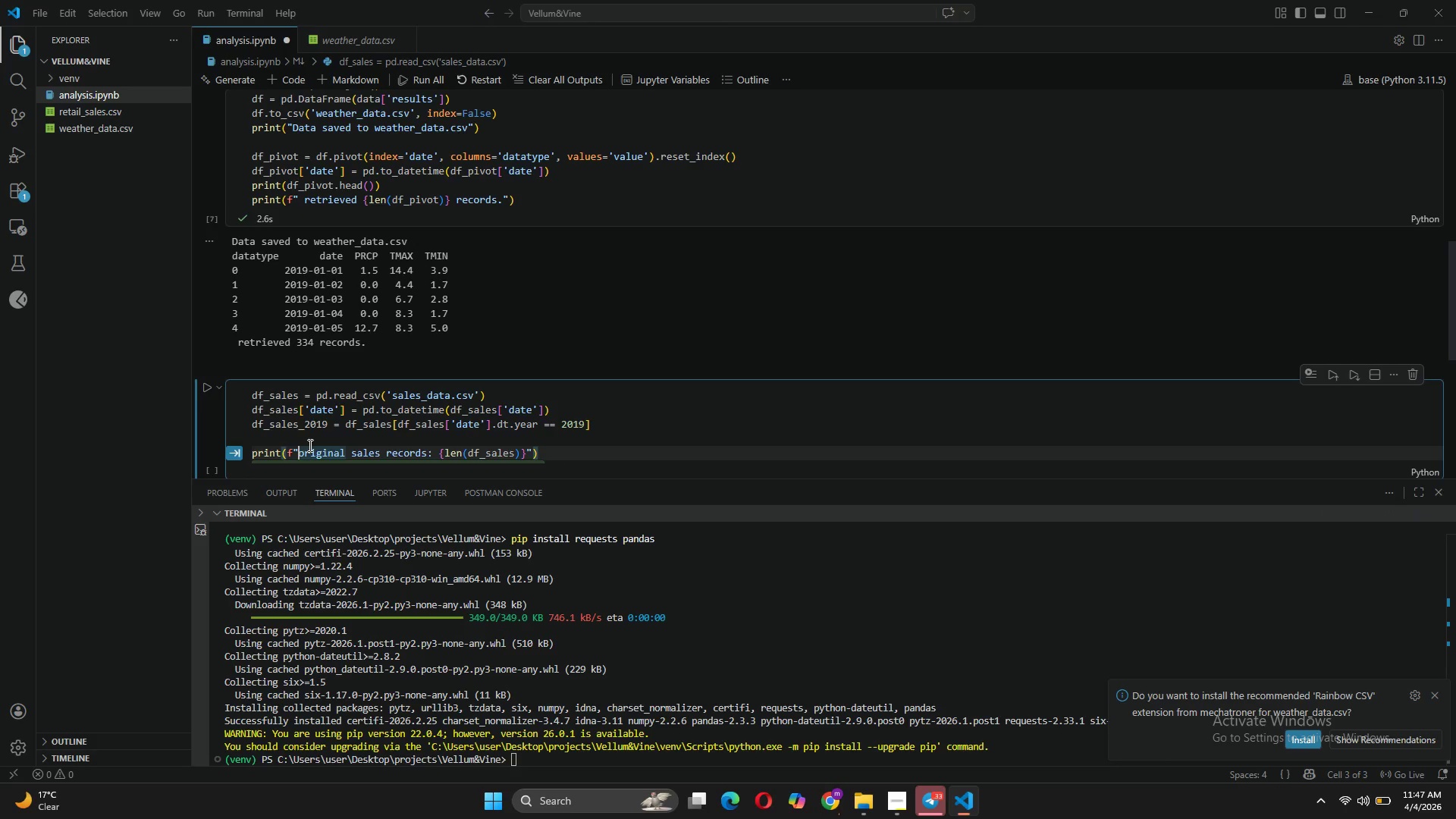 
left_click([303, 450])
 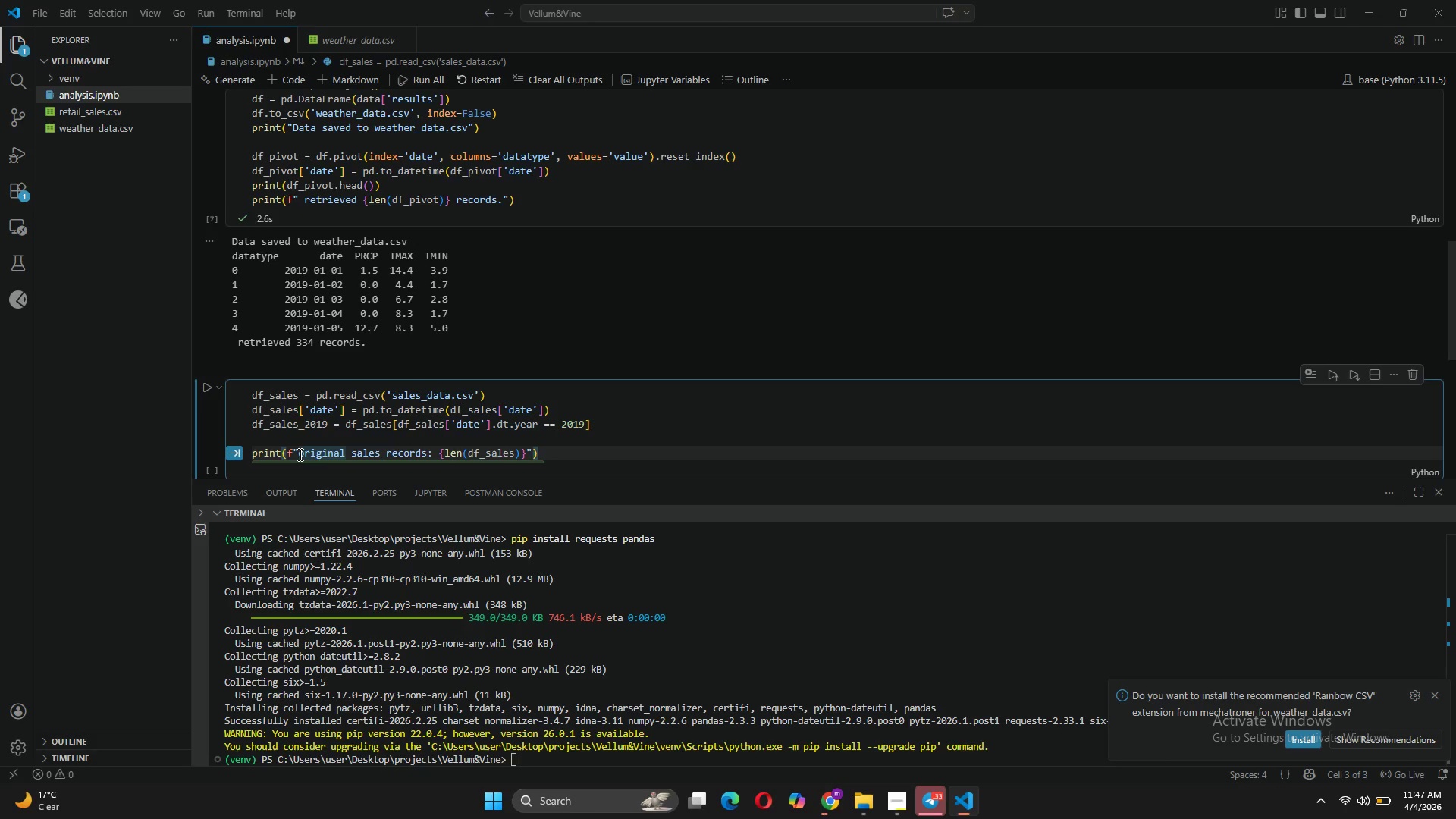 
key(Backspace)
 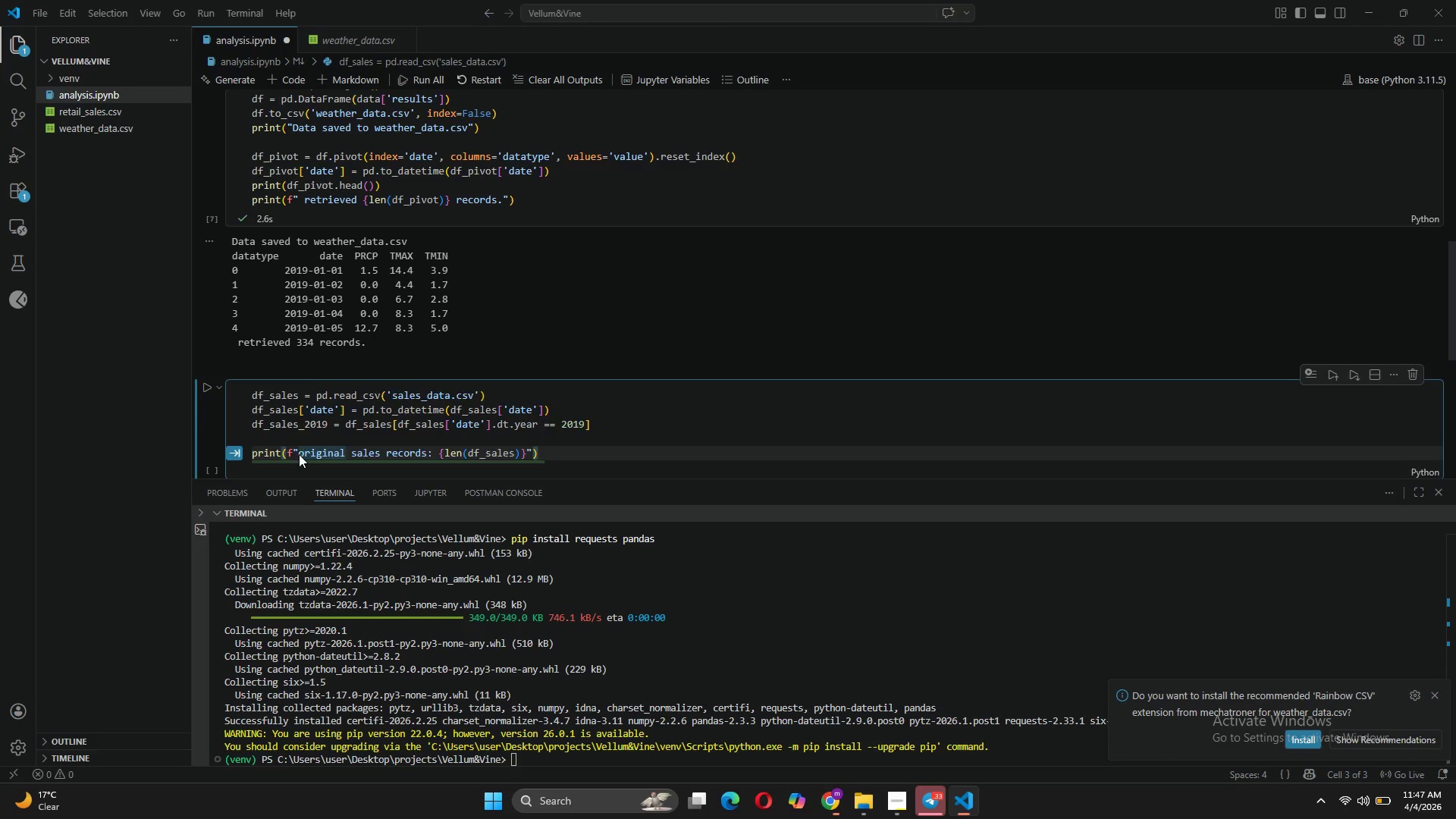 
key(CapsLock)
 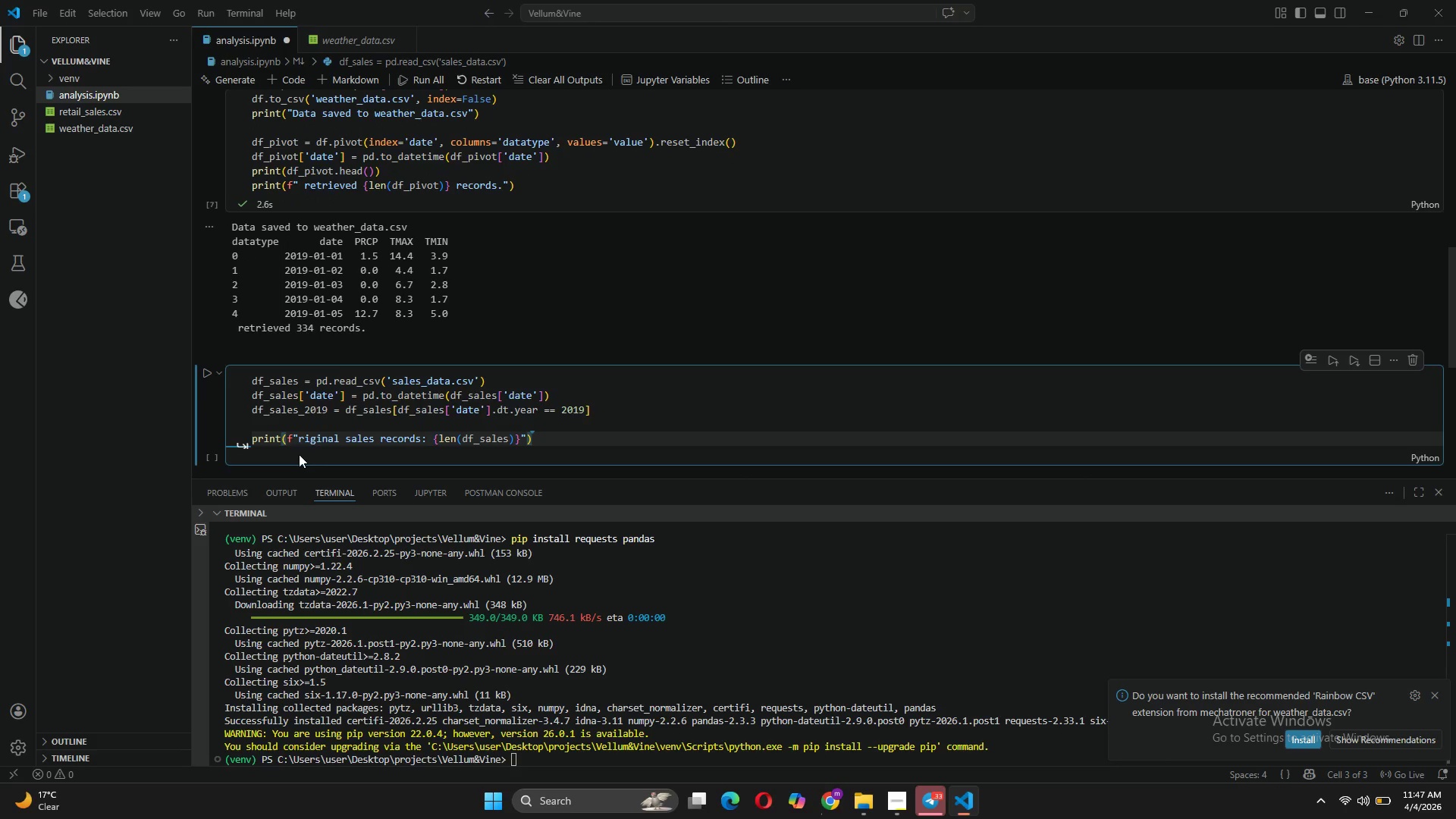 
key(O)
 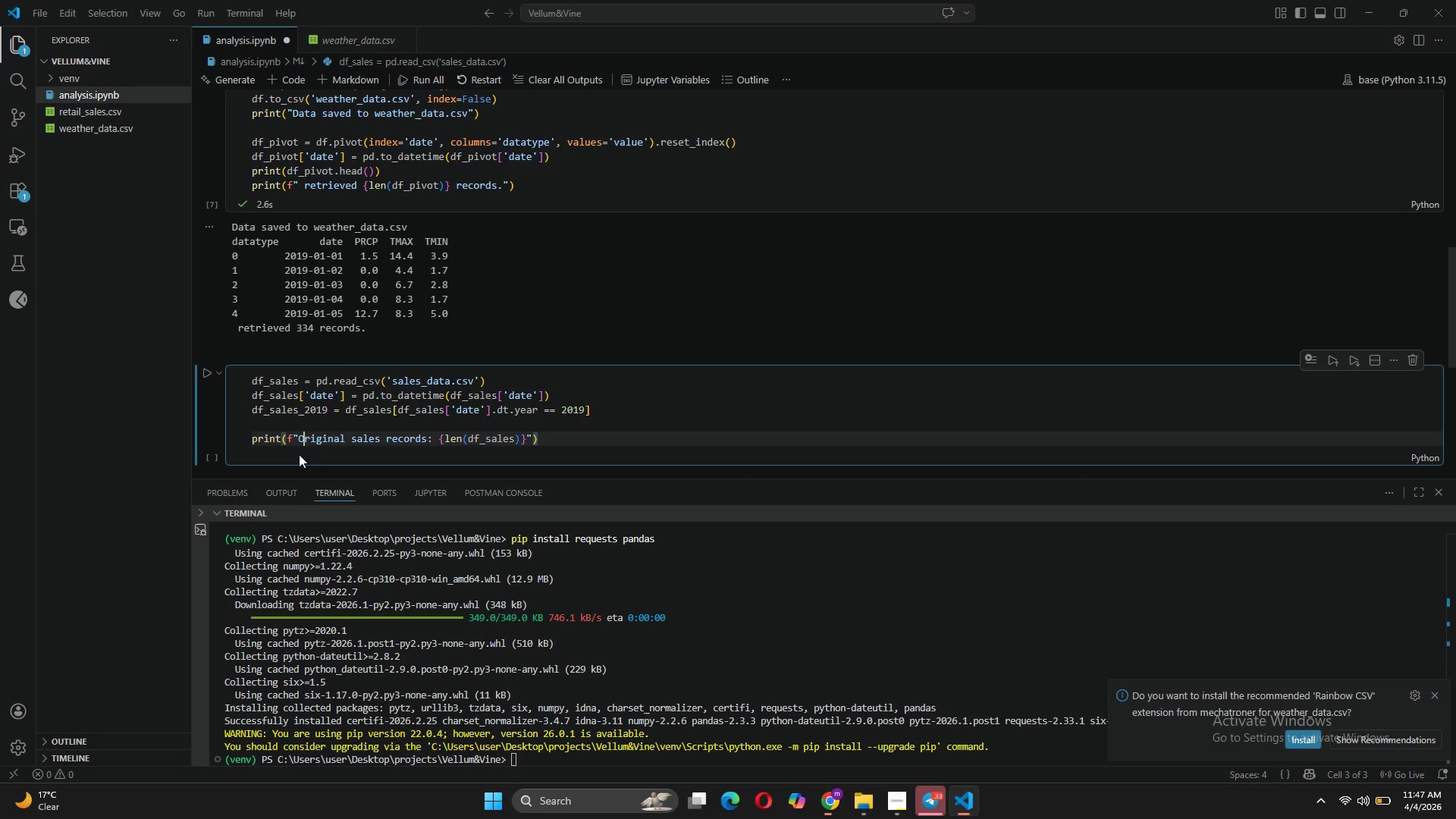 
key(CapsLock)
 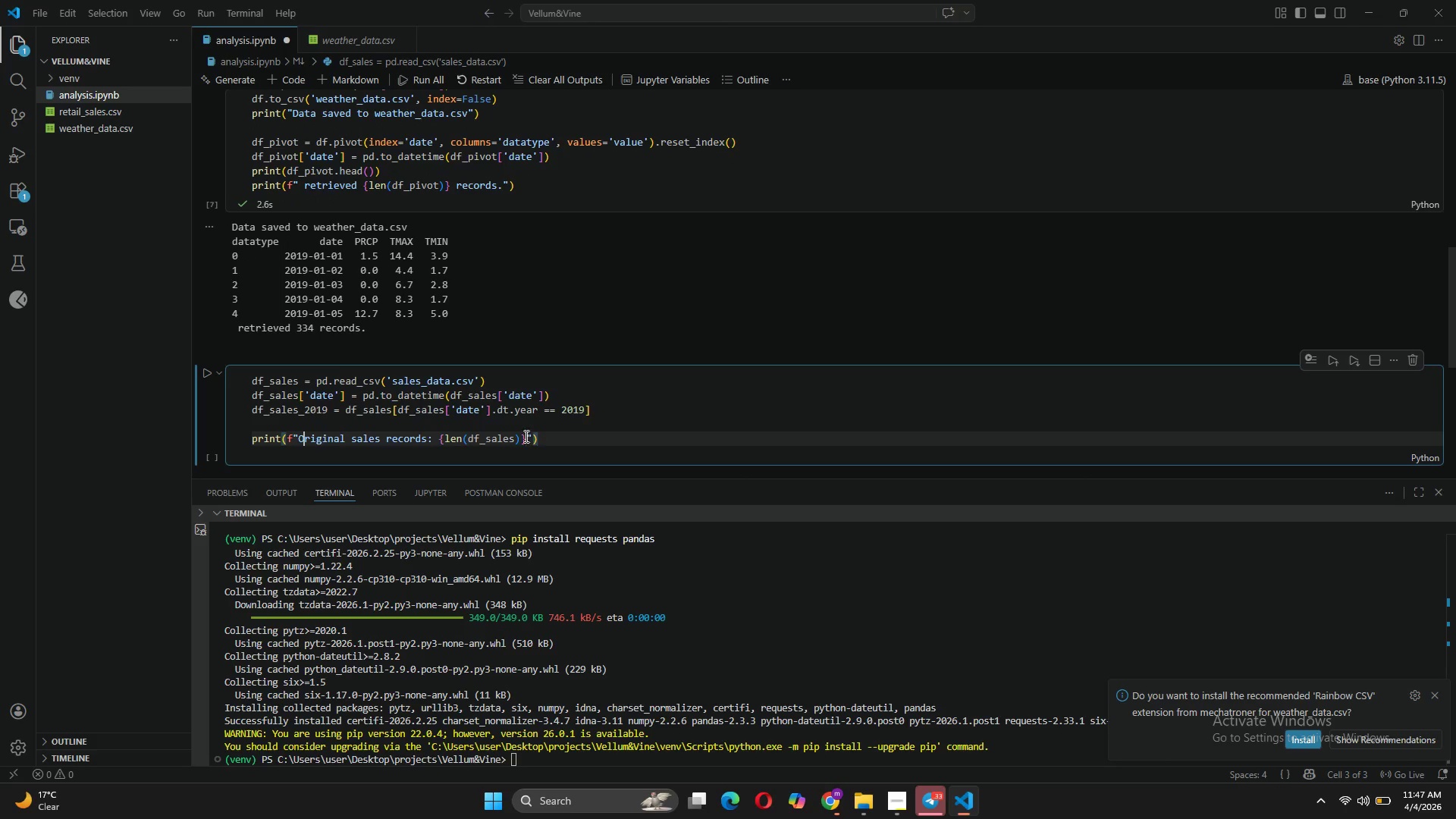 
left_click([546, 436])
 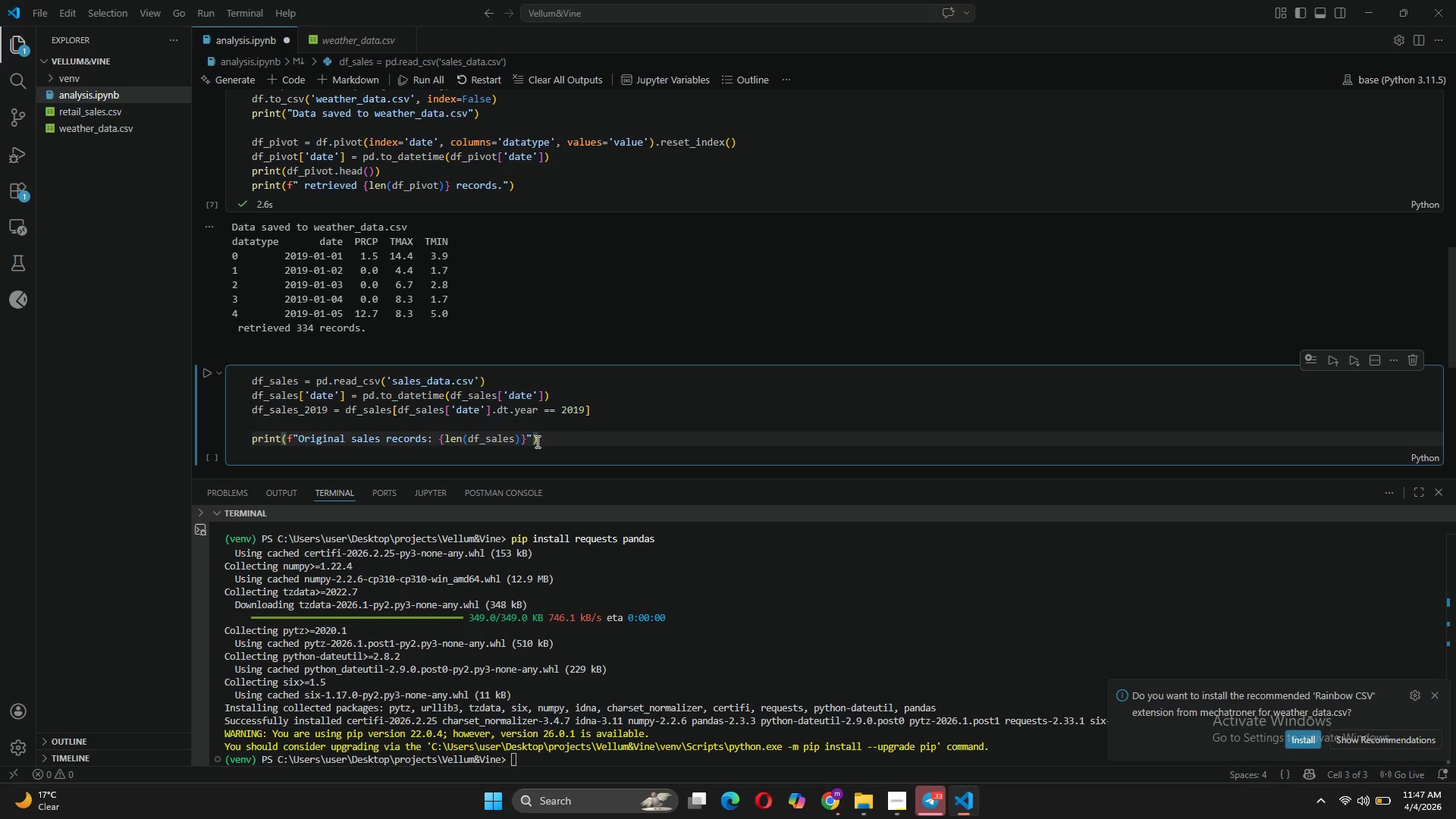 
key(Enter)
 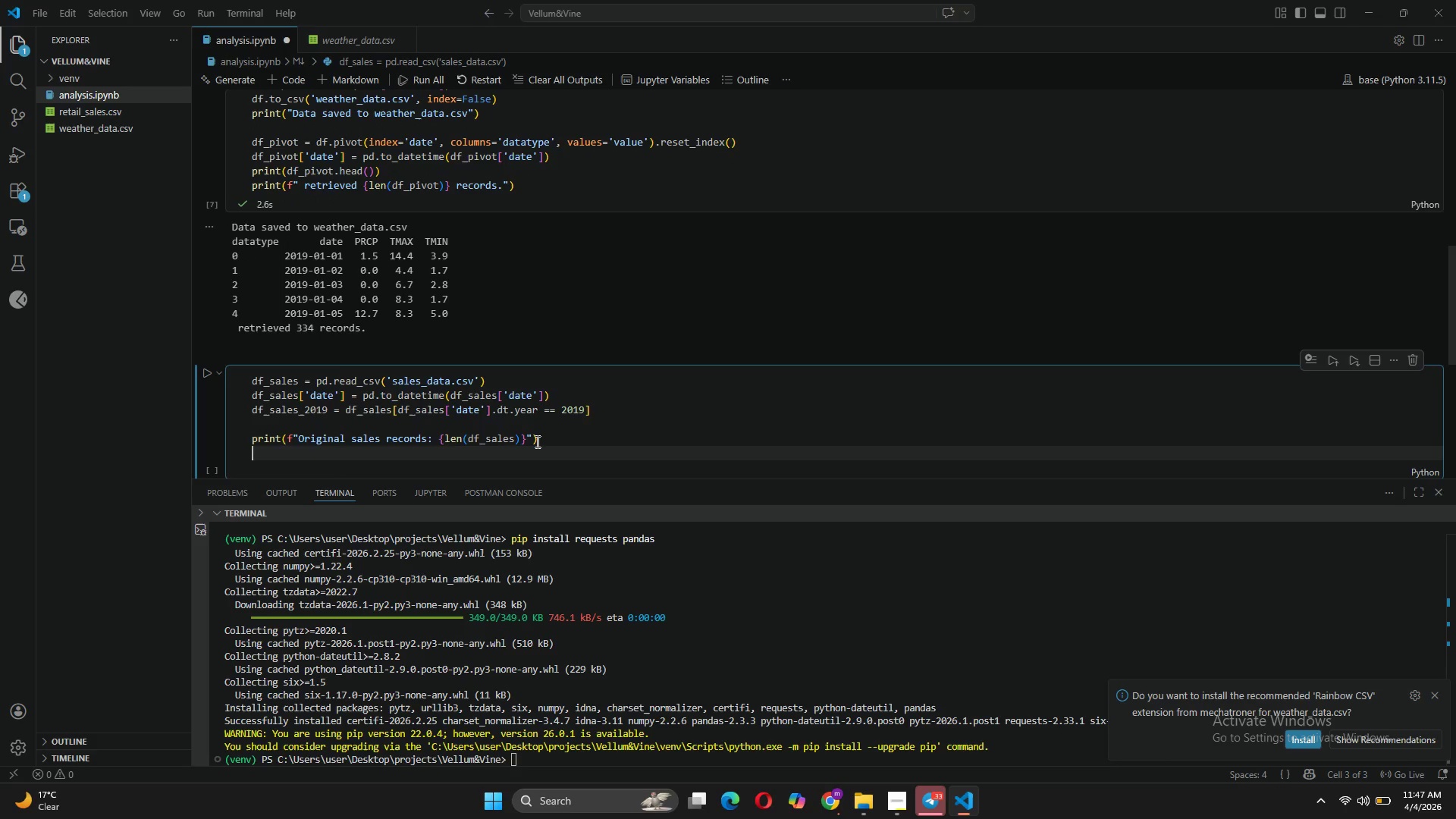 
type(print)
key(Tab)
 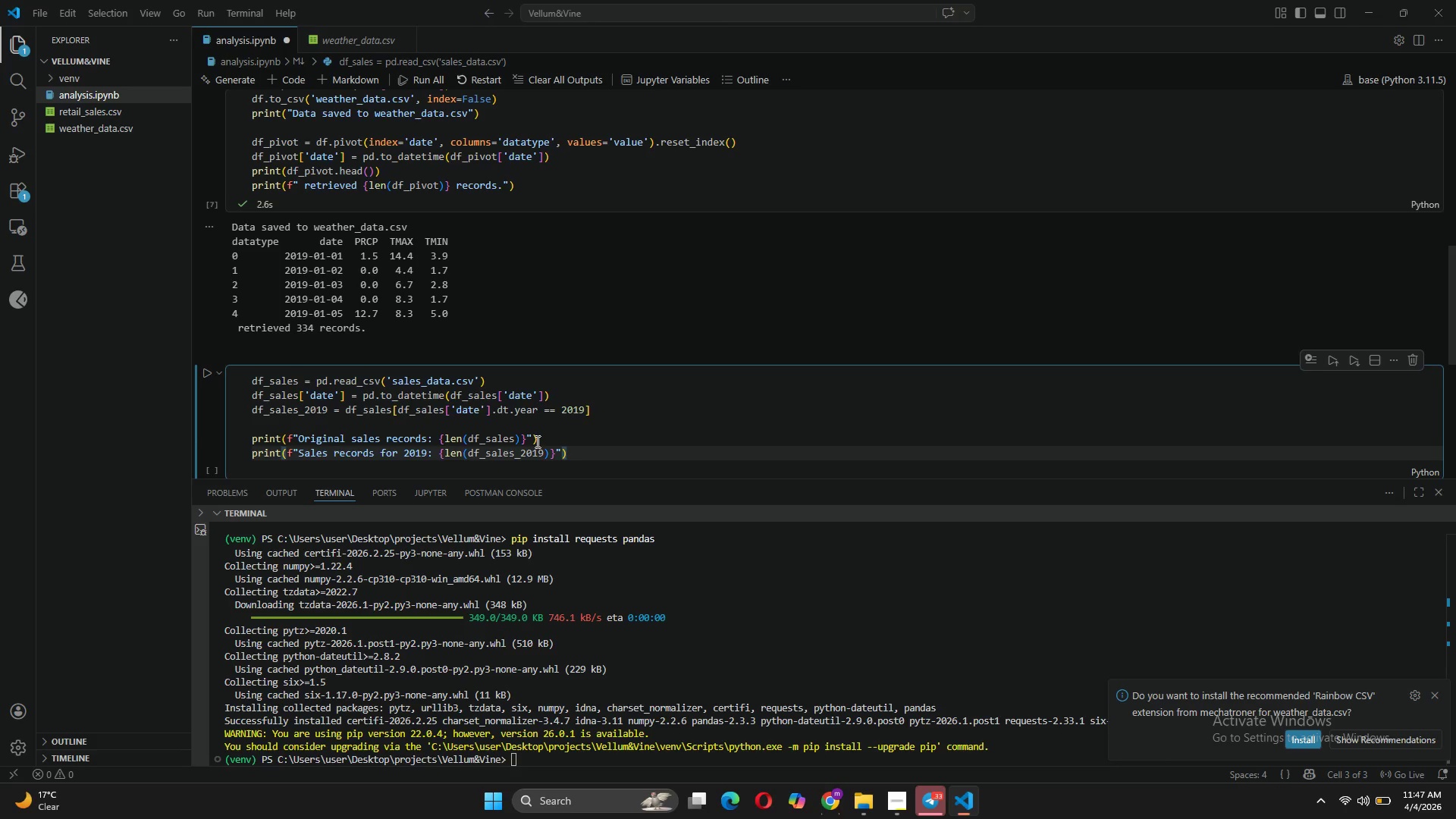 
wait(5.11)
 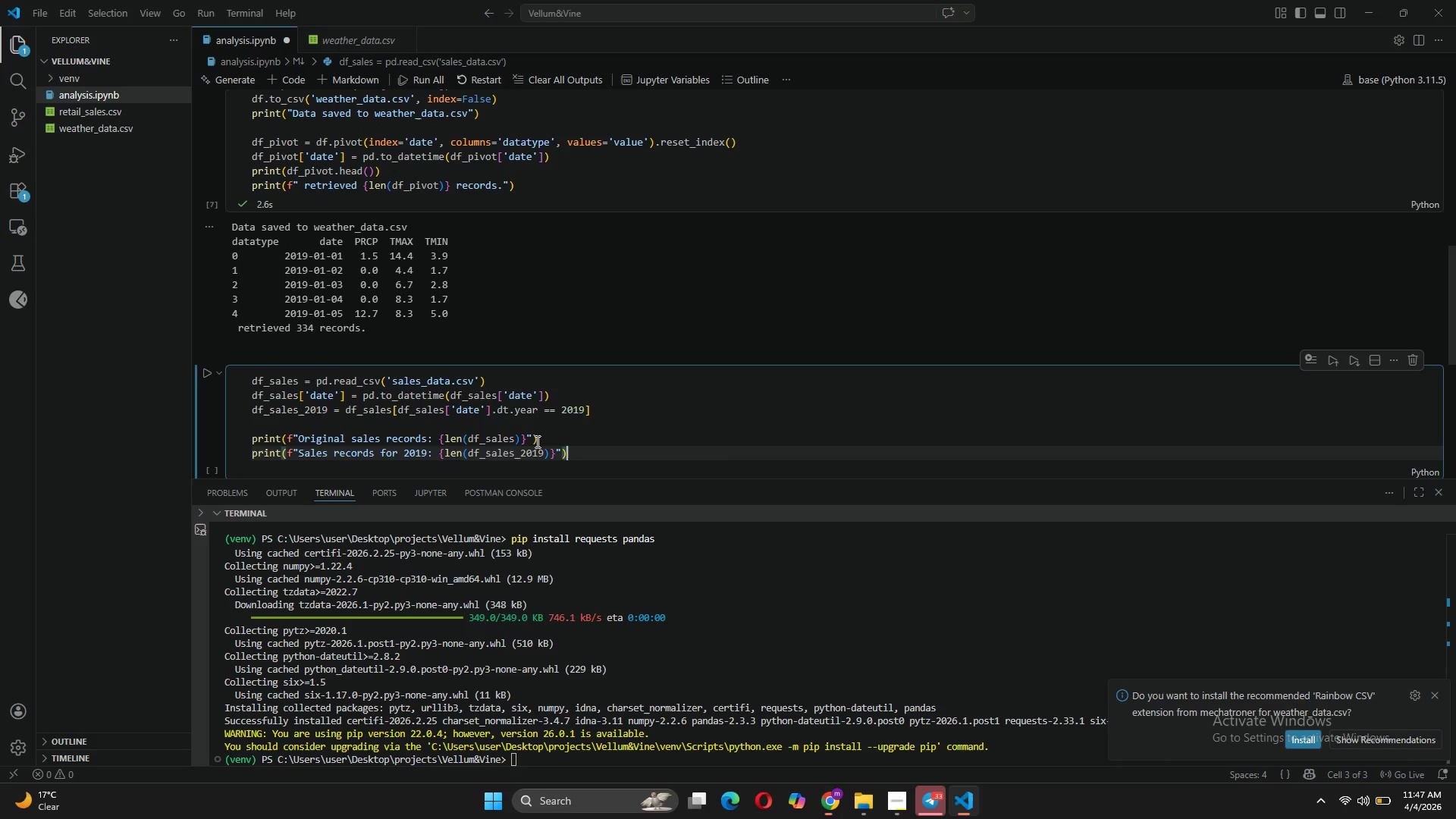 
key(Enter)
 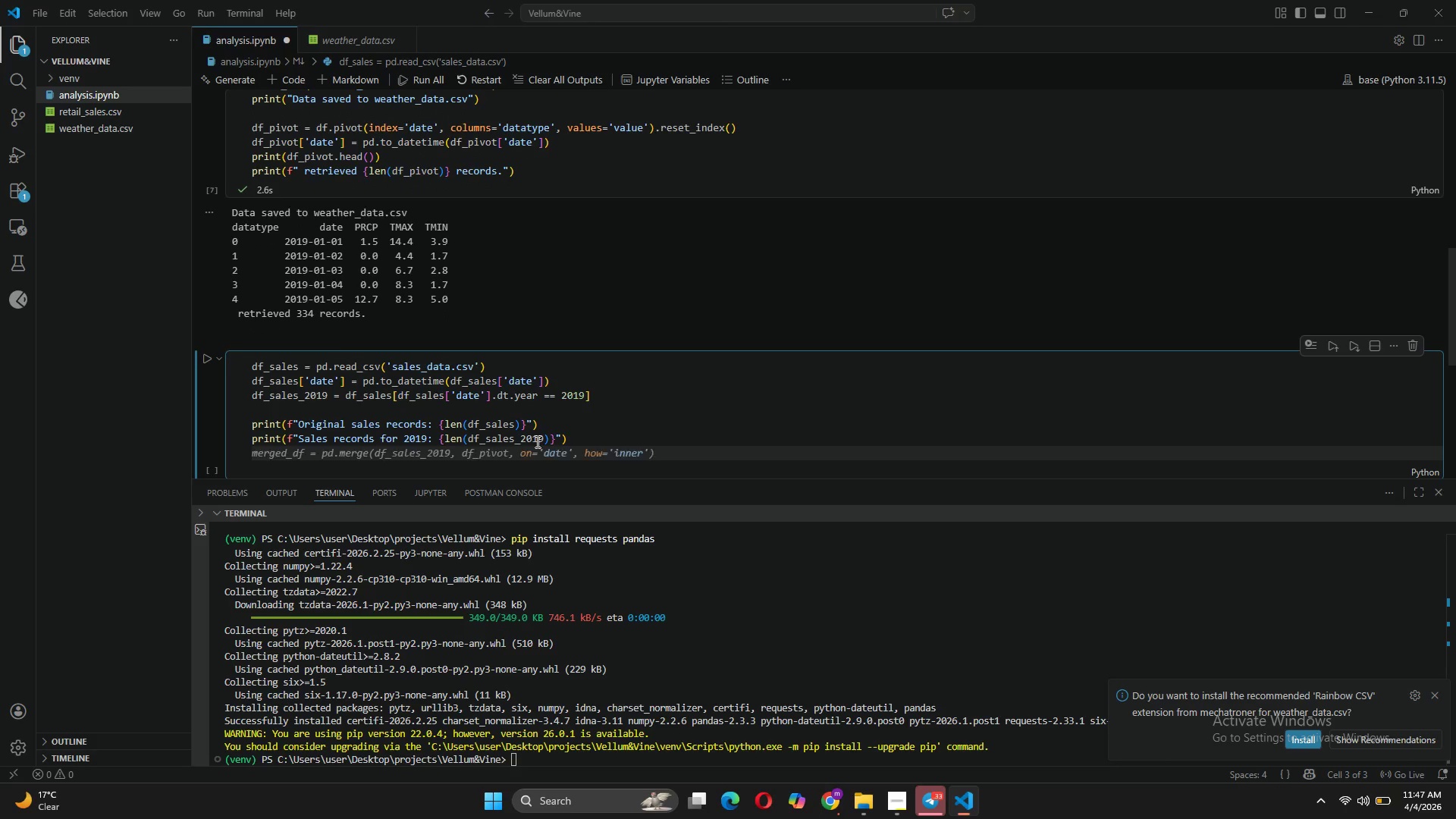 
type(print(f"Dat)
 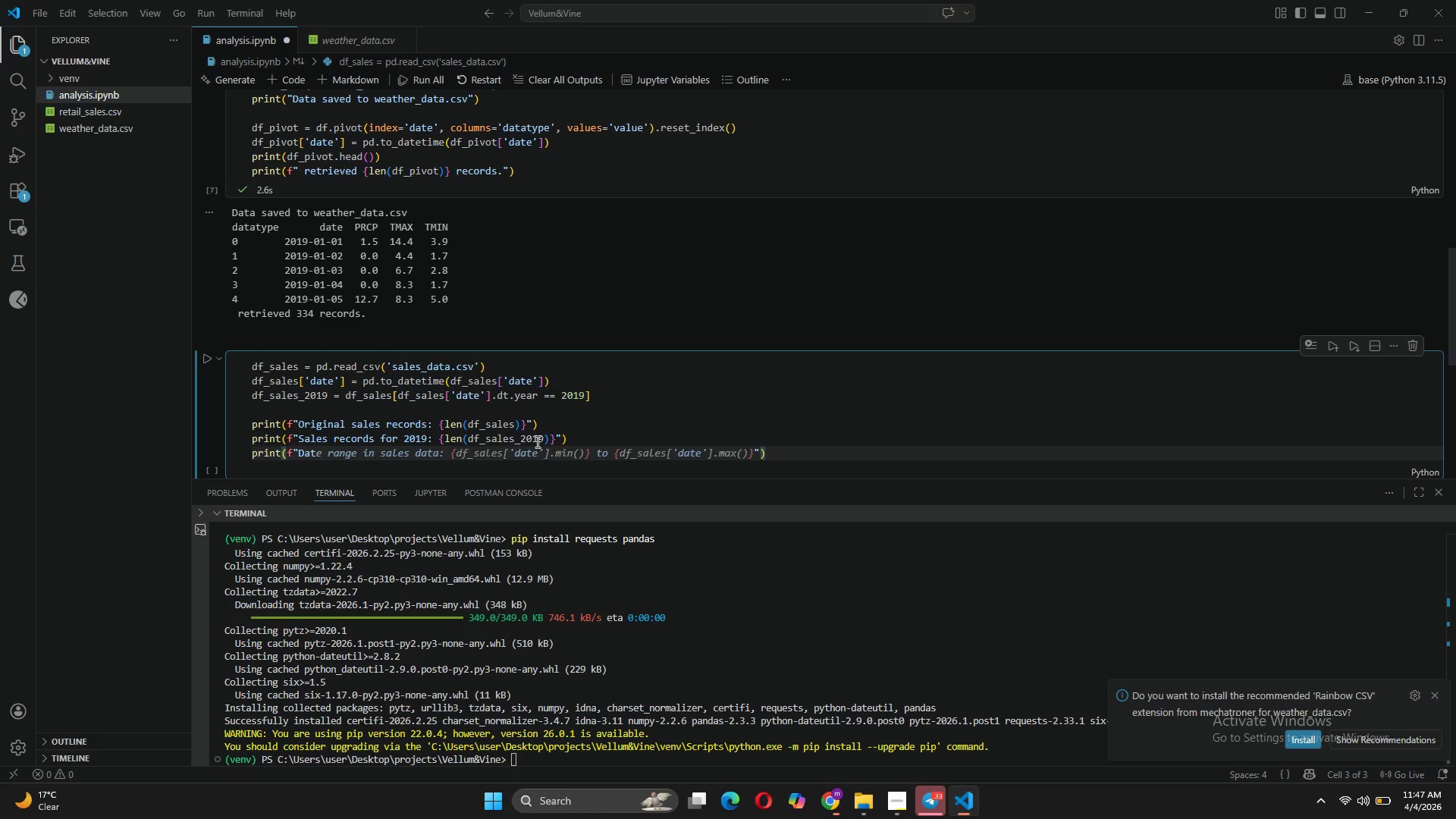 
wait(5.39)
 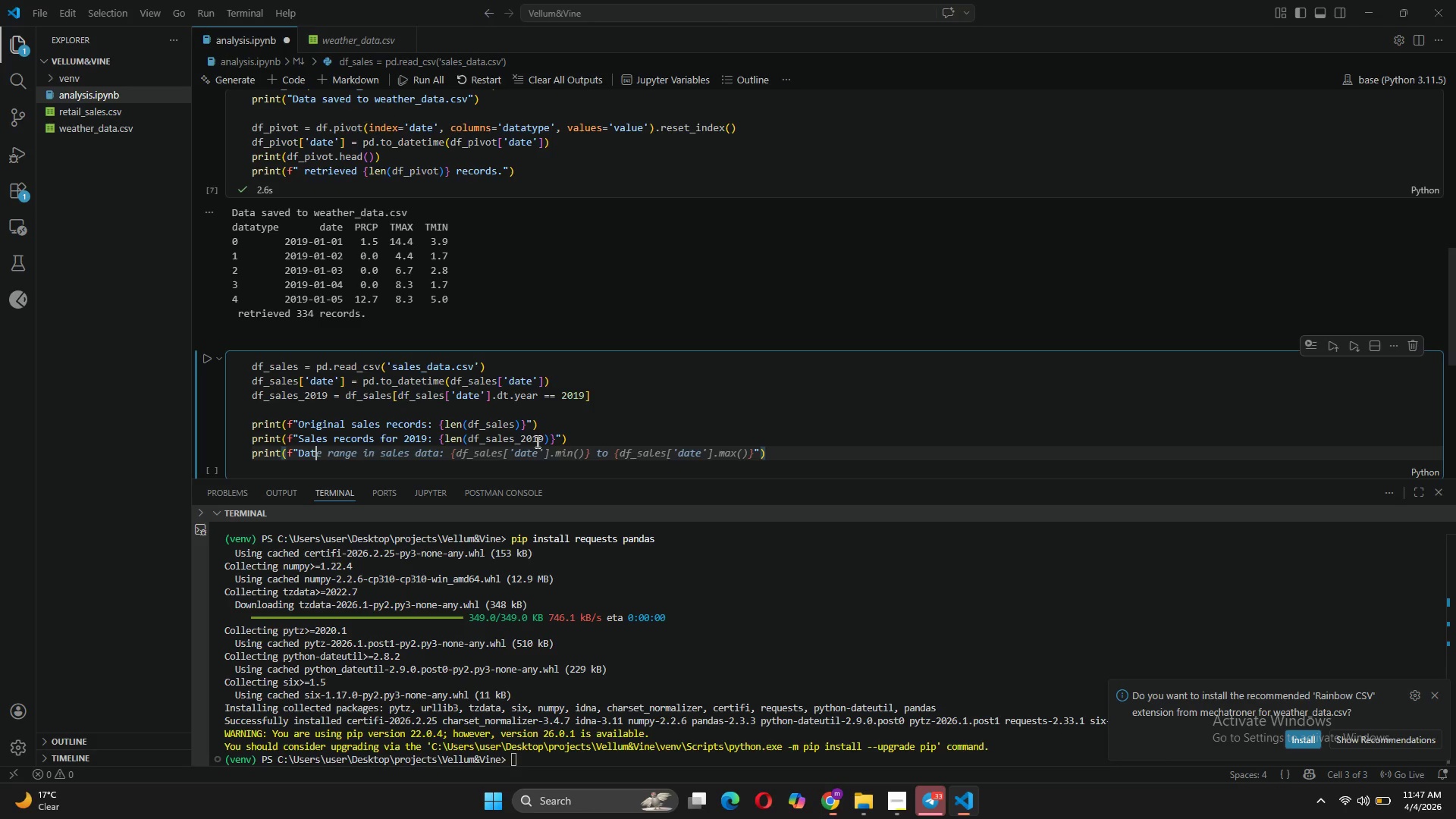 
key(Tab)
 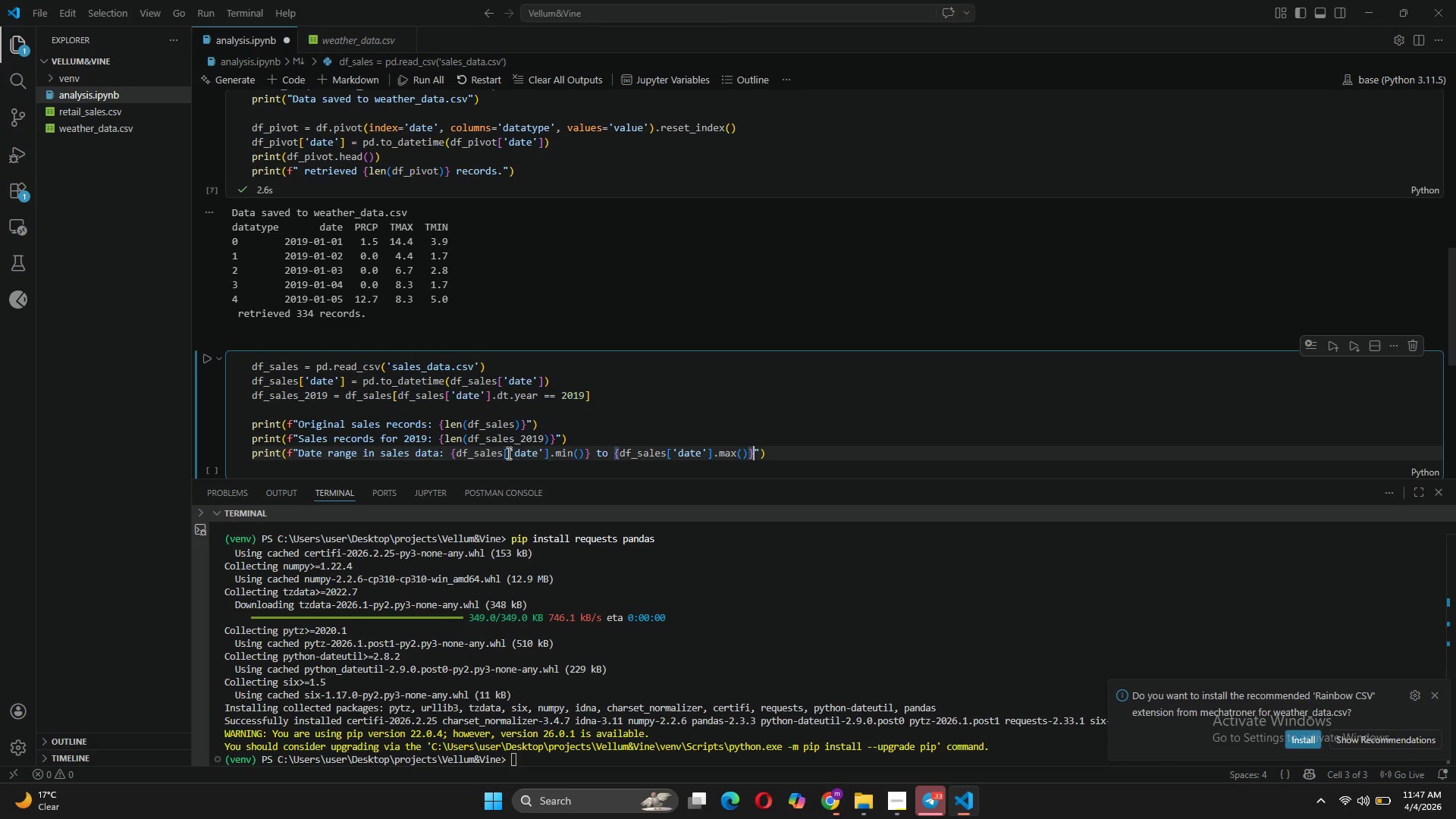 
left_click([503, 453])
 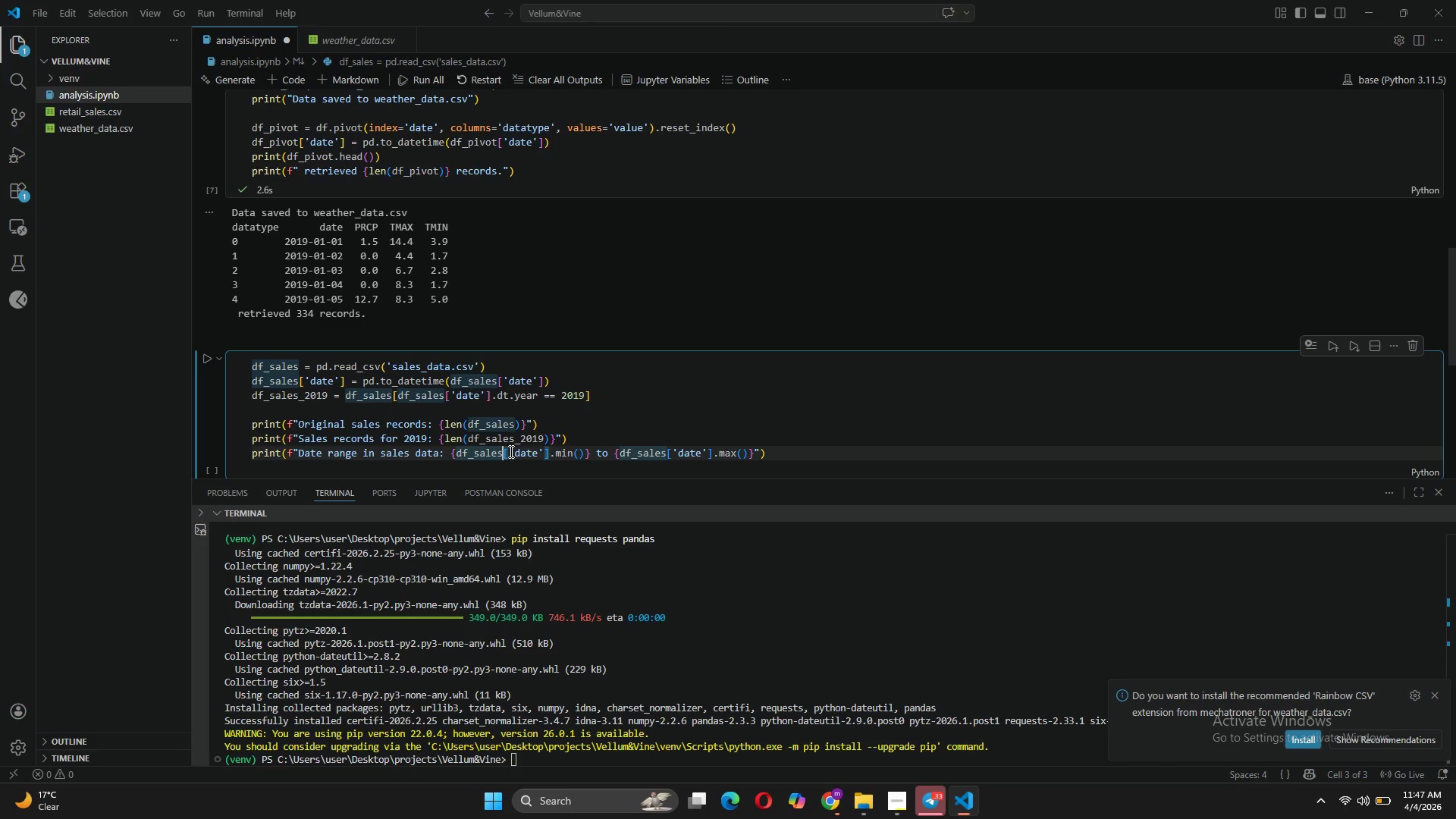 
type(_10)
key(Backspace)
key(Tab)
 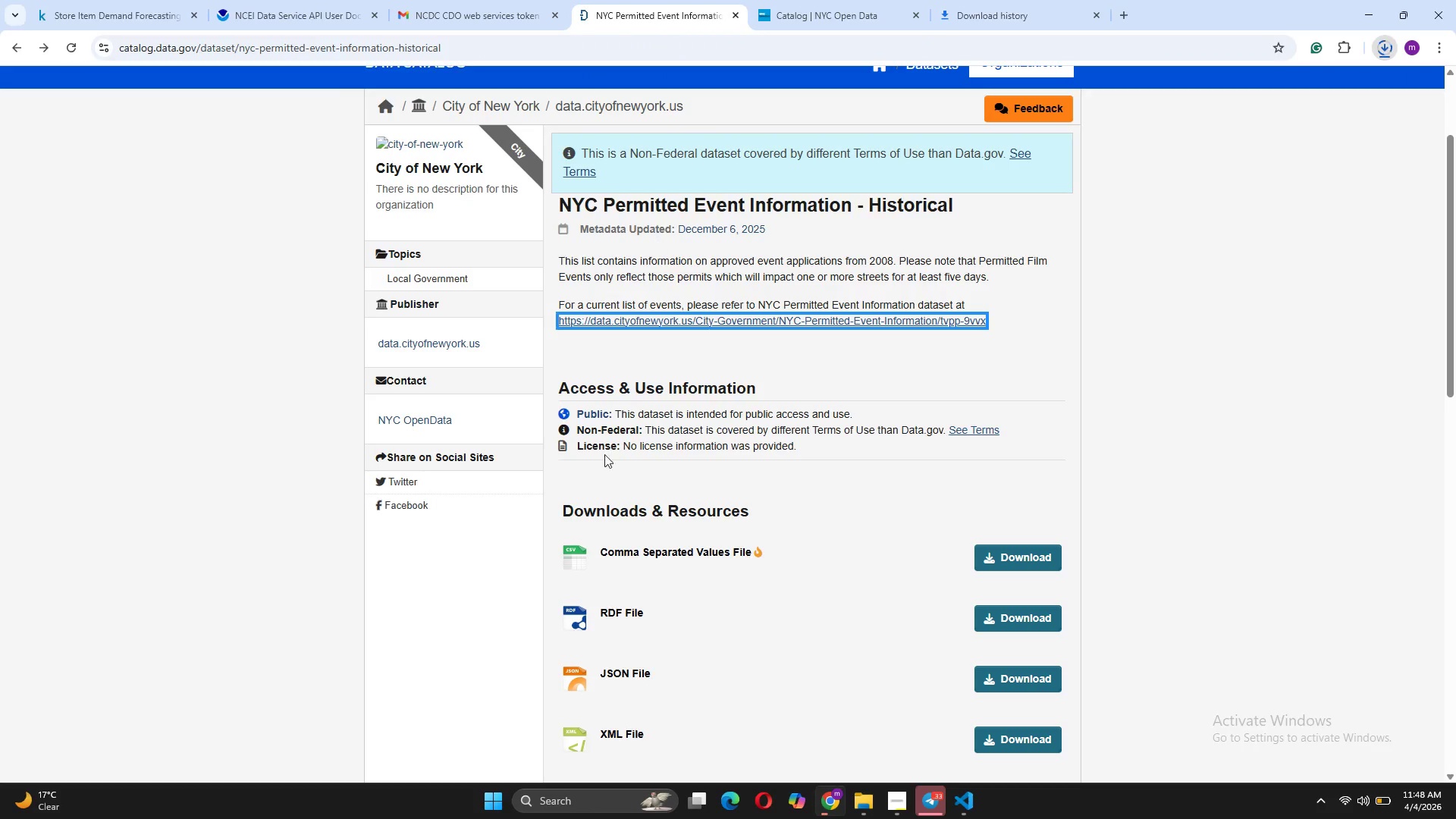 
wait(16.66)
 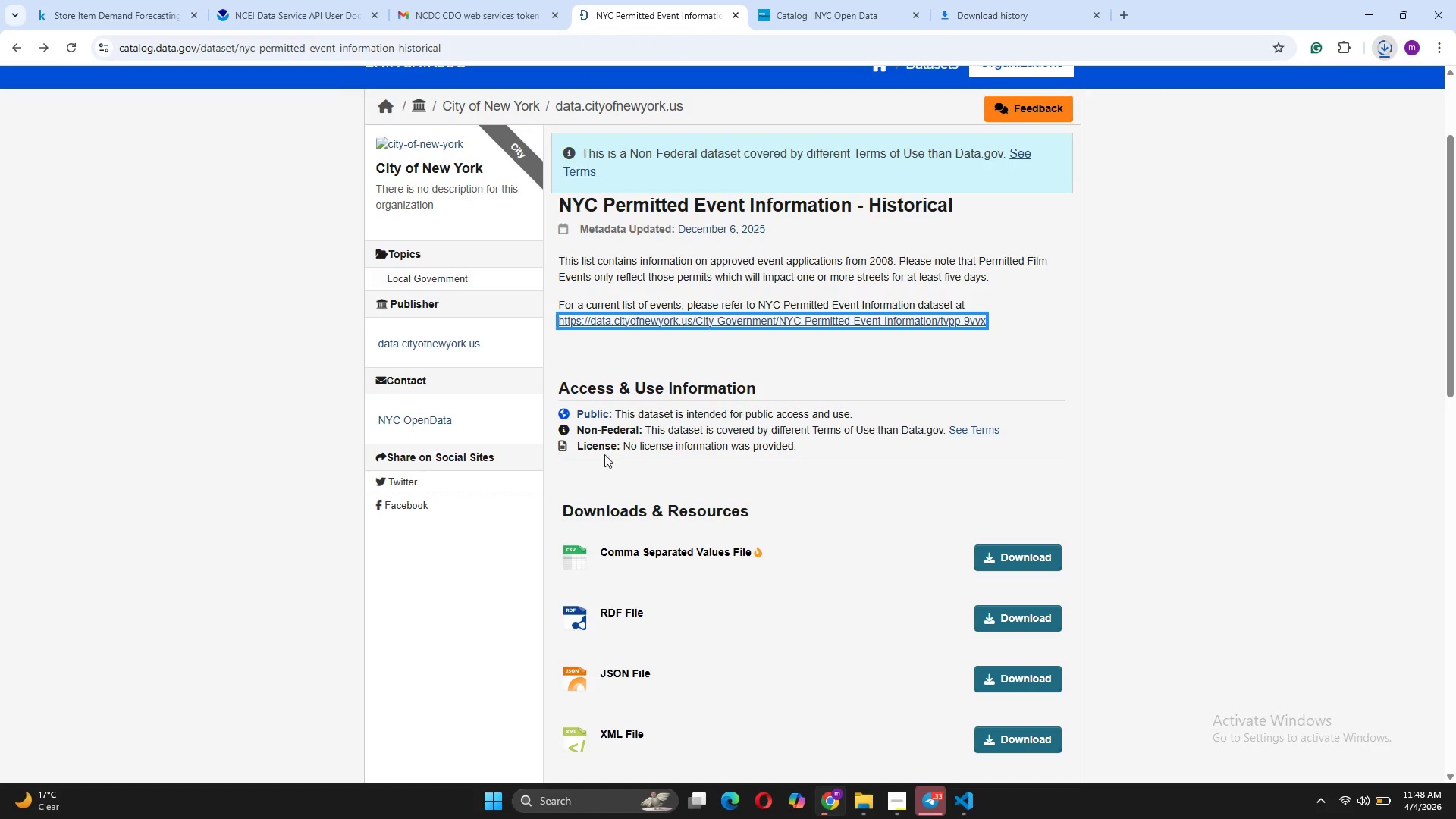 
scroll: coordinate [752, 461], scroll_direction: down, amount: 13.0
 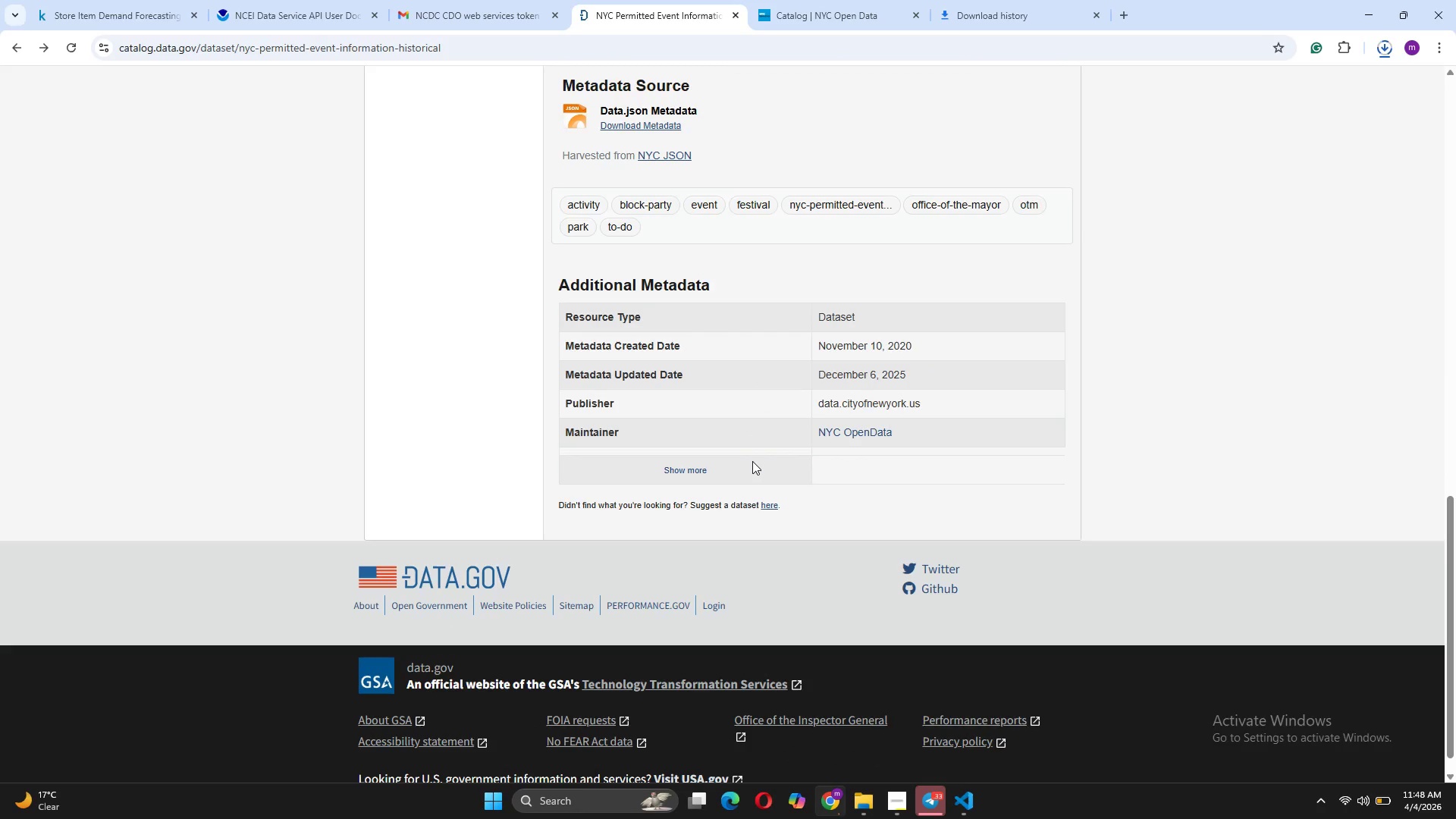 
scroll: coordinate [754, 460], scroll_direction: up, amount: 11.0
 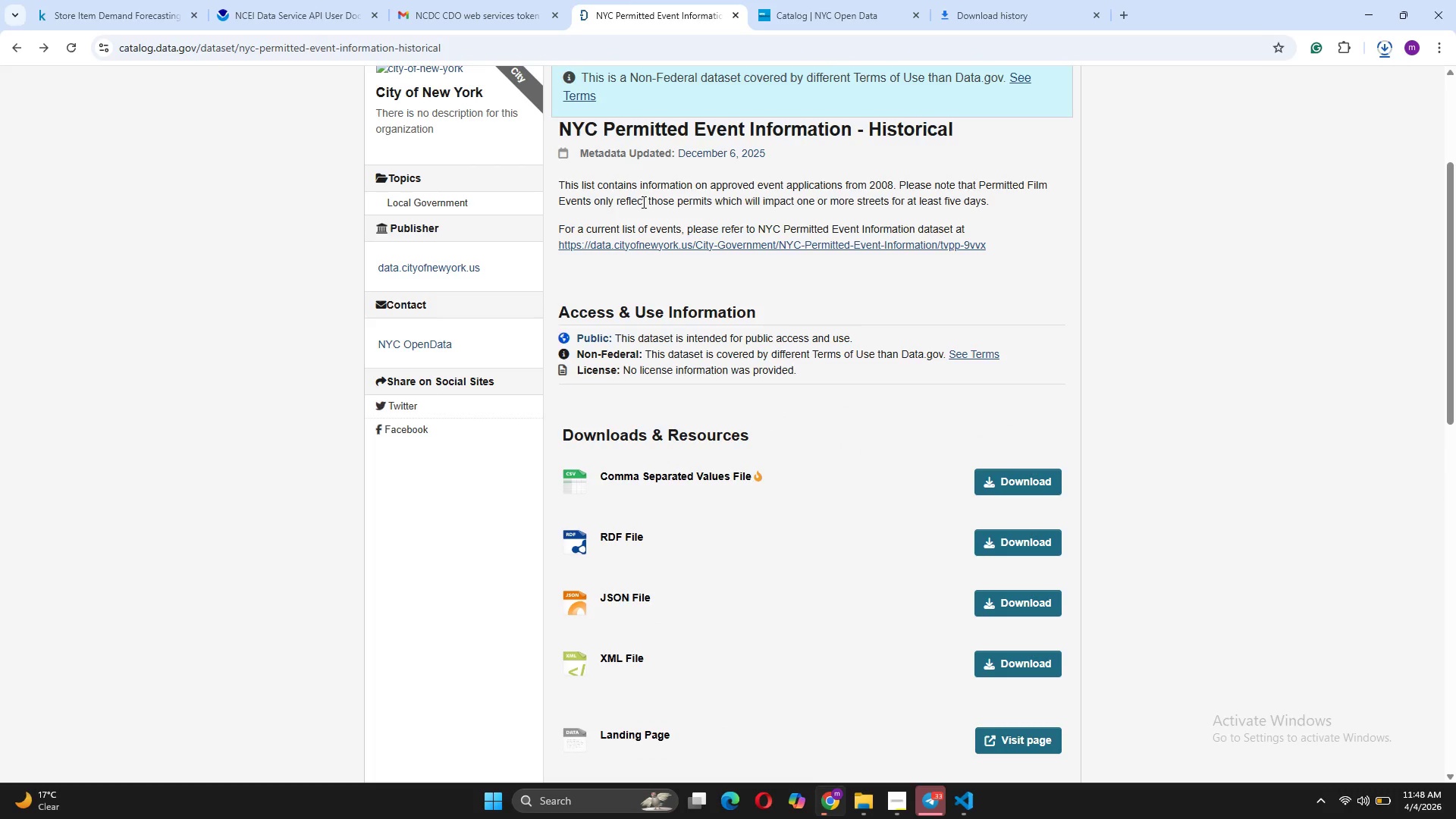 
wait(8.51)
 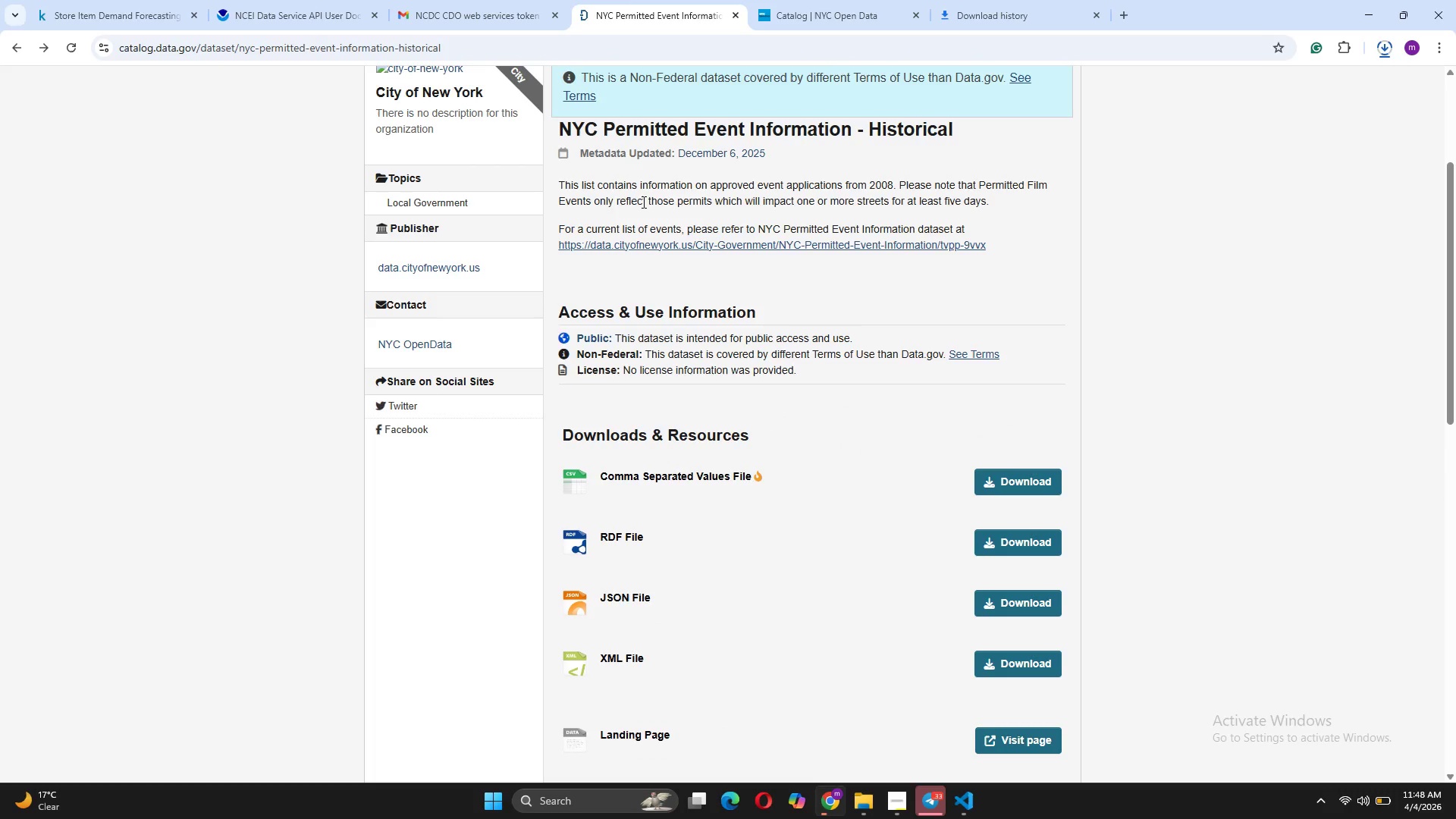 
left_click([866, 0])
 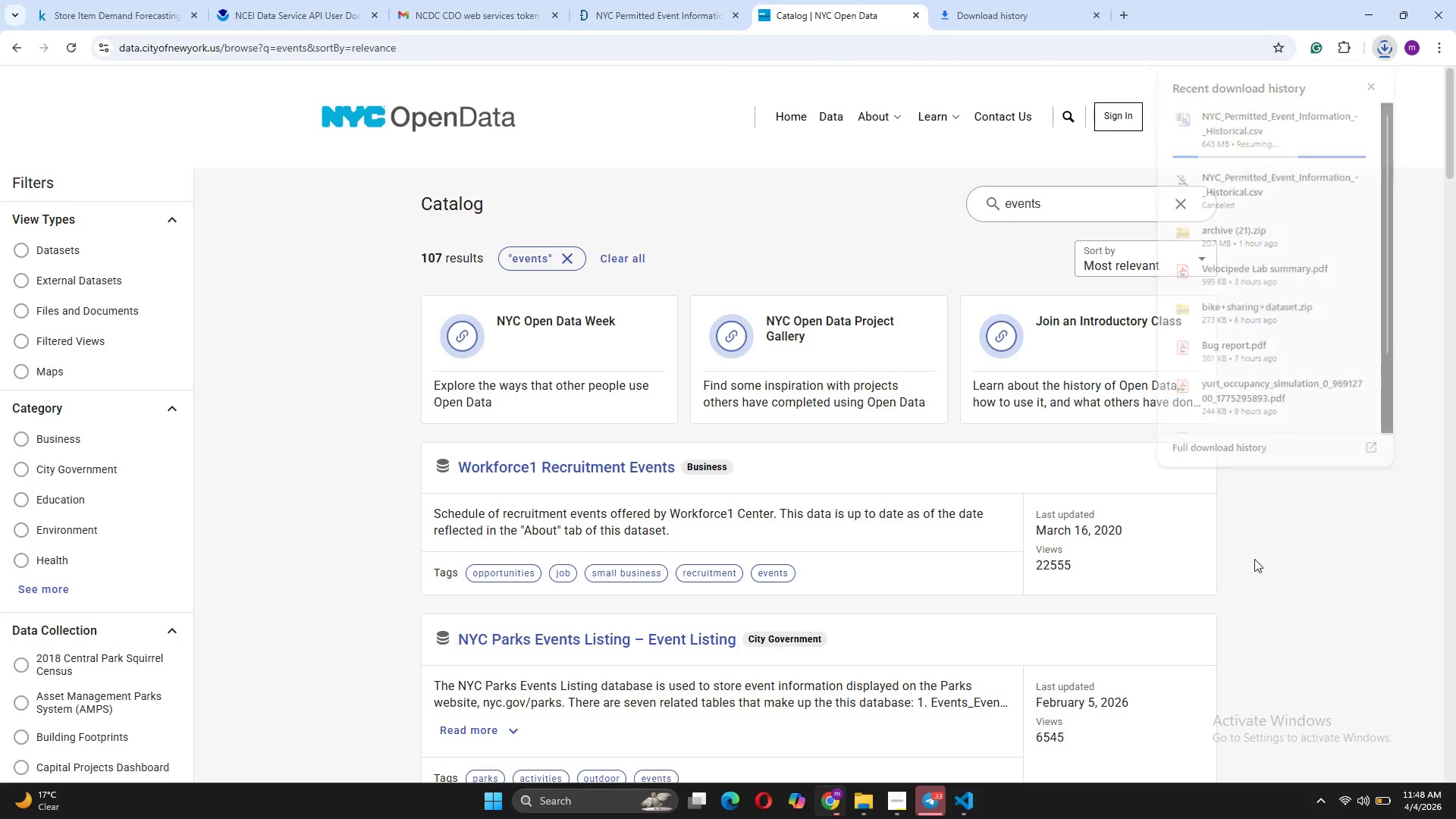 
wait(7.36)
 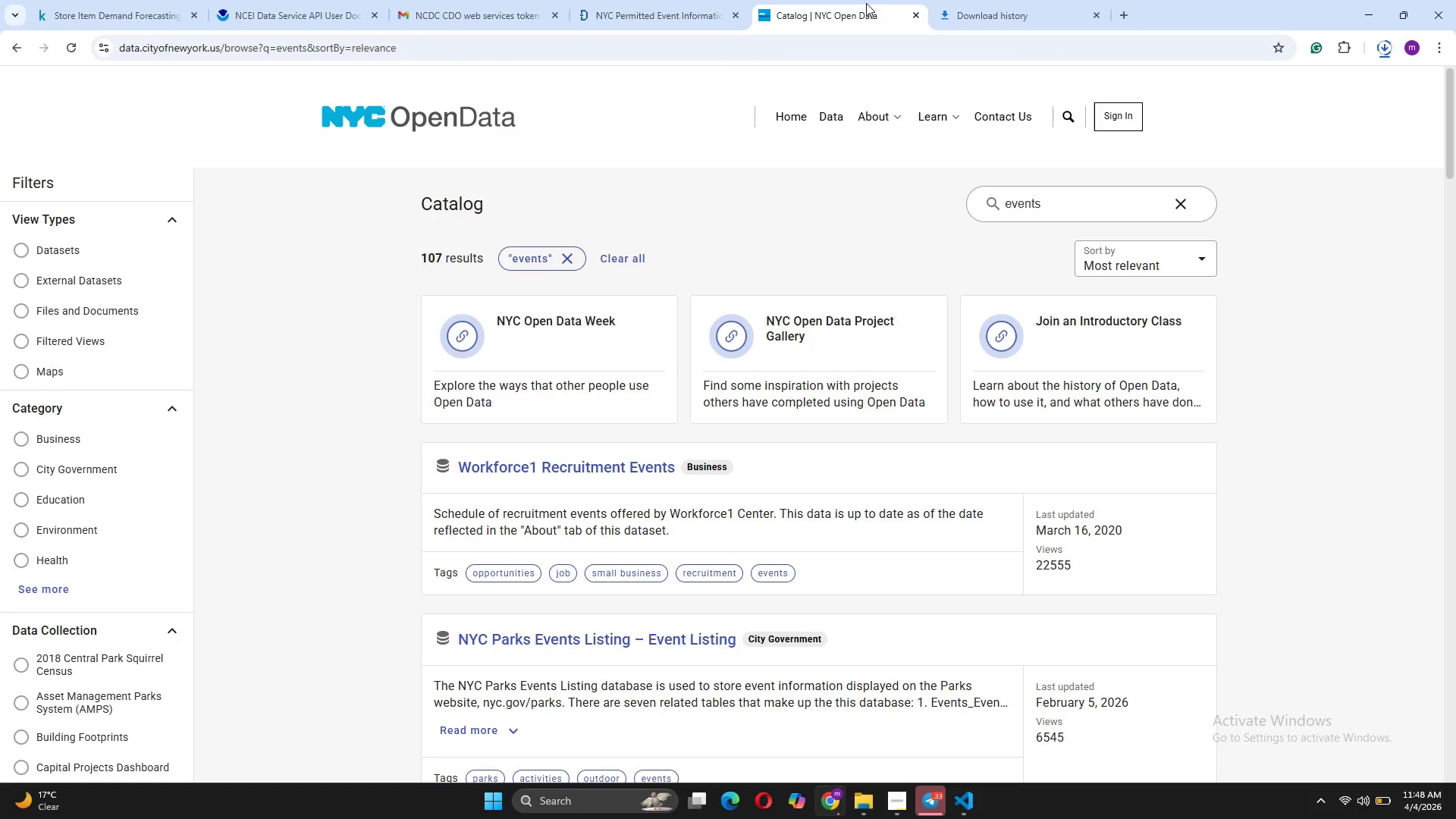 
left_click([968, 796])
 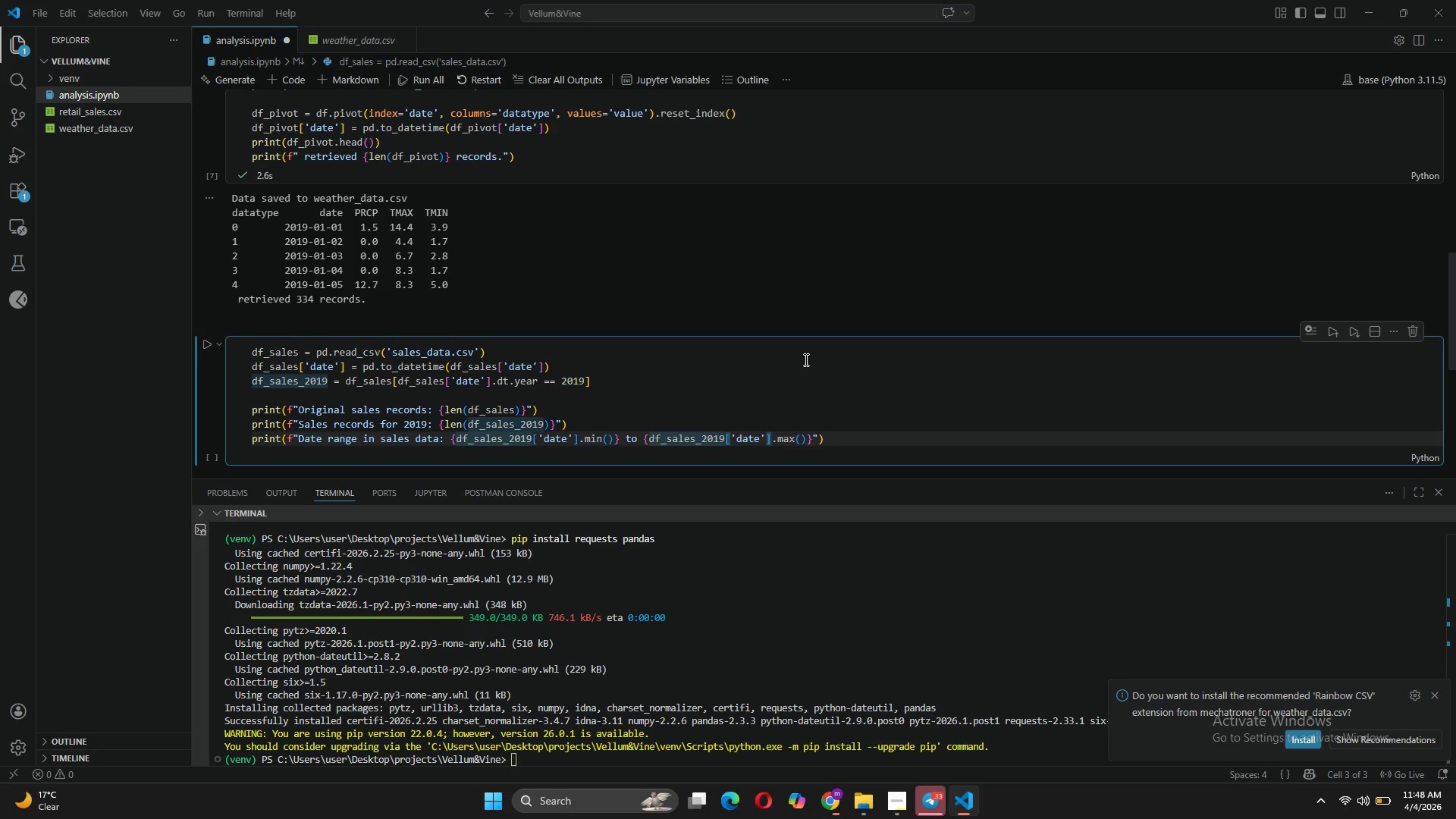 
mouse_move([224, 344])
 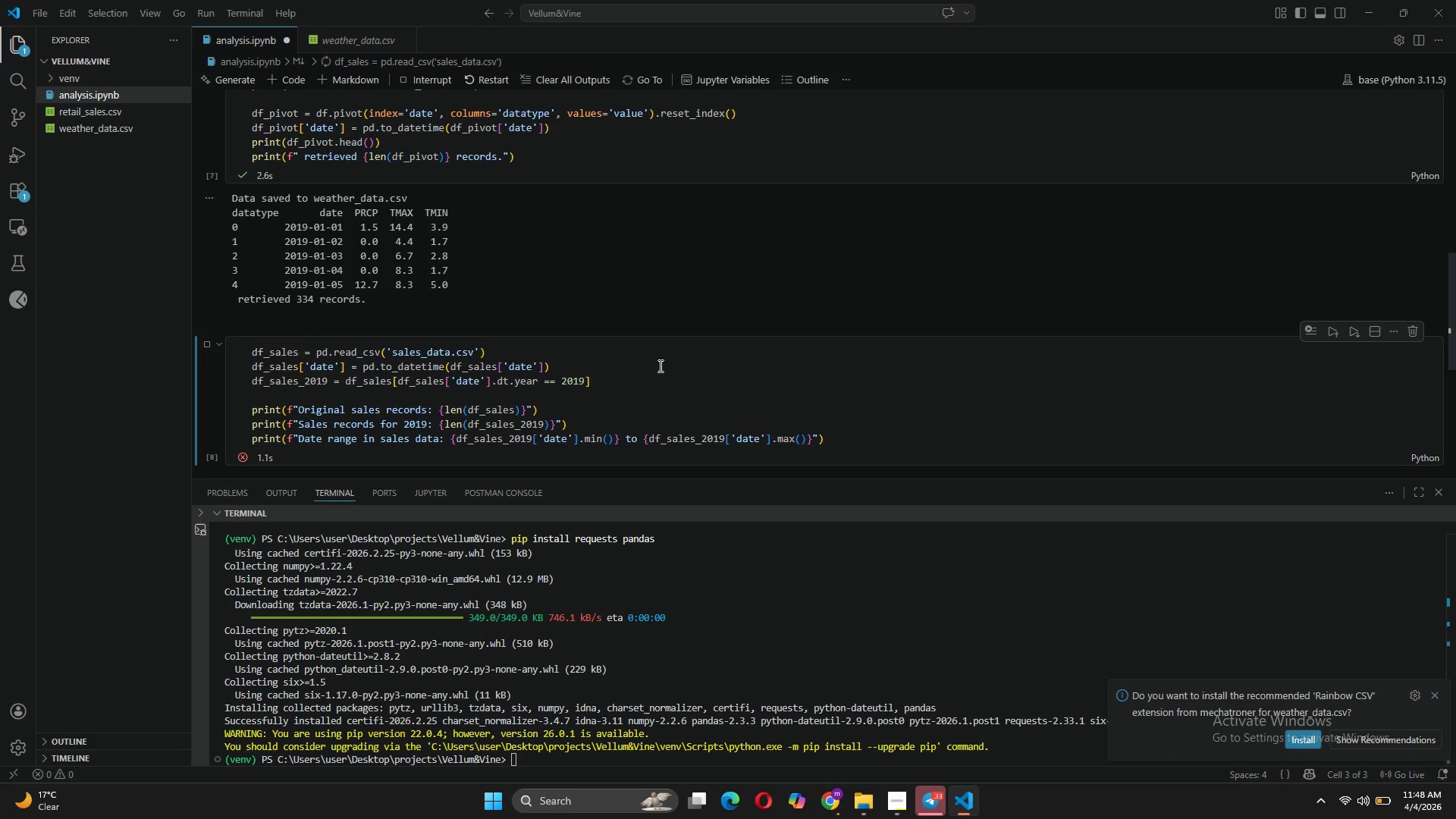 
scroll: coordinate [523, 453], scroll_direction: down, amount: 14.0
 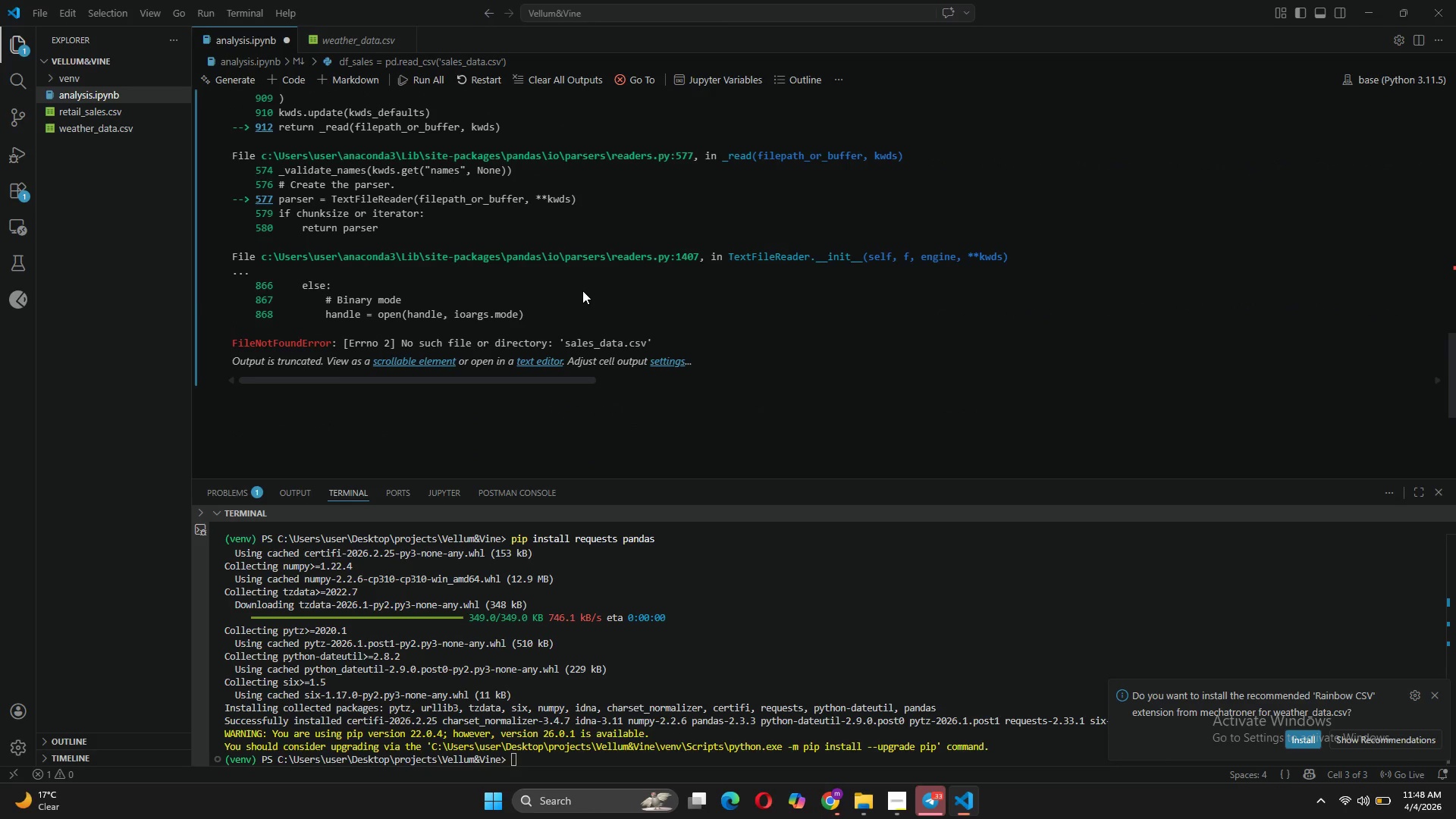 
scroll: coordinate [583, 297], scroll_direction: up, amount: 14.0
 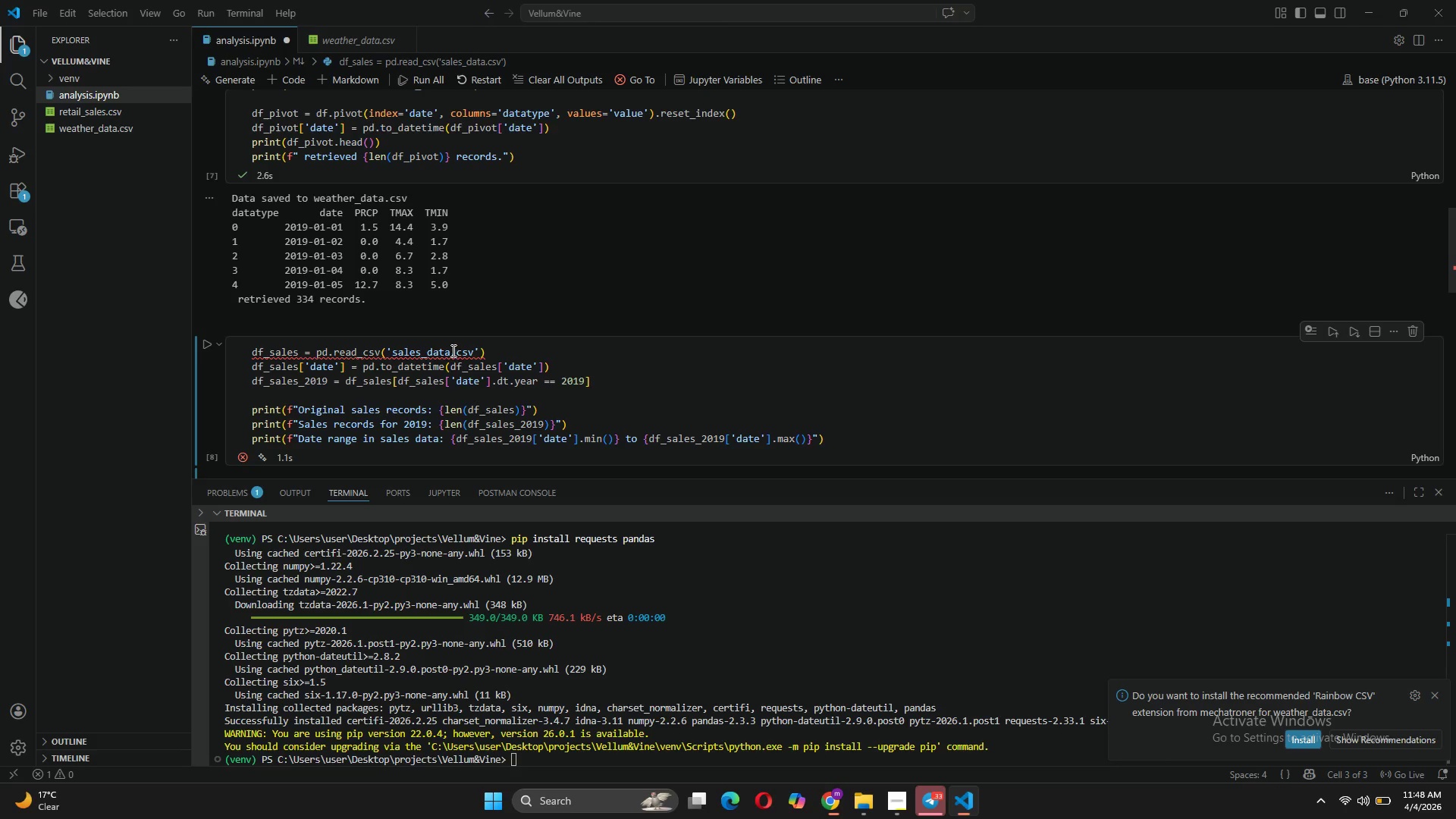 
left_click_drag(start_coordinate=[451, 350], to_coordinate=[396, 350])
 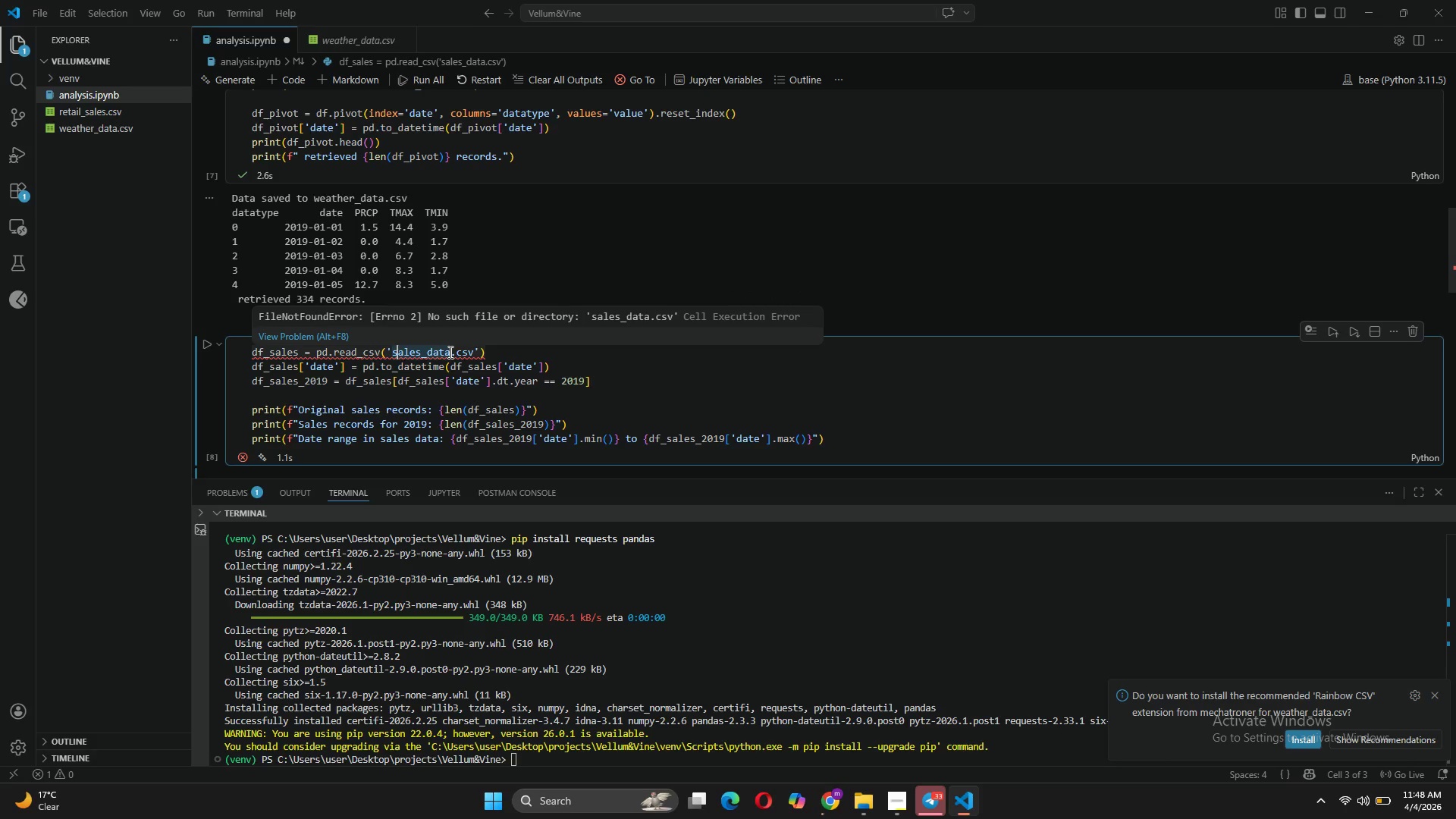 
key(Backspace)
key(Backspace)
type(retail_sales)
 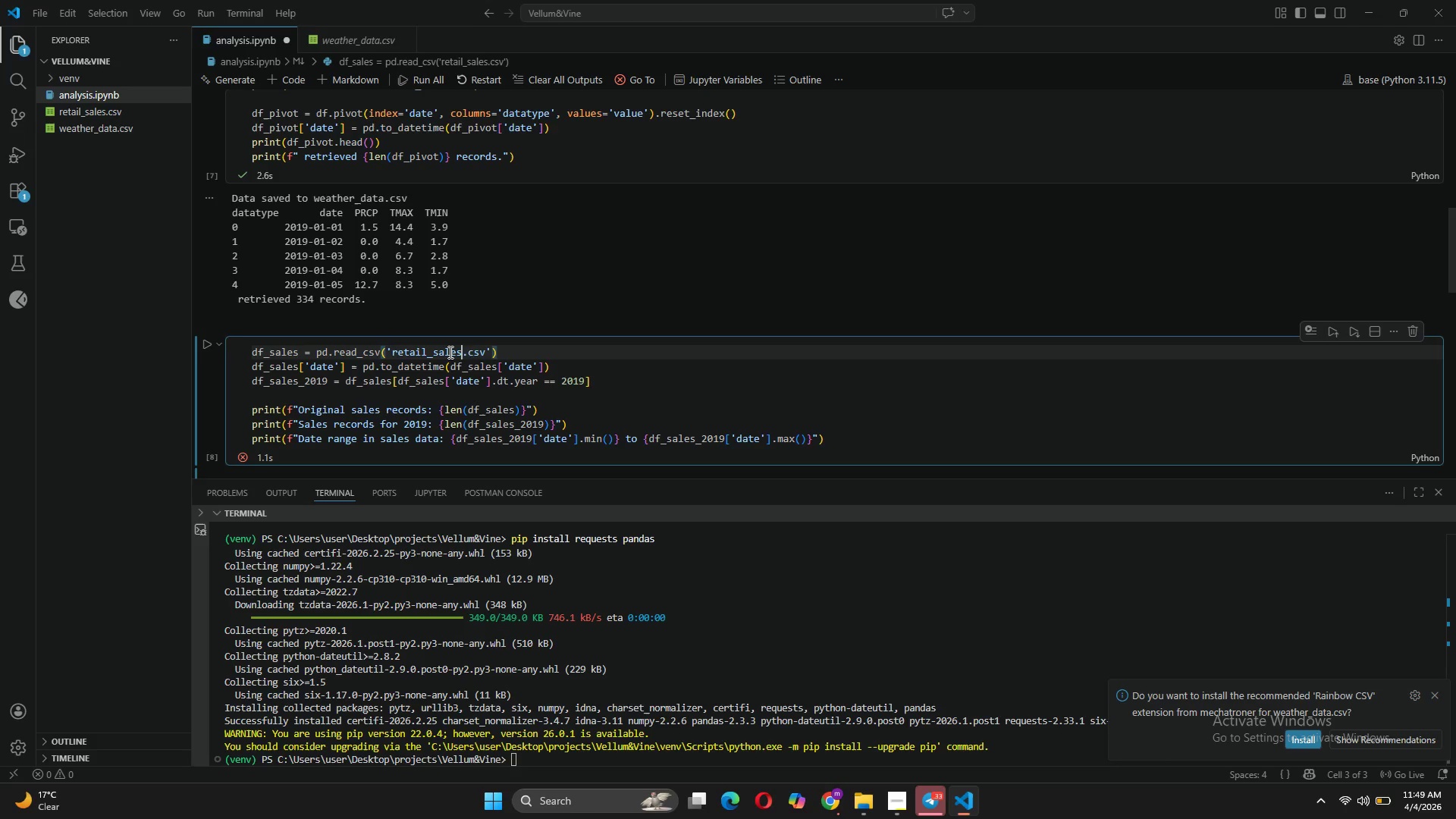 
scroll: coordinate [539, 379], scroll_direction: down, amount: 1.0
 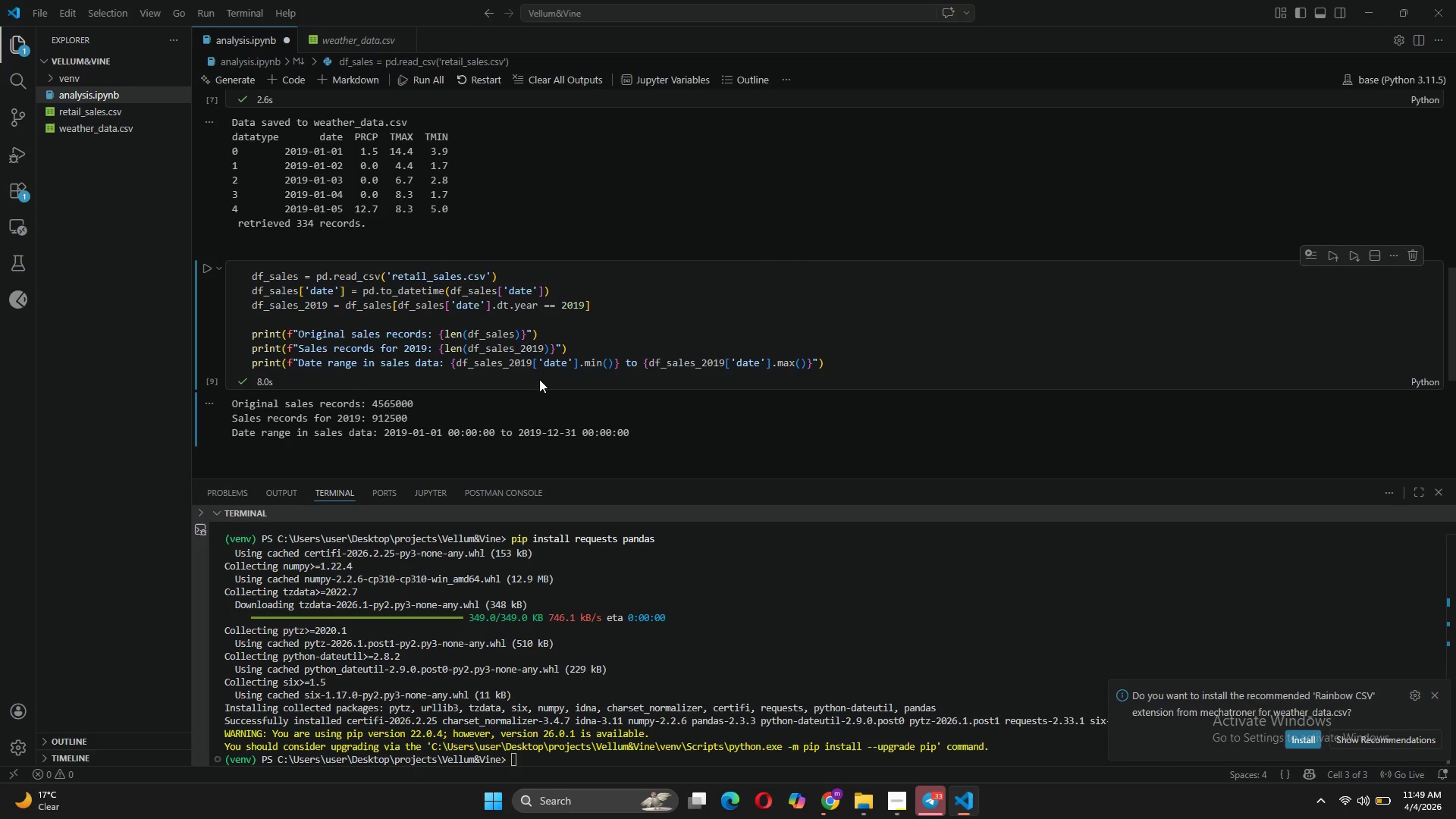 
wait(17.51)
 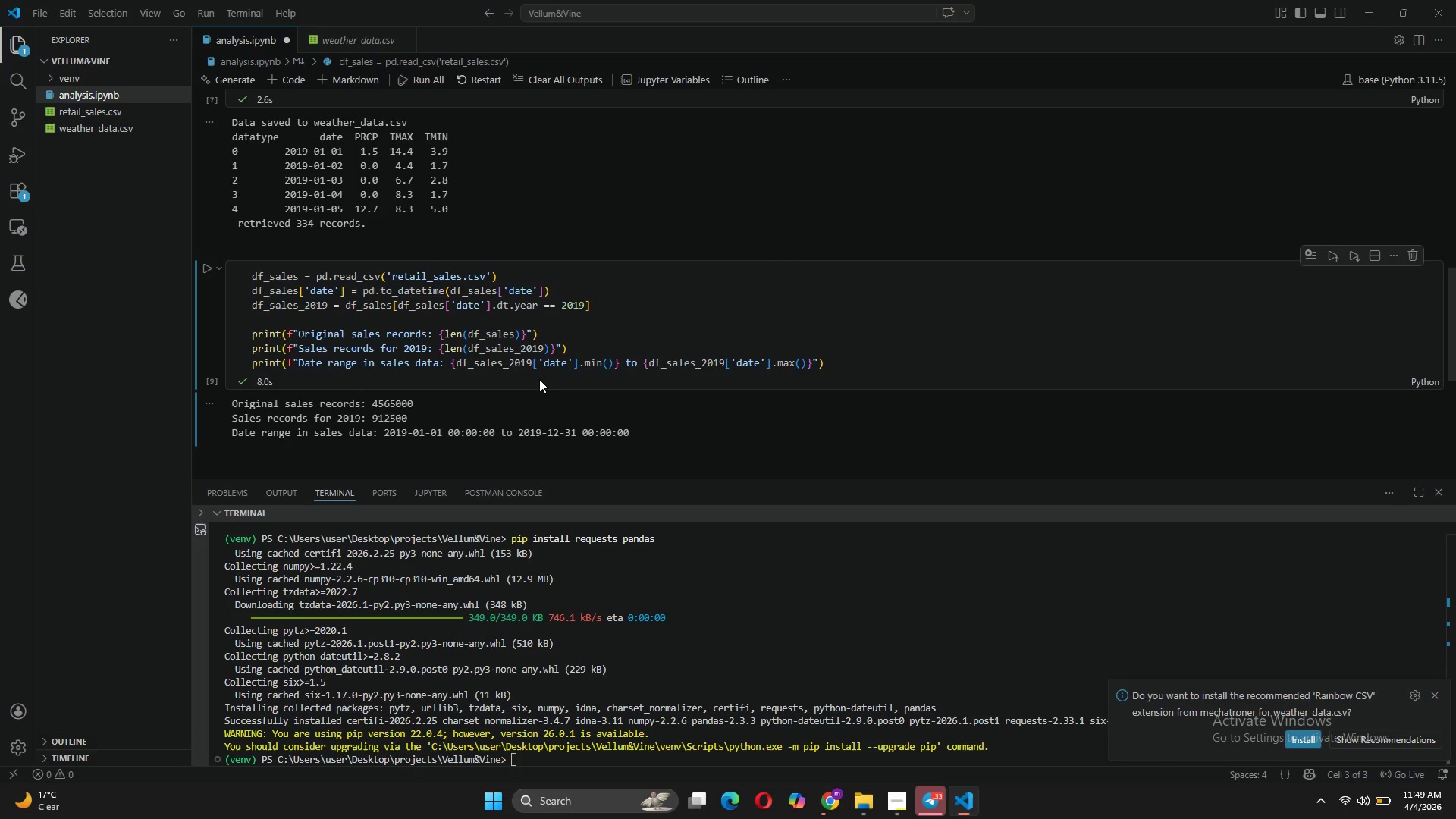 
left_click([107, 107])
 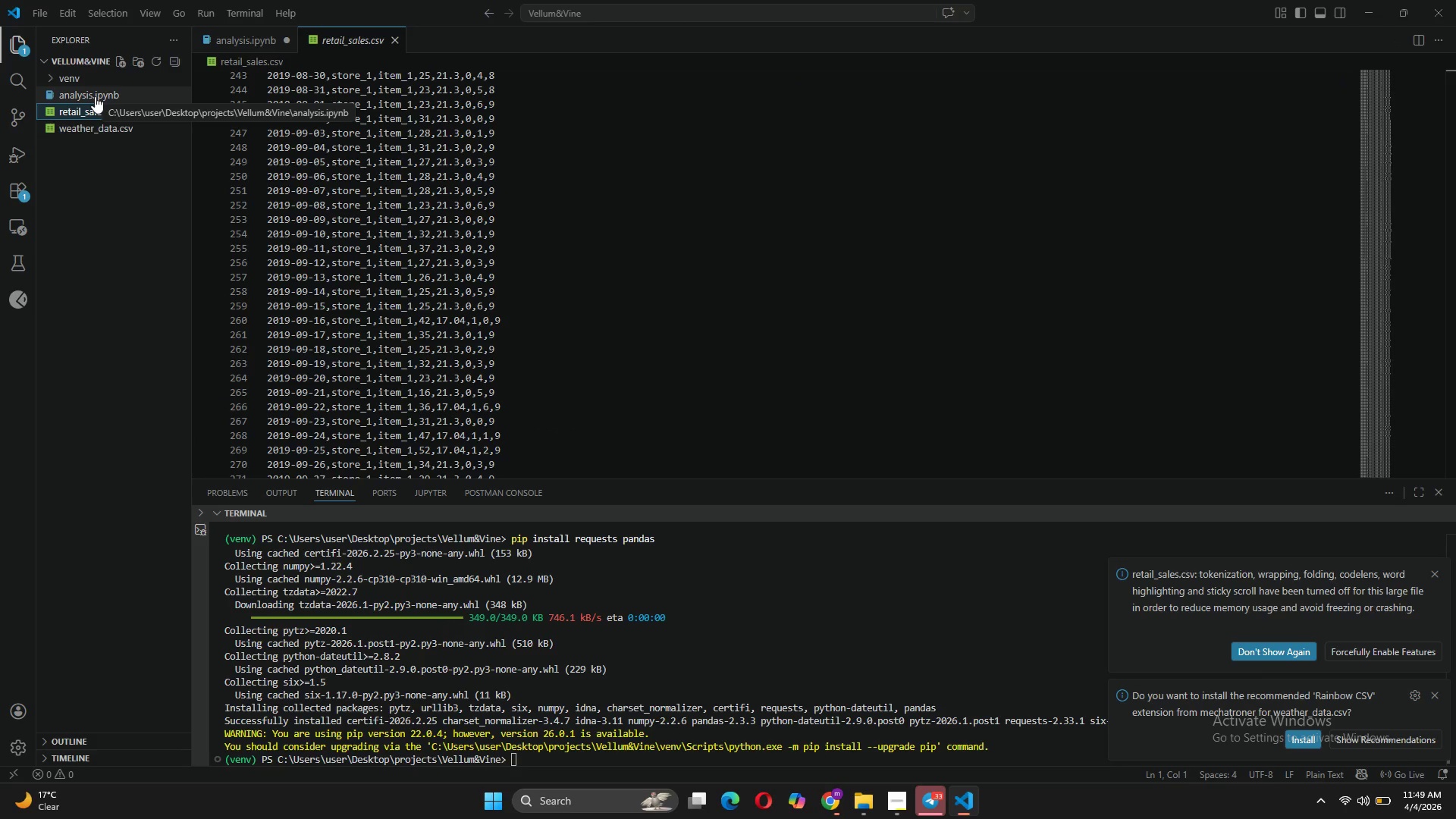 
wait(10.52)
 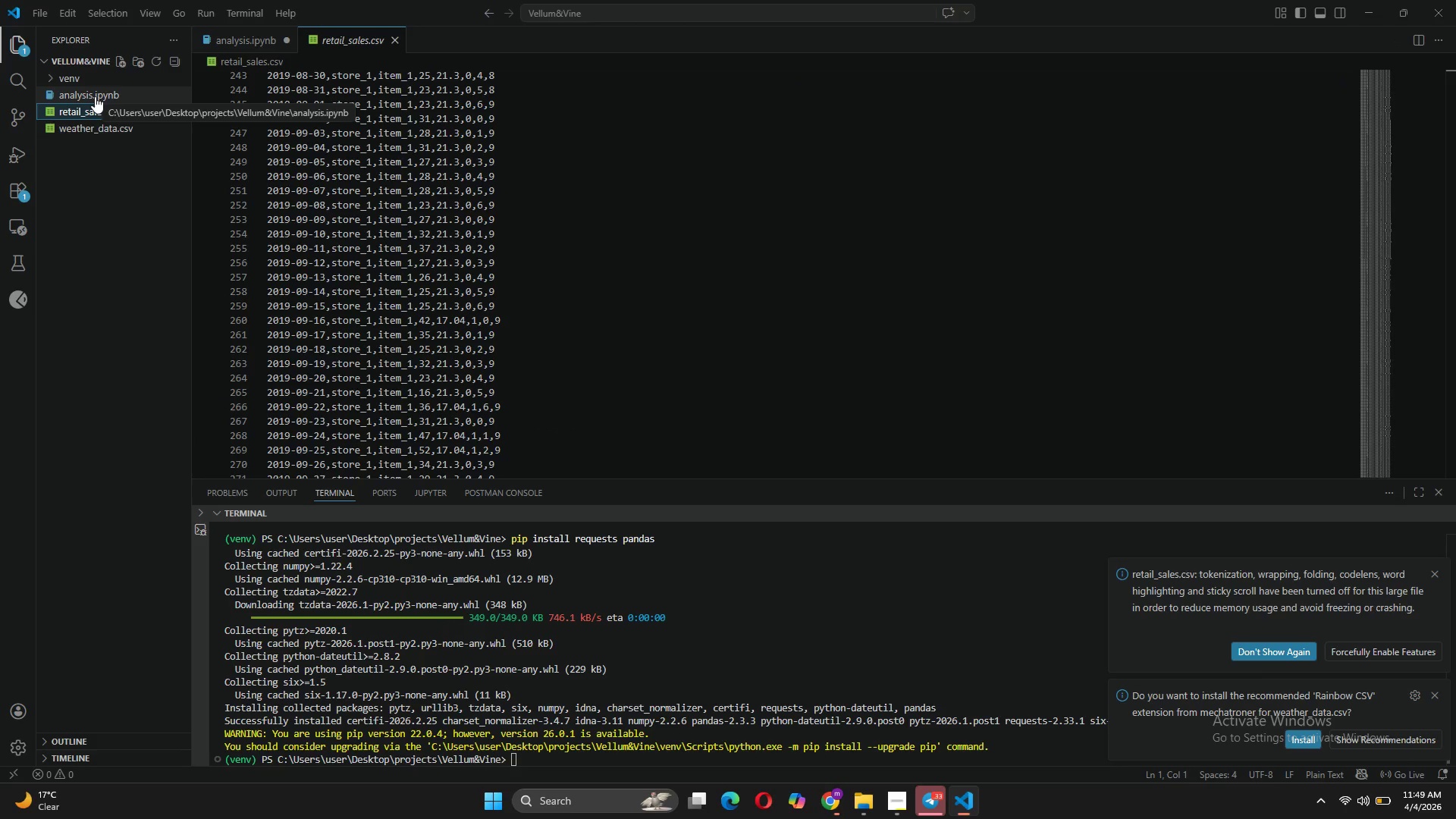 
scroll: coordinate [410, 271], scroll_direction: down, amount: 46.0
 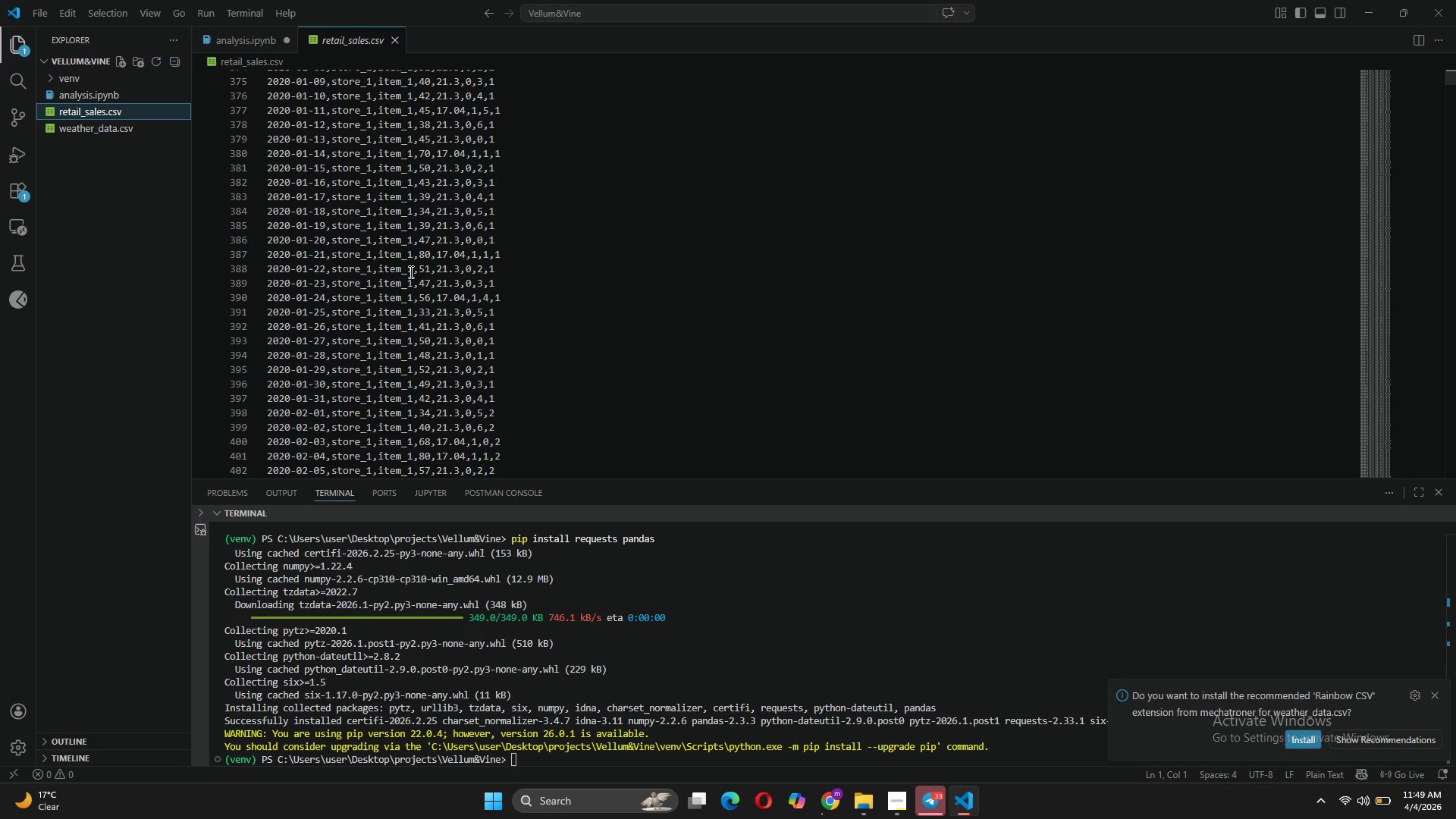 
scroll: coordinate [410, 271], scroll_direction: up, amount: 7.0
 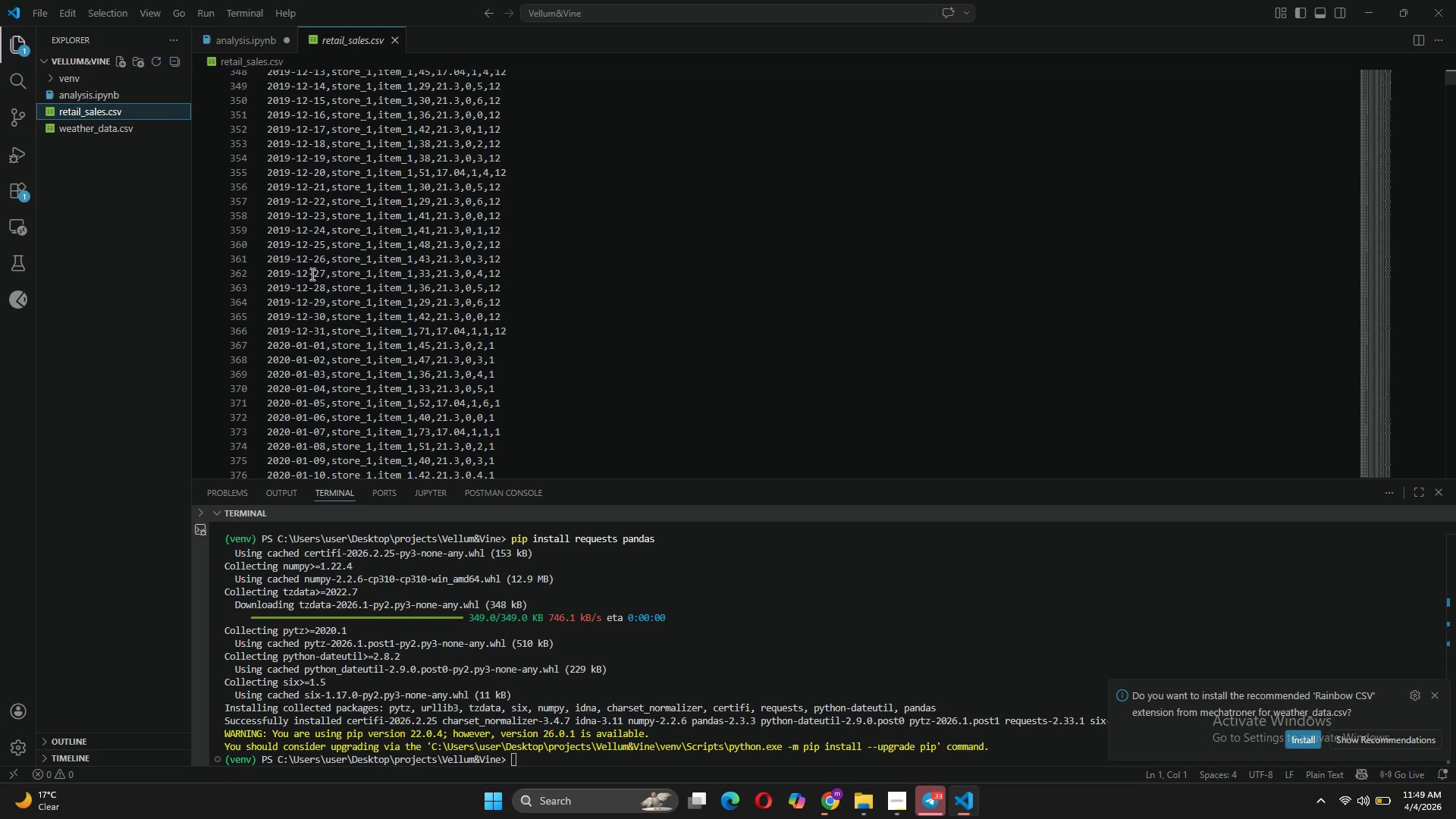 
left_click([249, 37])
 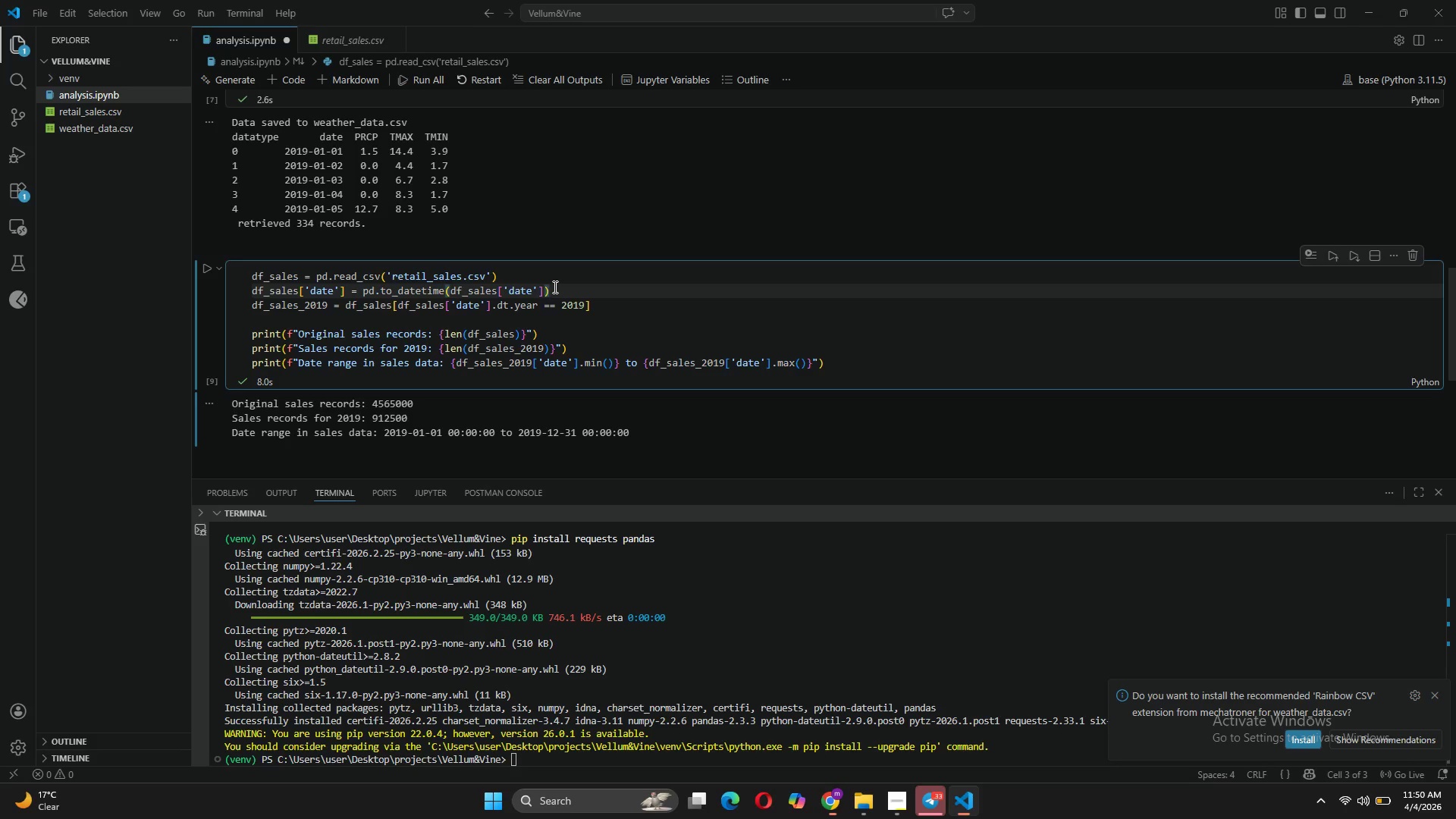 
wait(32.33)
 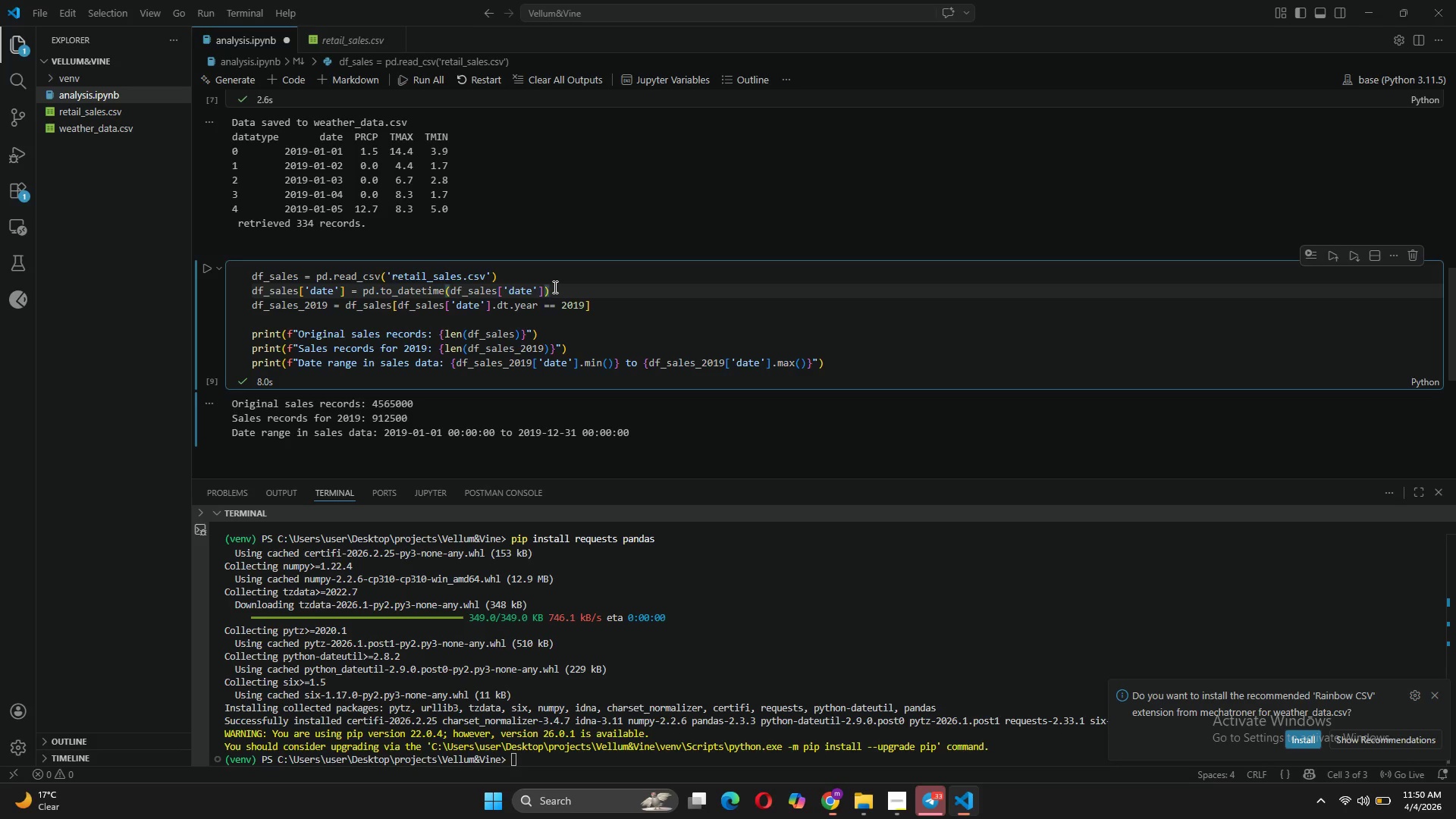 
left_click([846, 359])
 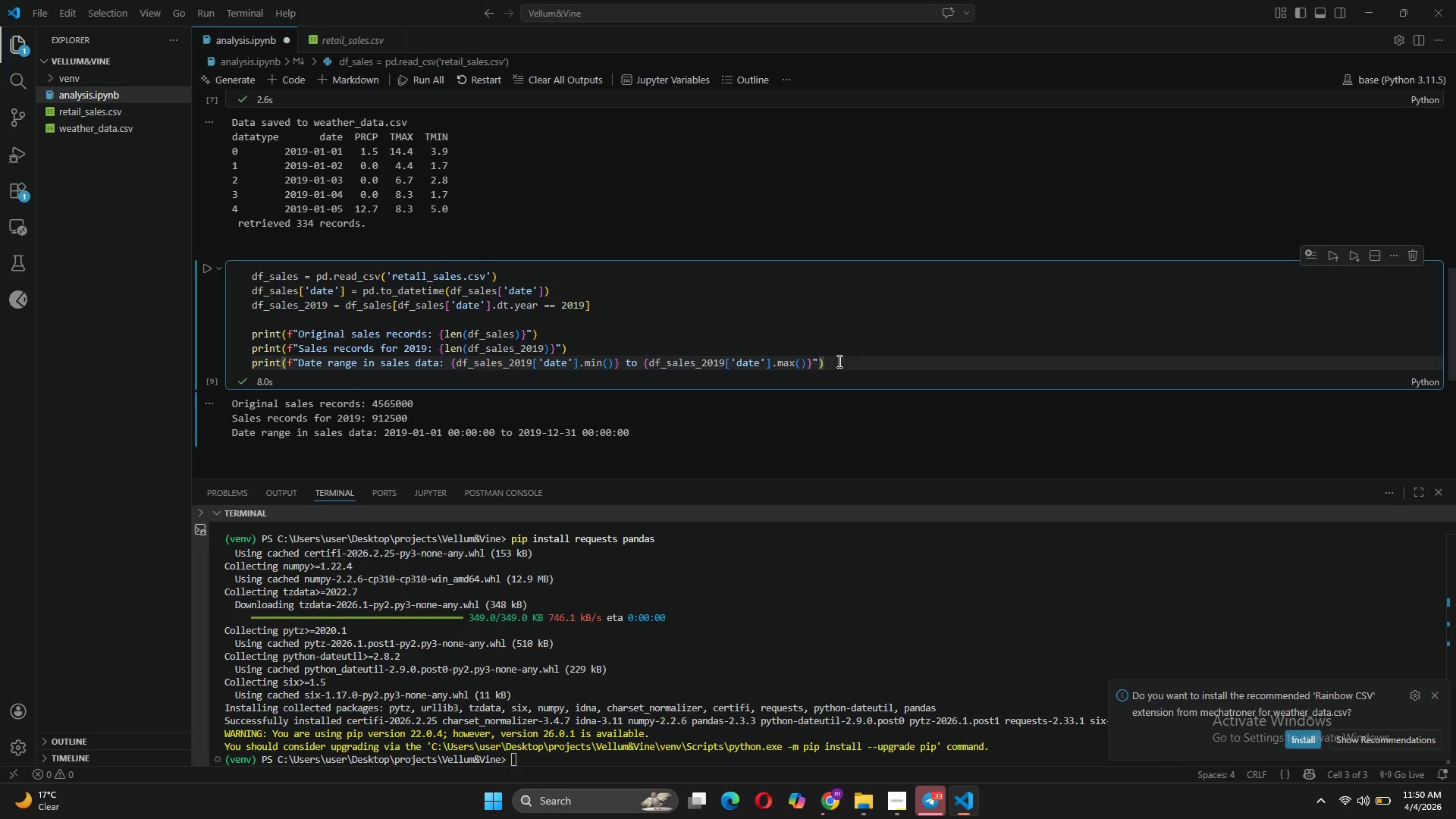 
key(Enter)
 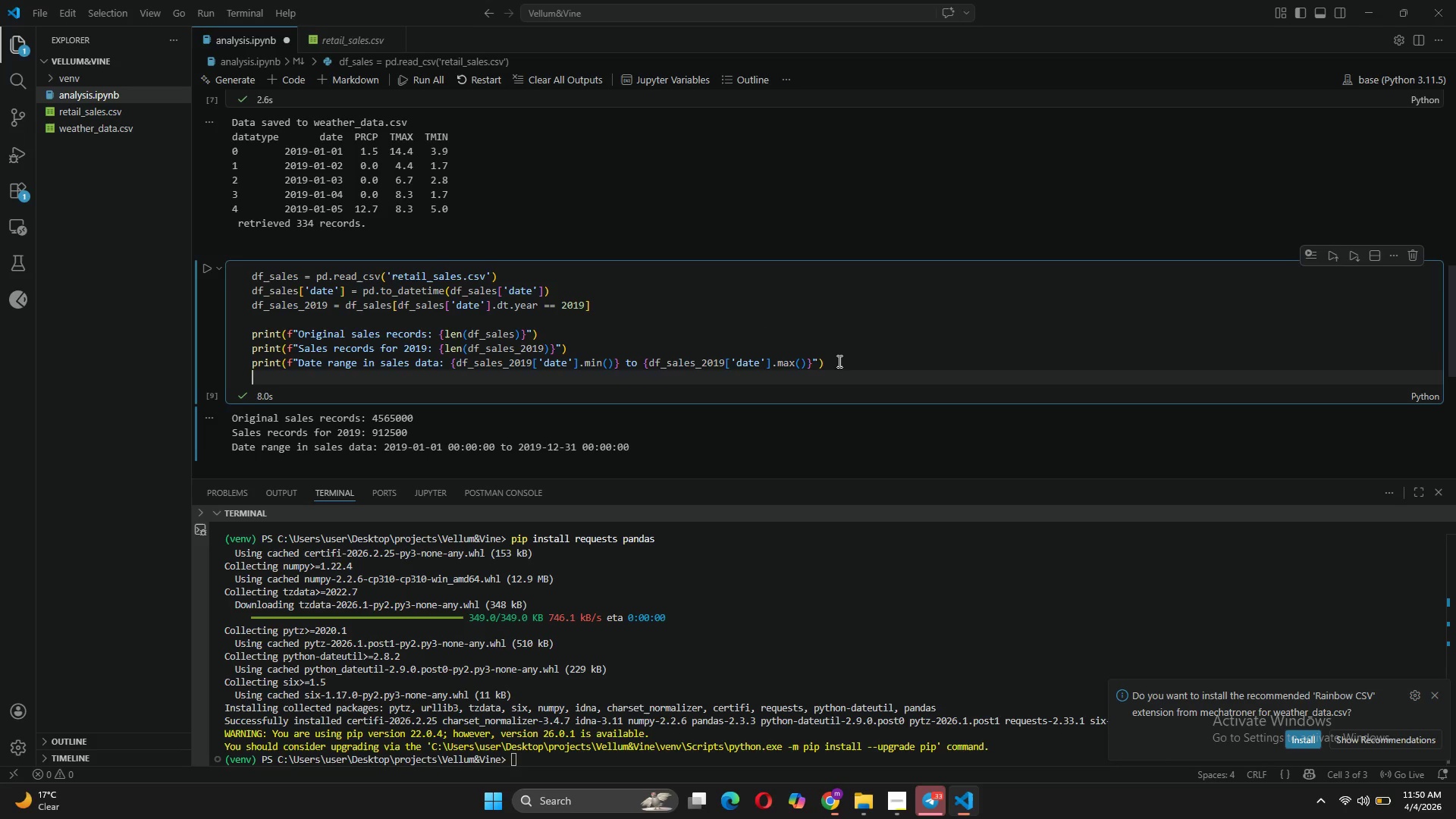 
key(Enter)
 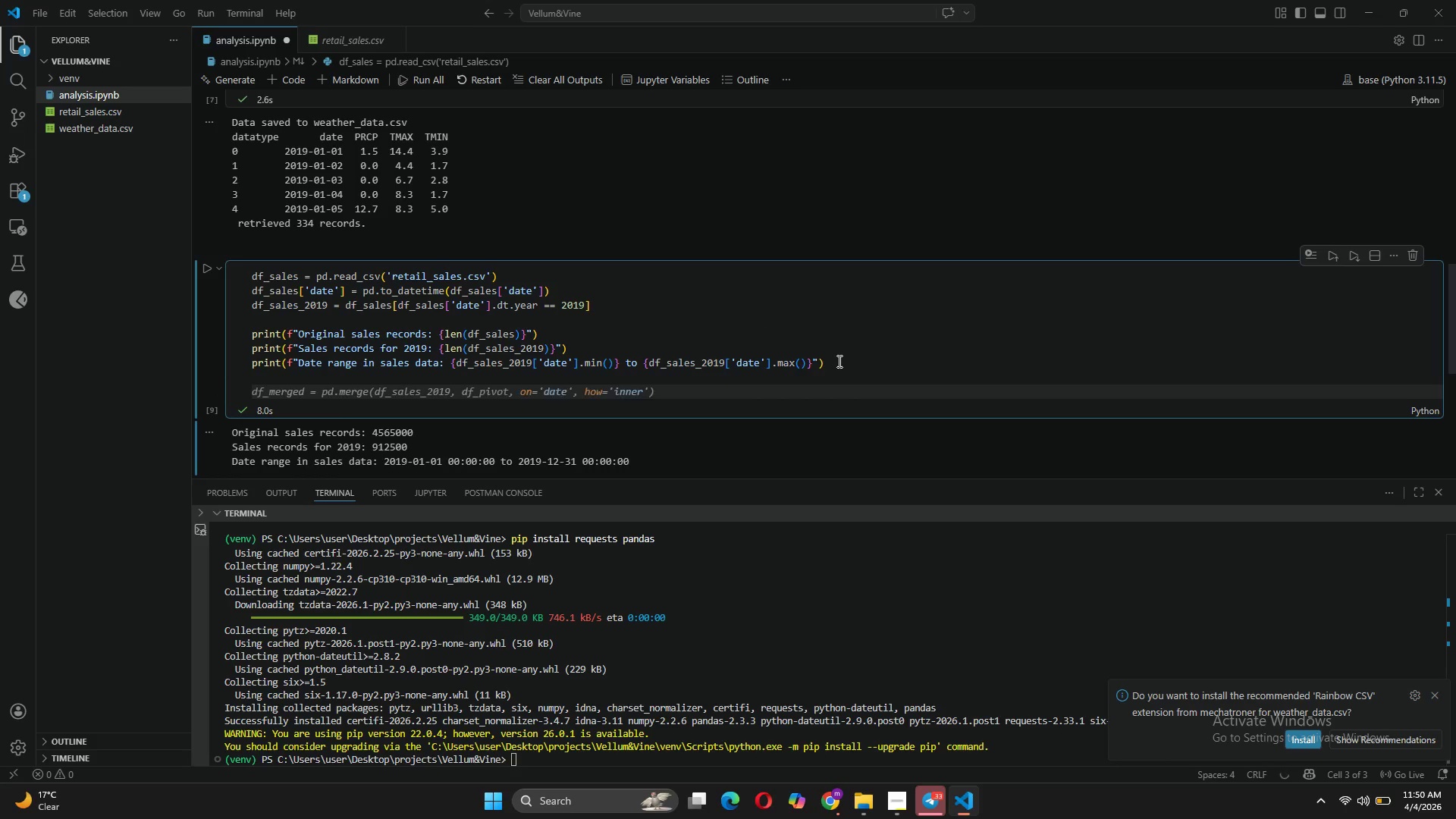 
type(print)
key(Tab)
 